 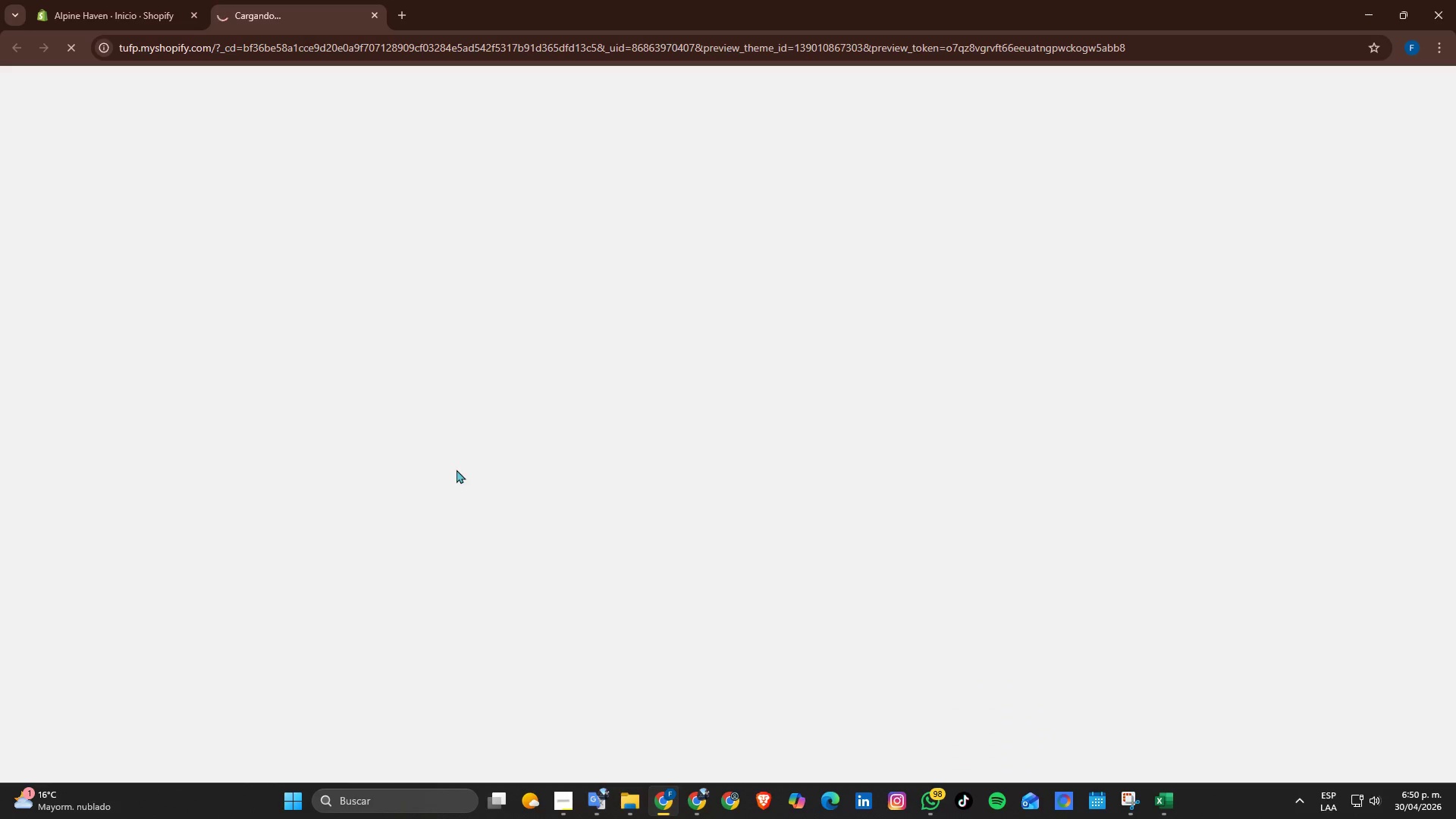 
scroll: coordinate [457, 469], scroll_direction: down, amount: 2.0
 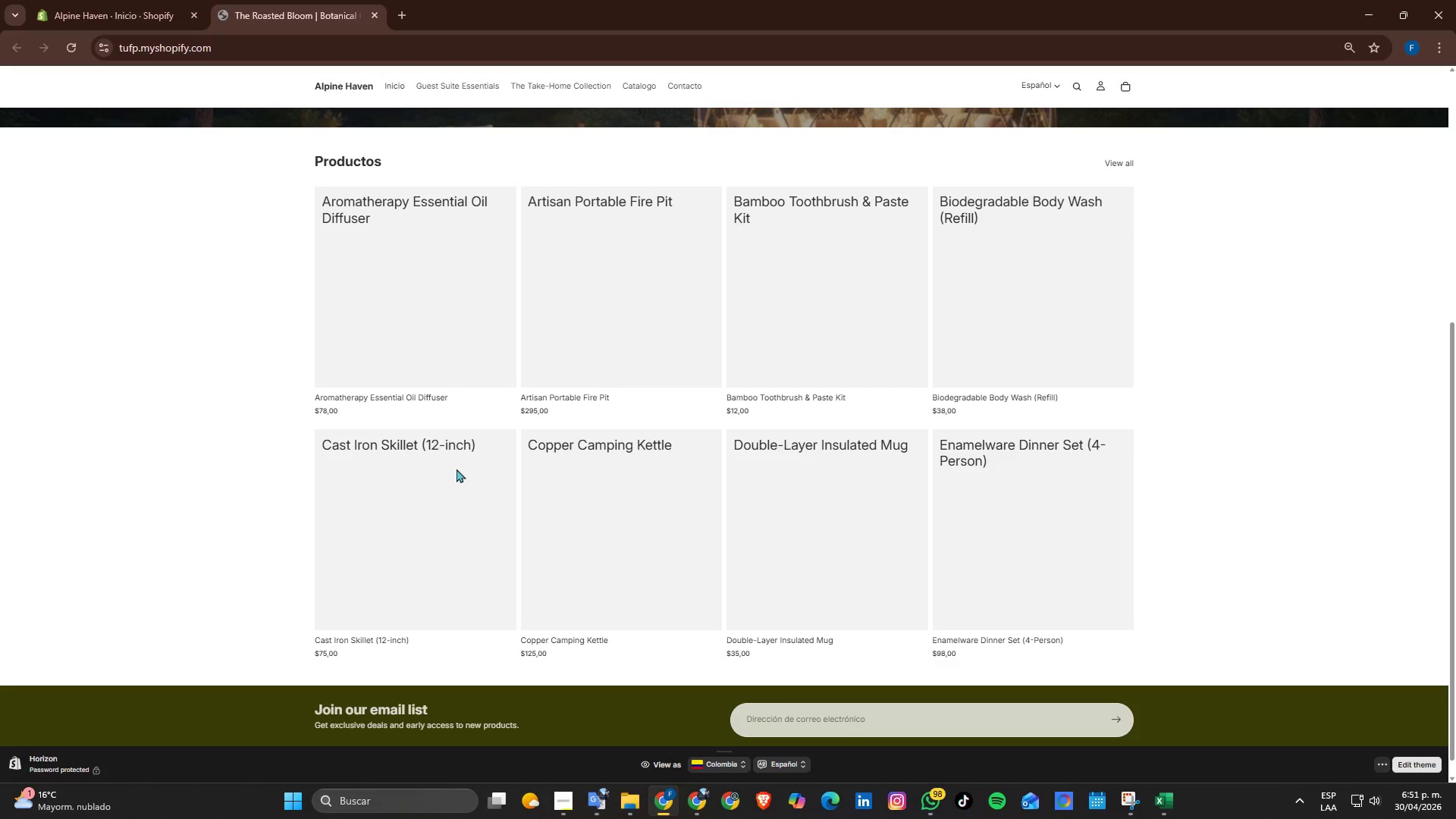 
scroll: coordinate [457, 469], scroll_direction: up, amount: 3.0
 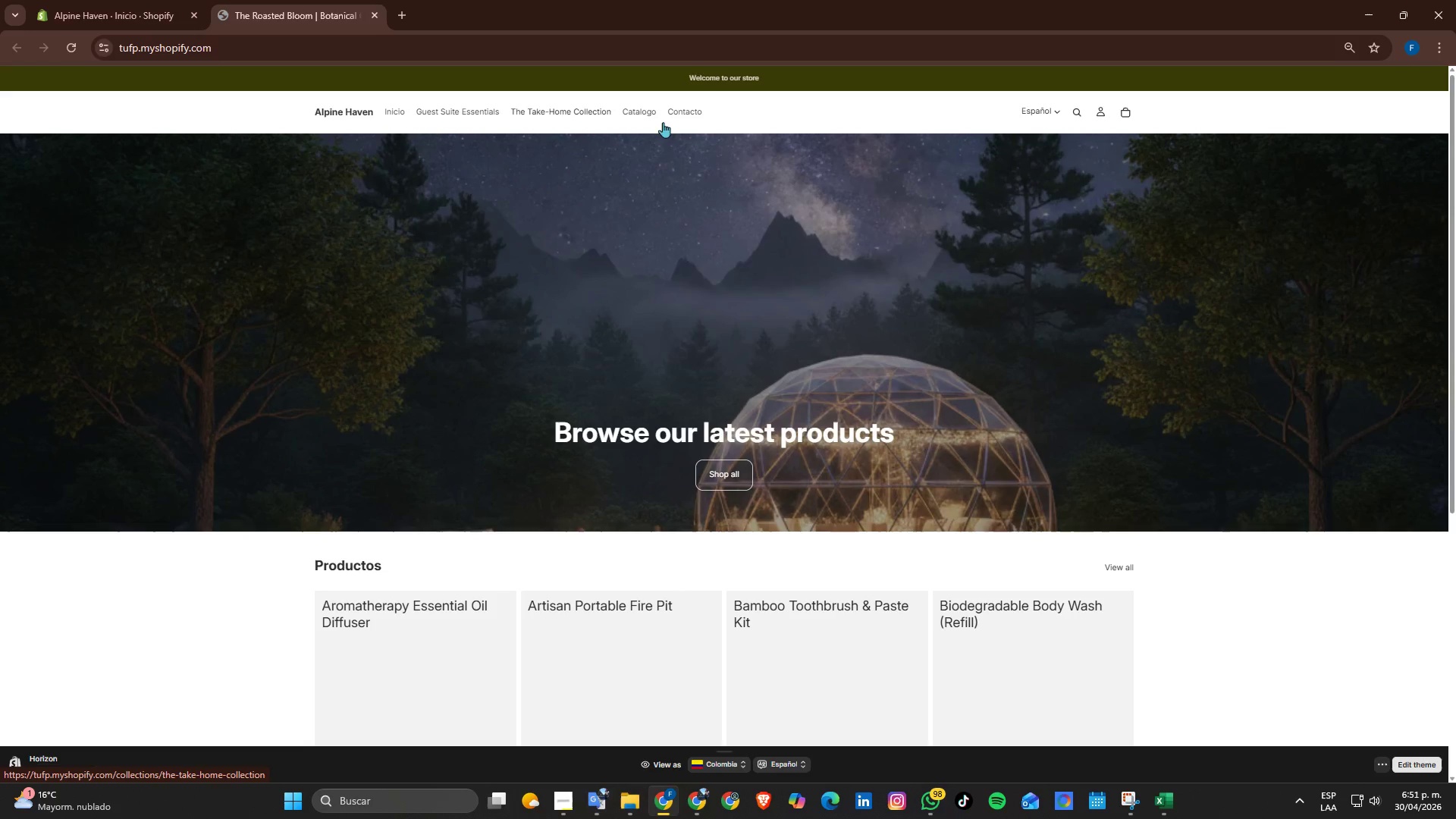 
scroll: coordinate [687, 381], scroll_direction: down, amount: 3.0
 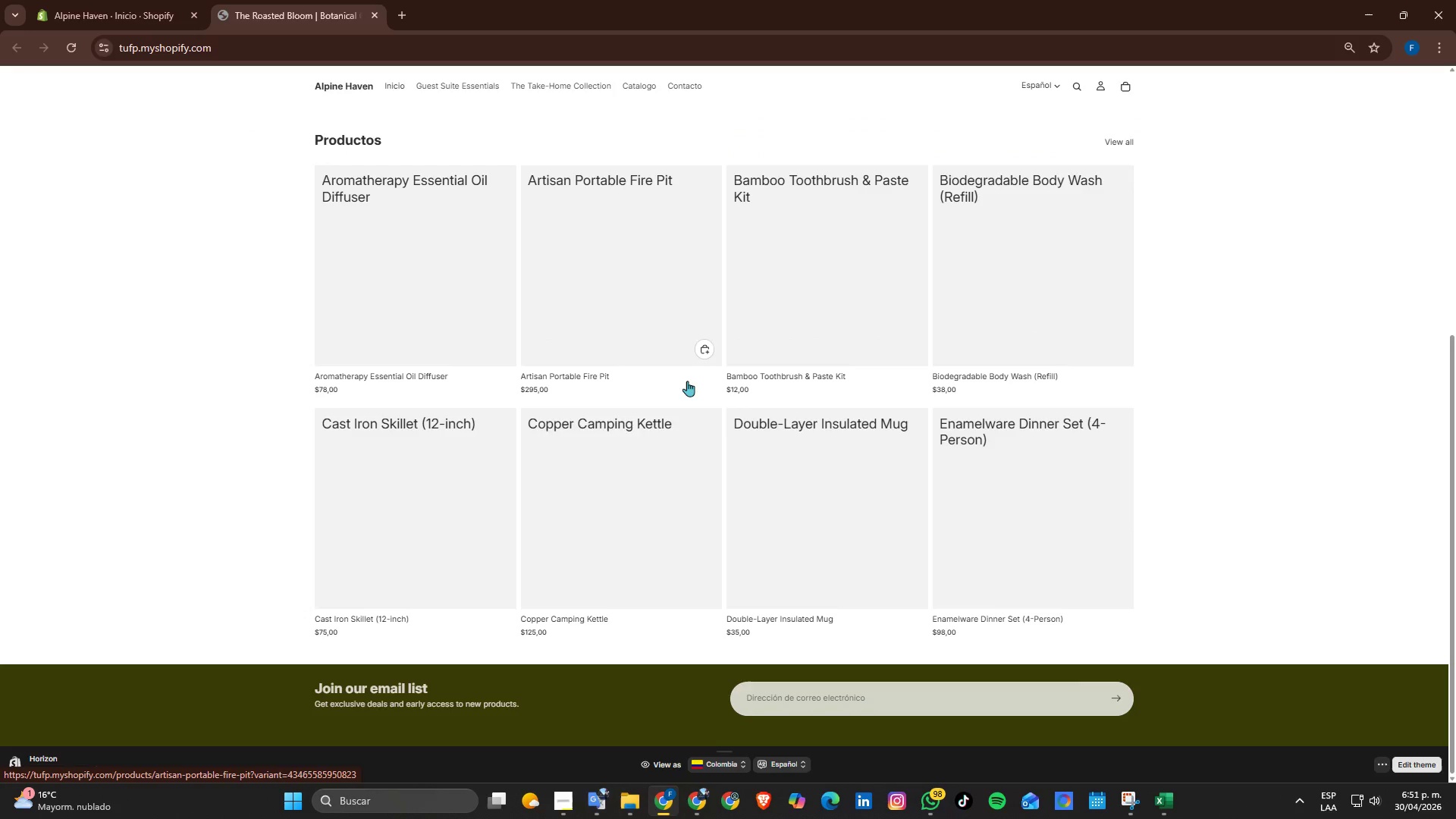 
scroll: coordinate [687, 381], scroll_direction: up, amount: 2.0
 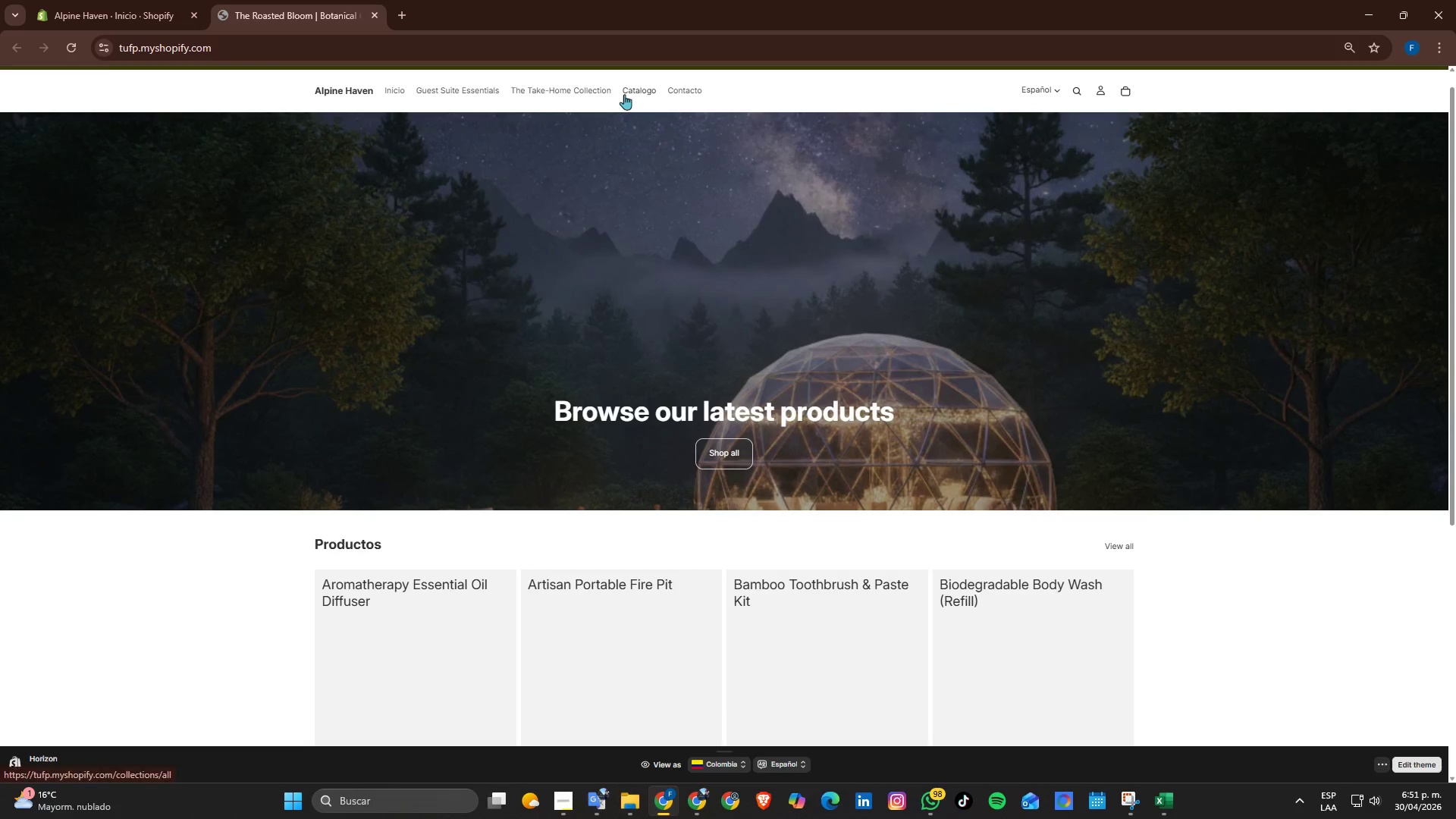 
left_click([468, 96])
 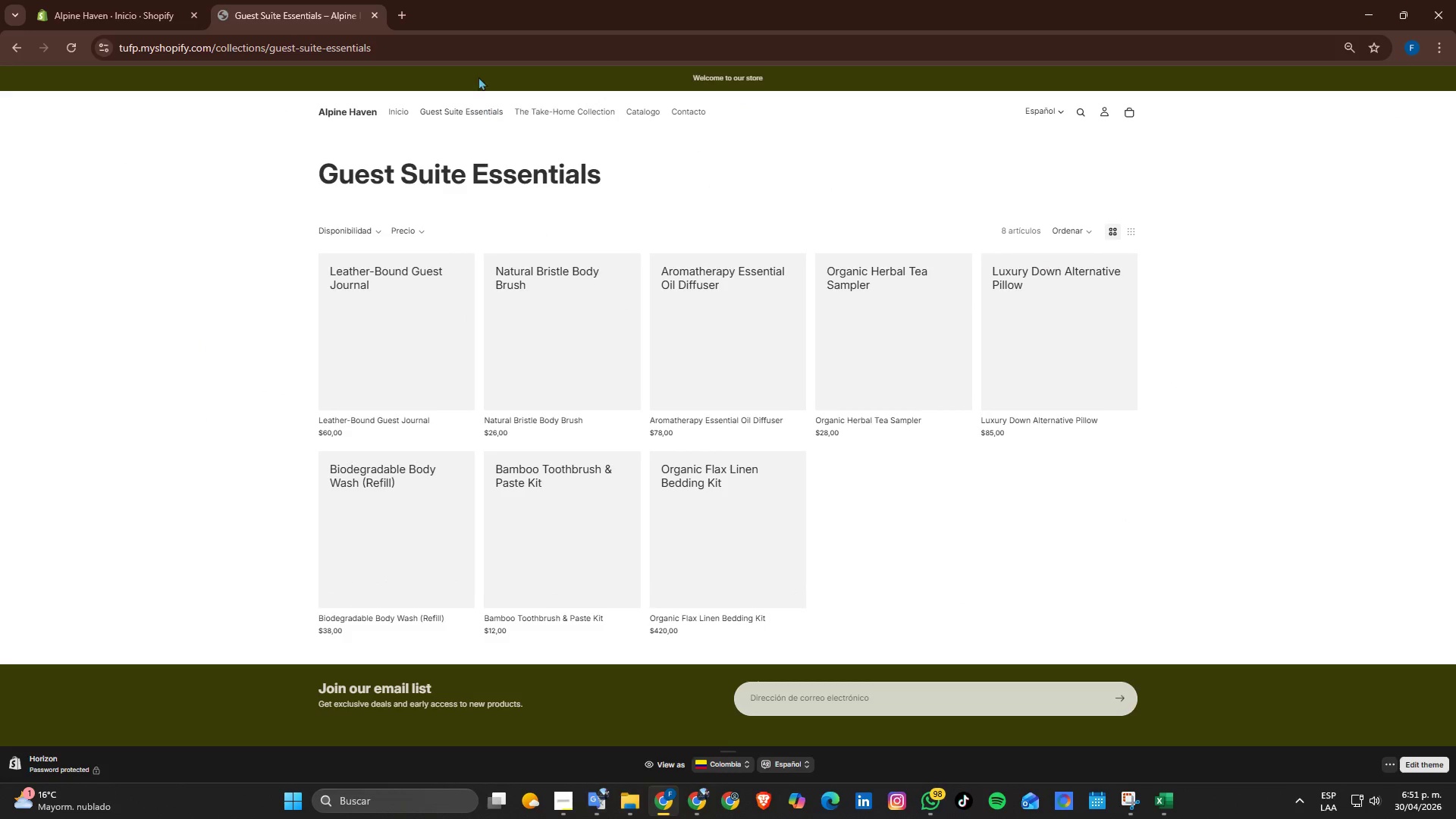 
left_click([564, 112])
 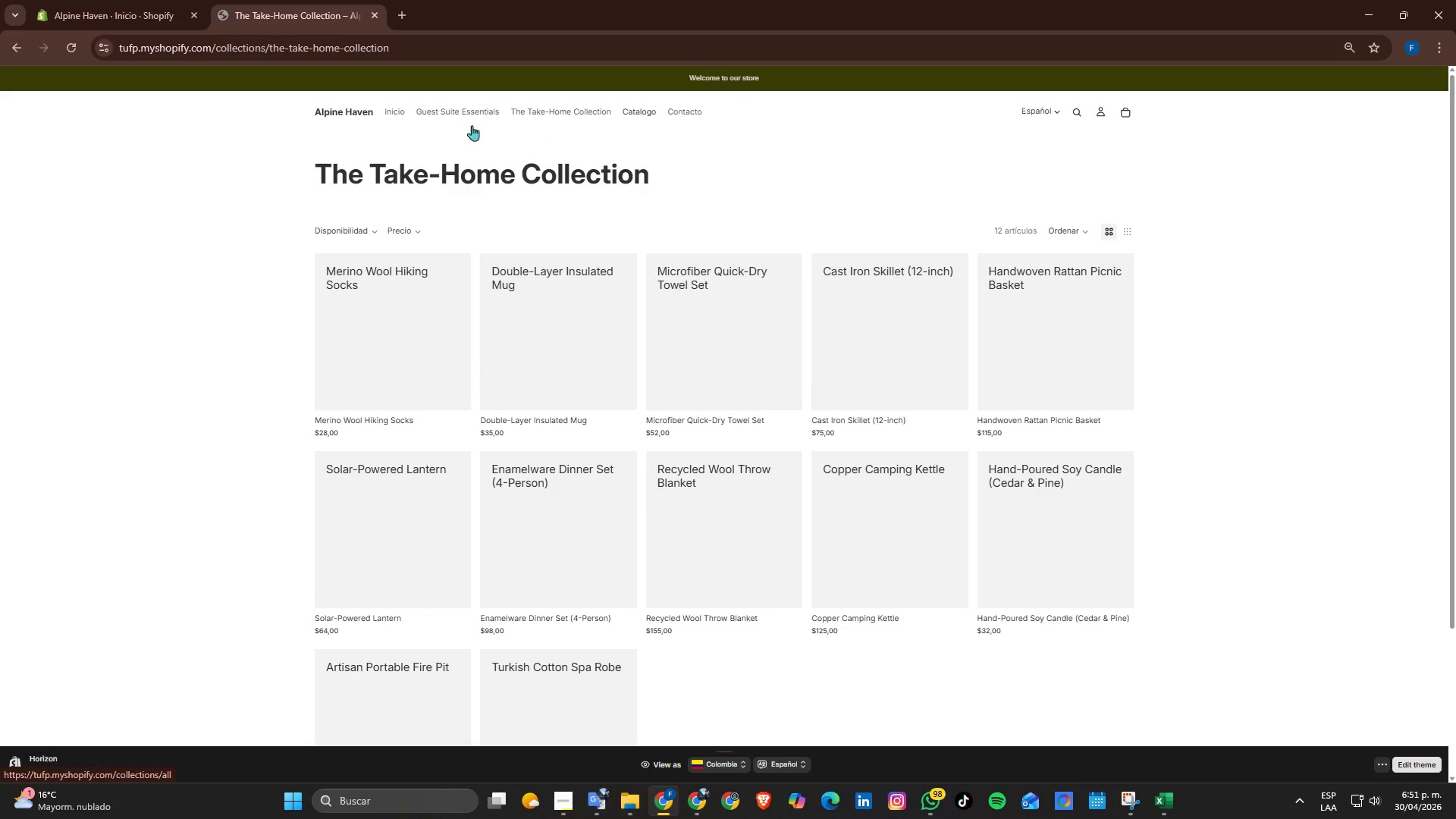 
left_click([390, 110])
 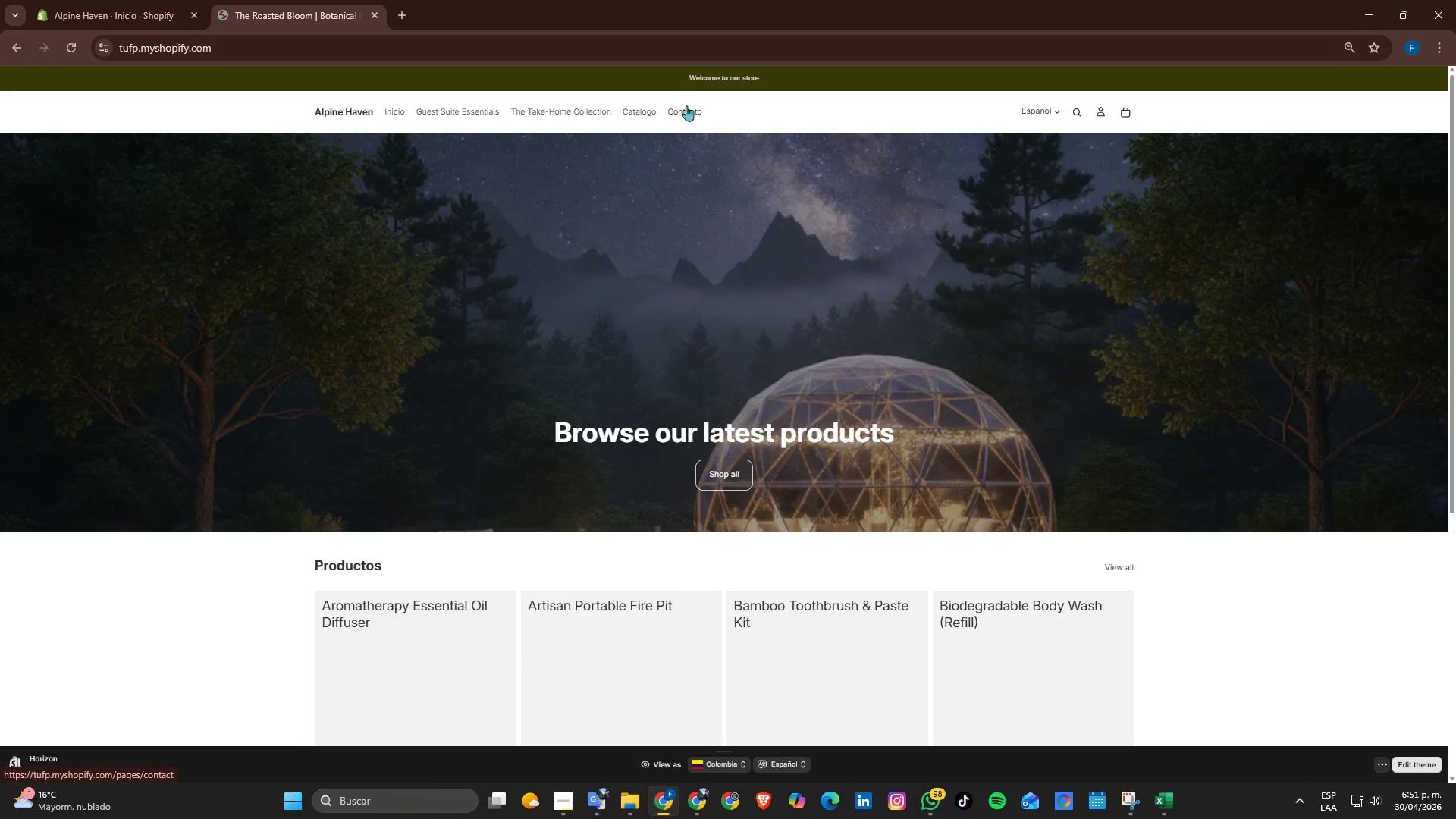 
scroll: coordinate [711, 303], scroll_direction: down, amount: 3.0
 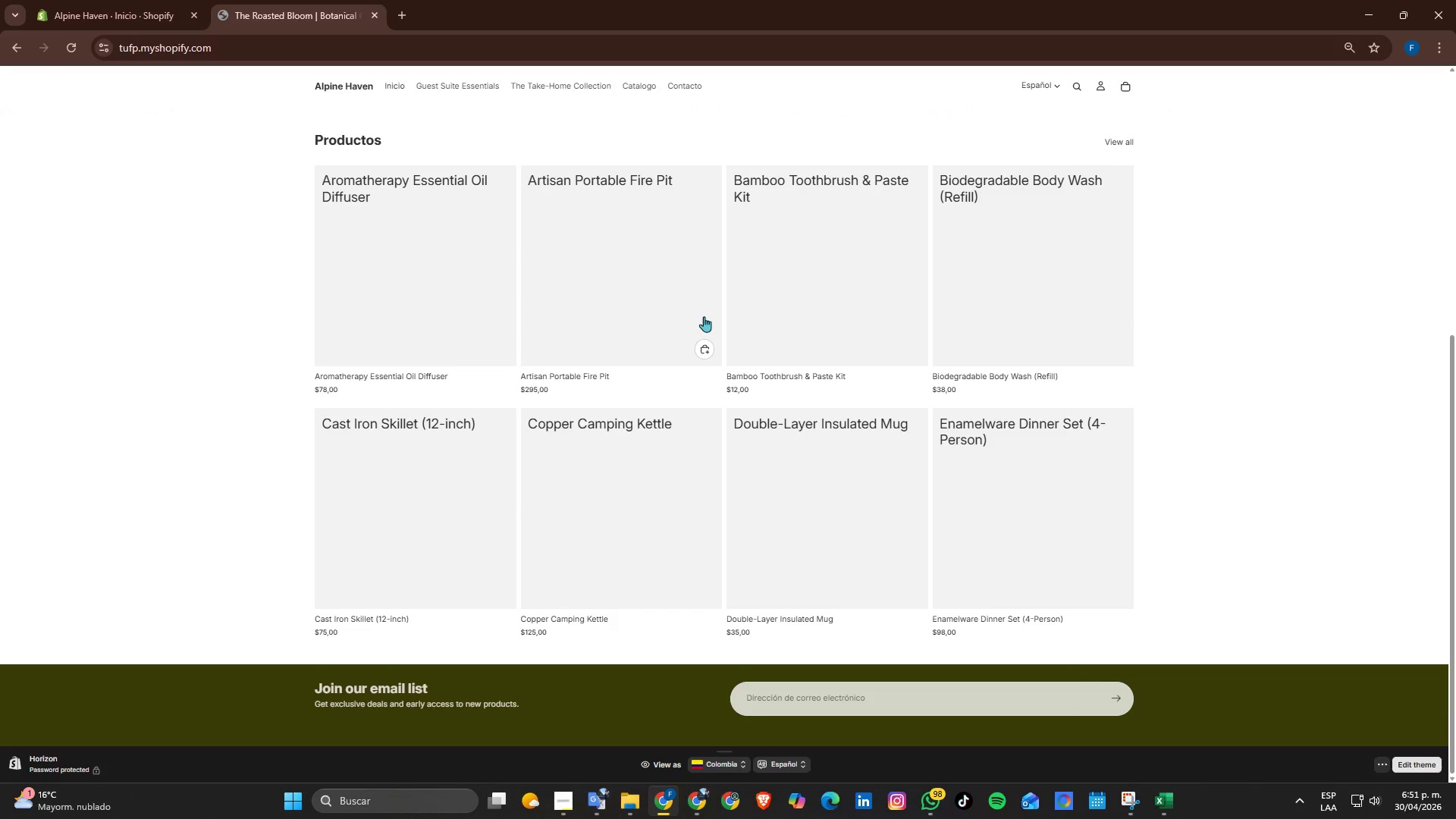 
scroll: coordinate [704, 316], scroll_direction: up, amount: 6.0
 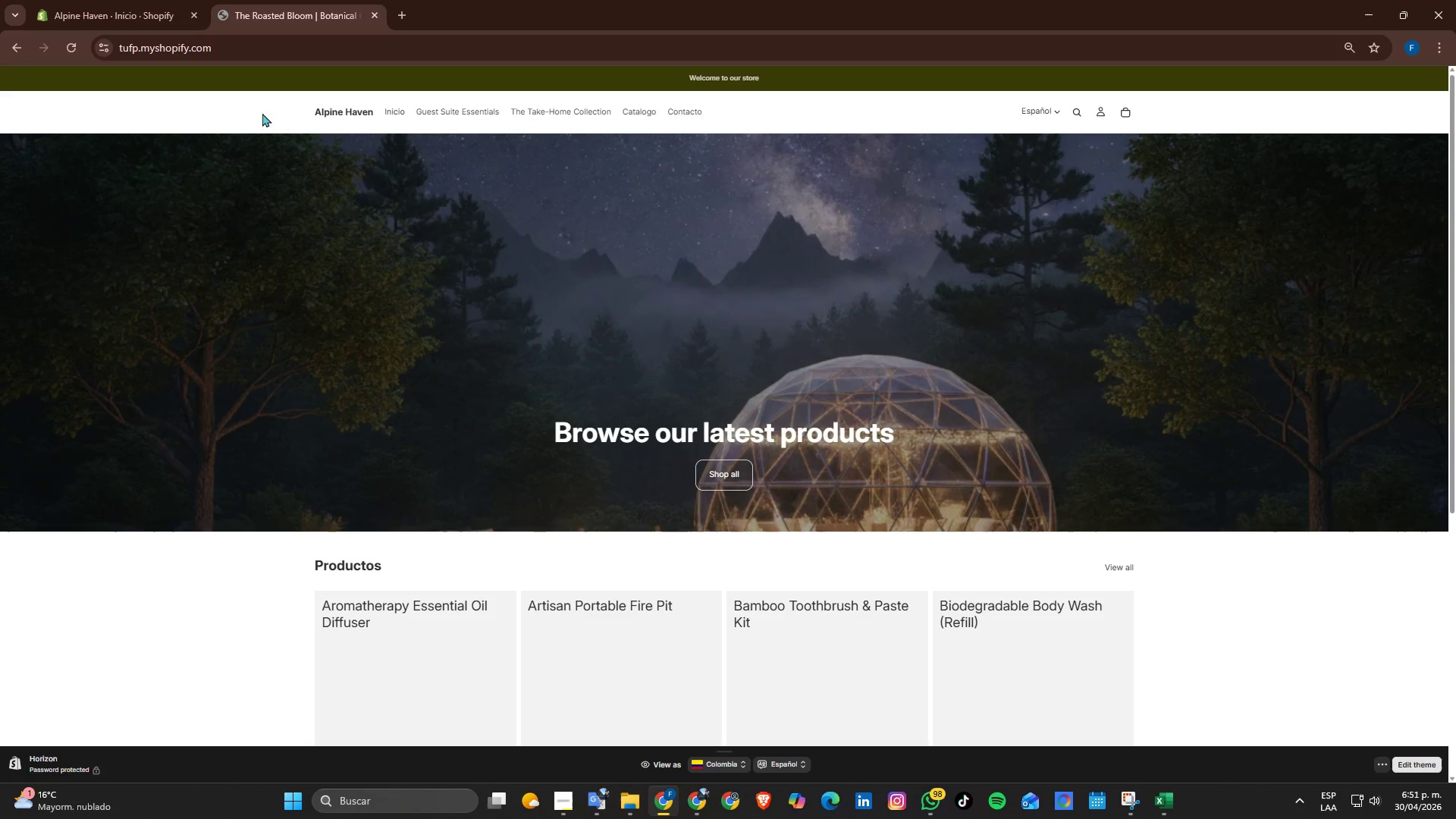 
left_click([93, 0])
 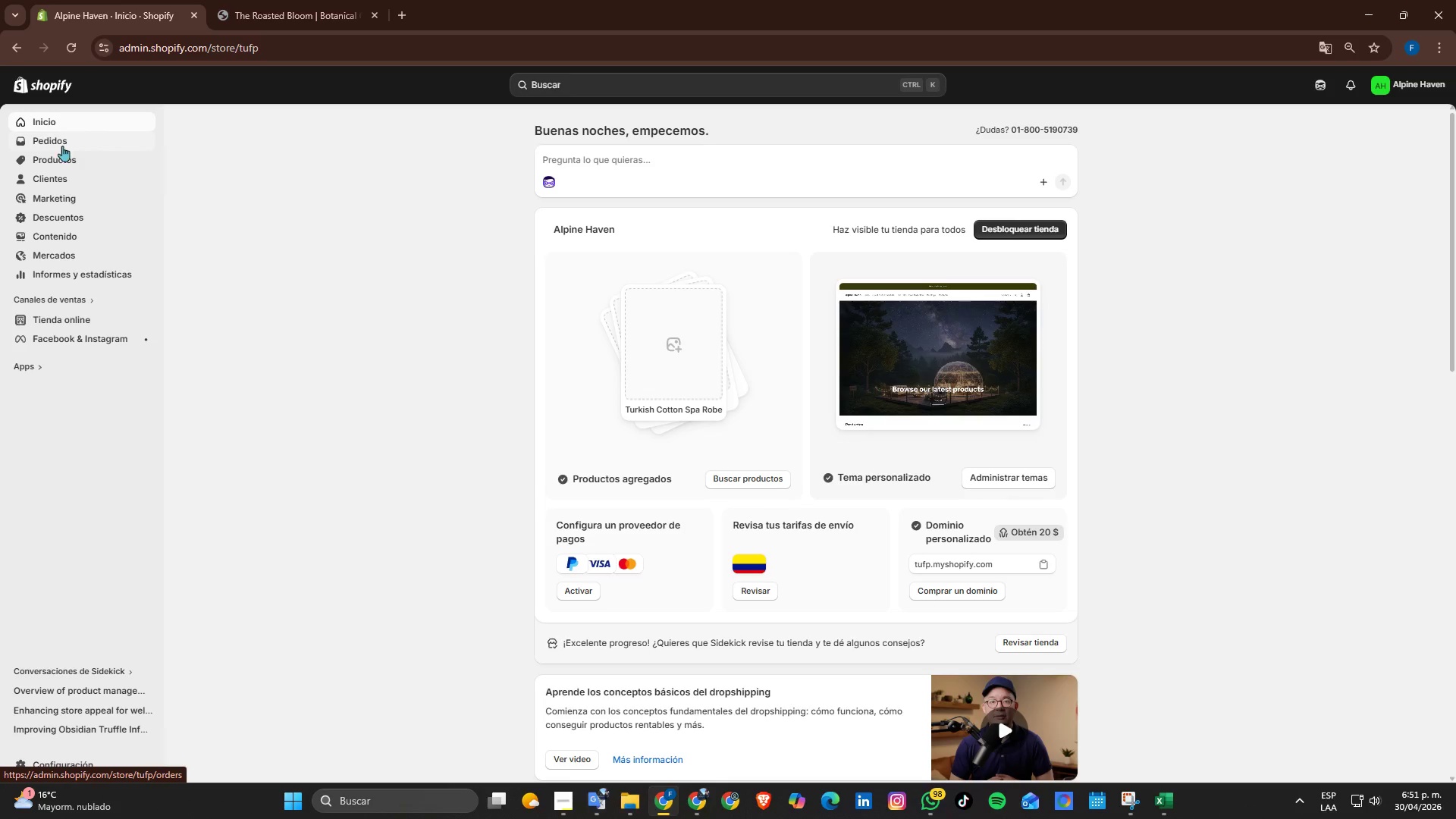 
left_click([56, 155])
 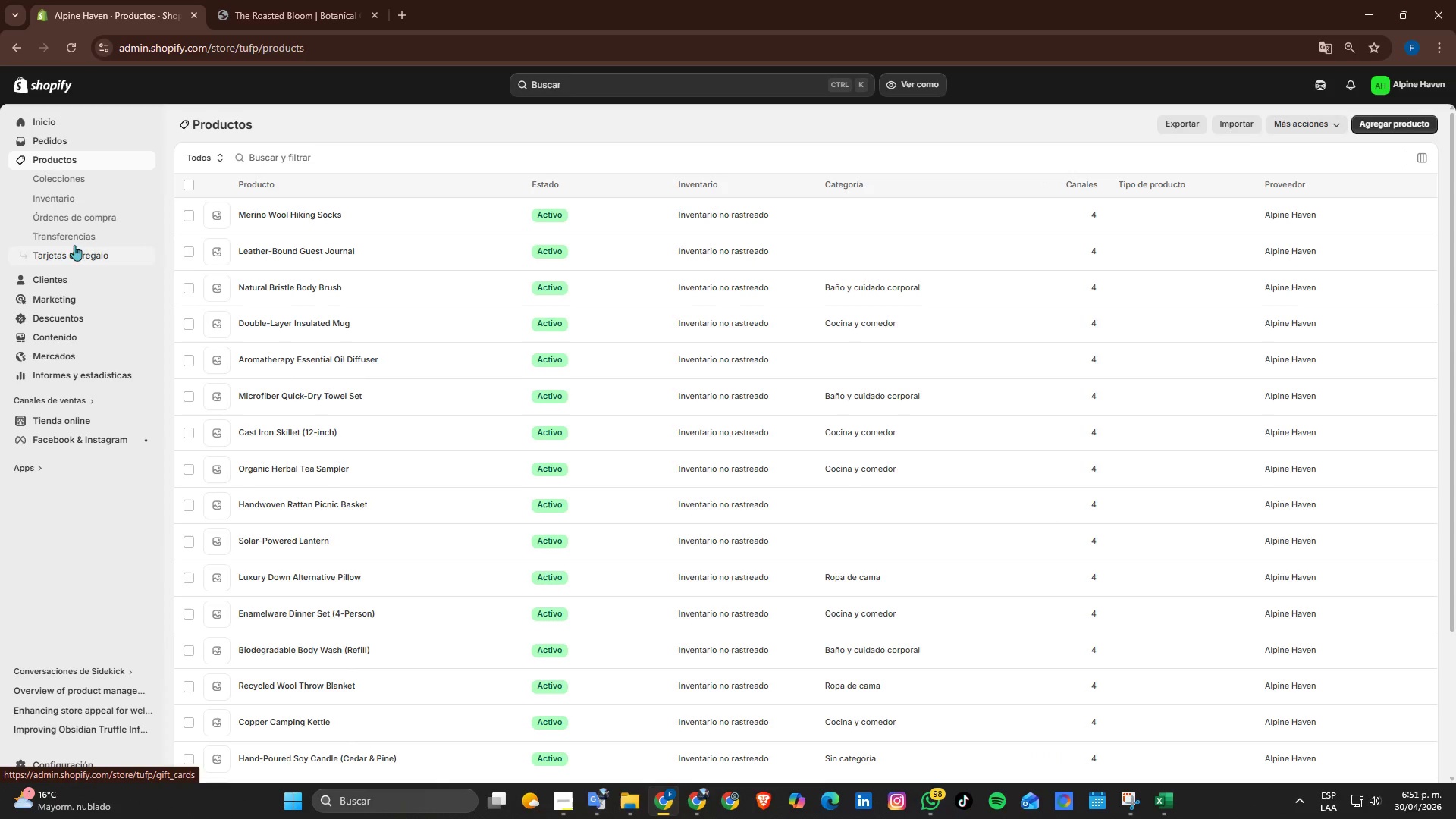 
scroll: coordinate [379, 375], scroll_direction: down, amount: 5.0
 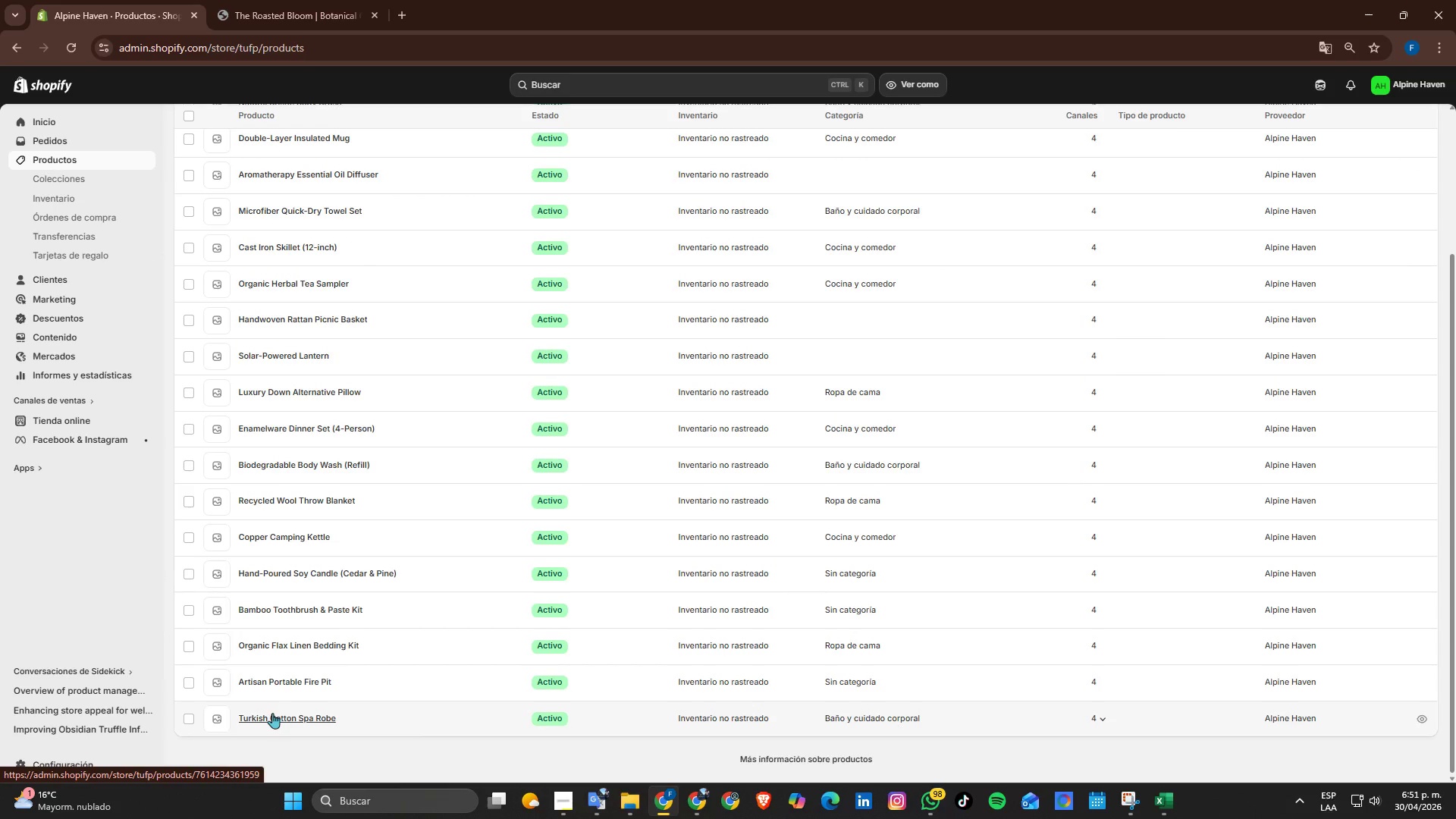 
left_click([274, 715])
 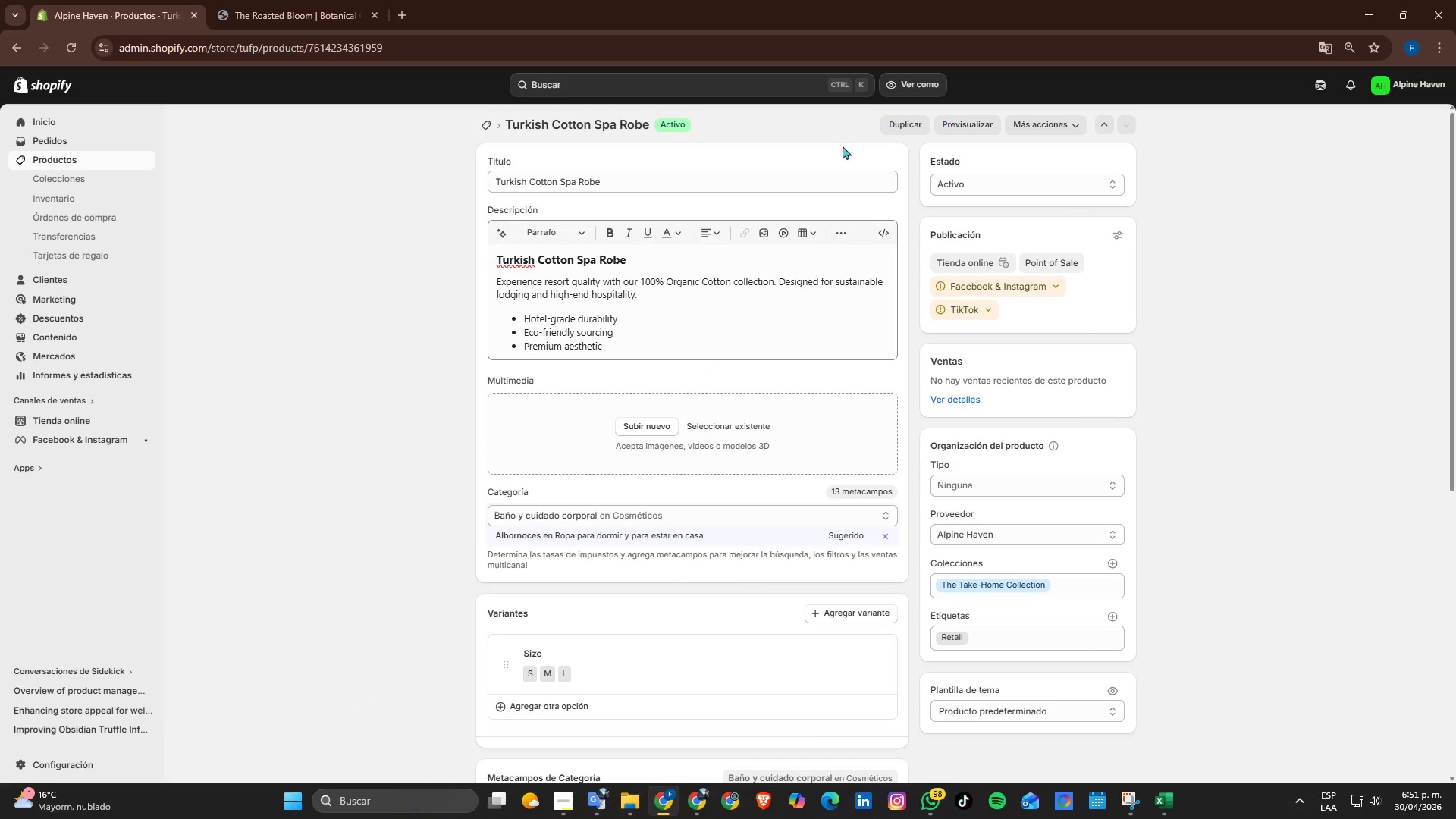 
left_click([660, 436])
 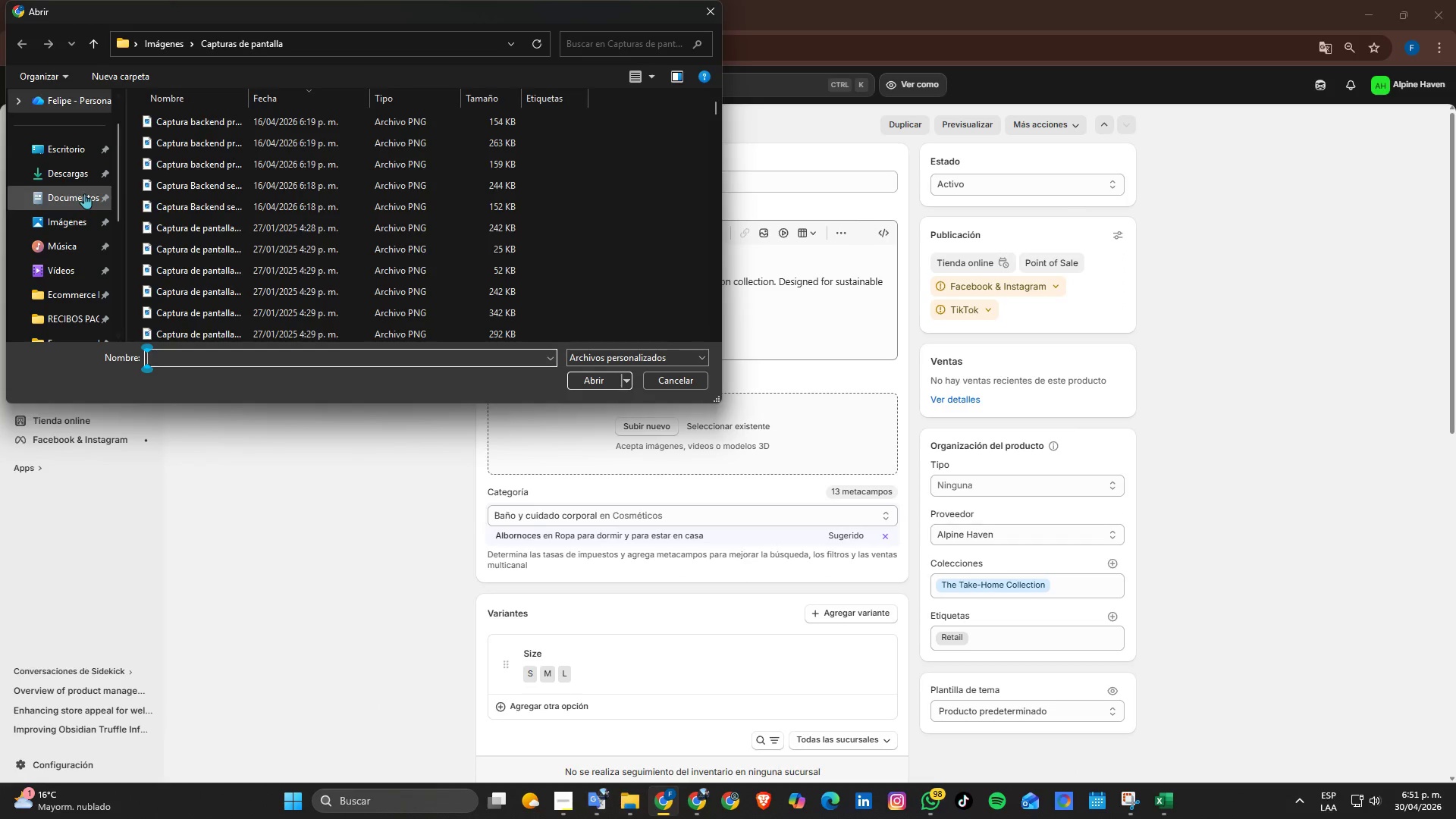 
scroll: coordinate [72, 255], scroll_direction: down, amount: 2.0
 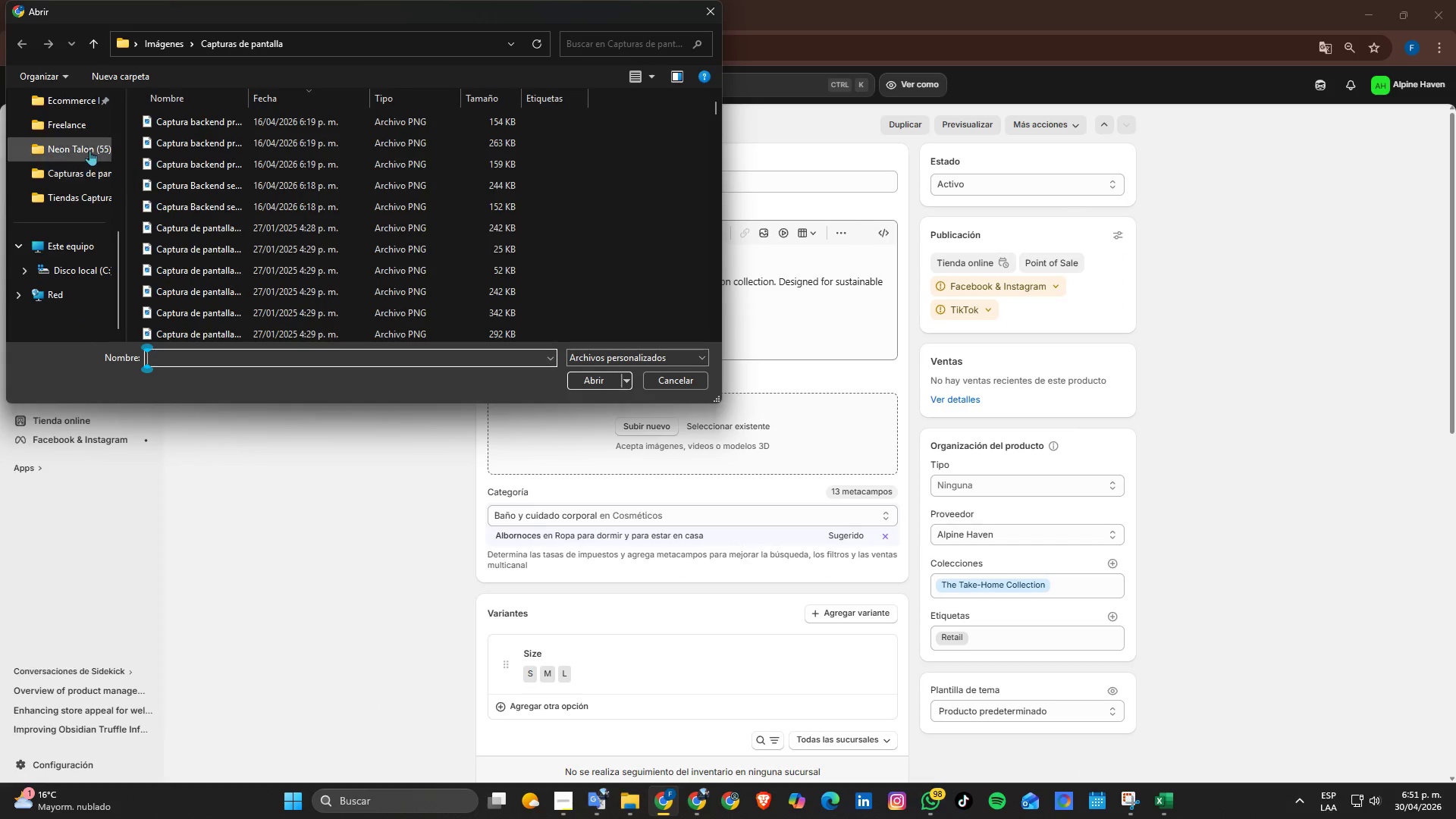 
left_click([74, 119])
 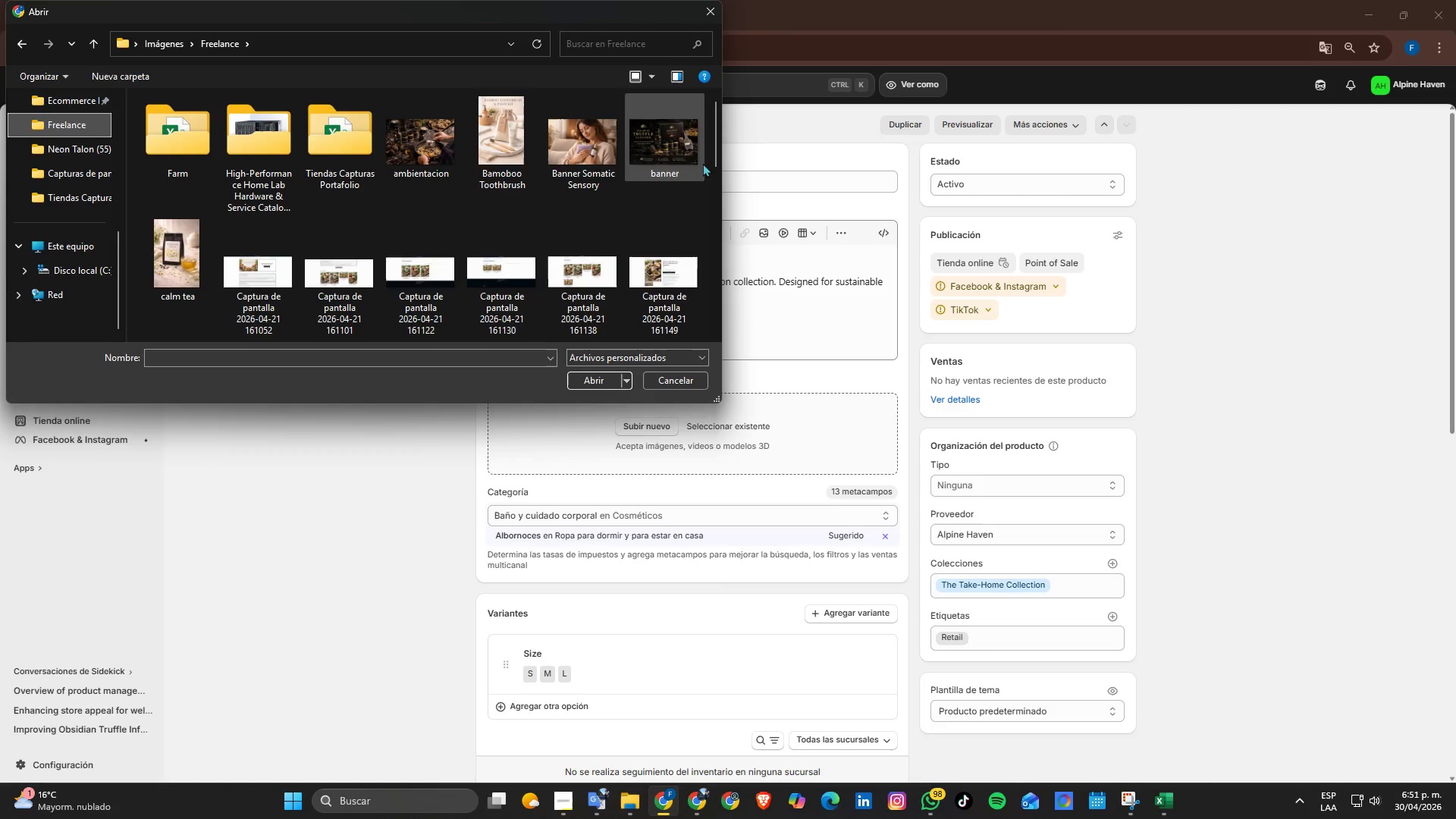 
scroll: coordinate [613, 236], scroll_direction: down, amount: 6.0
 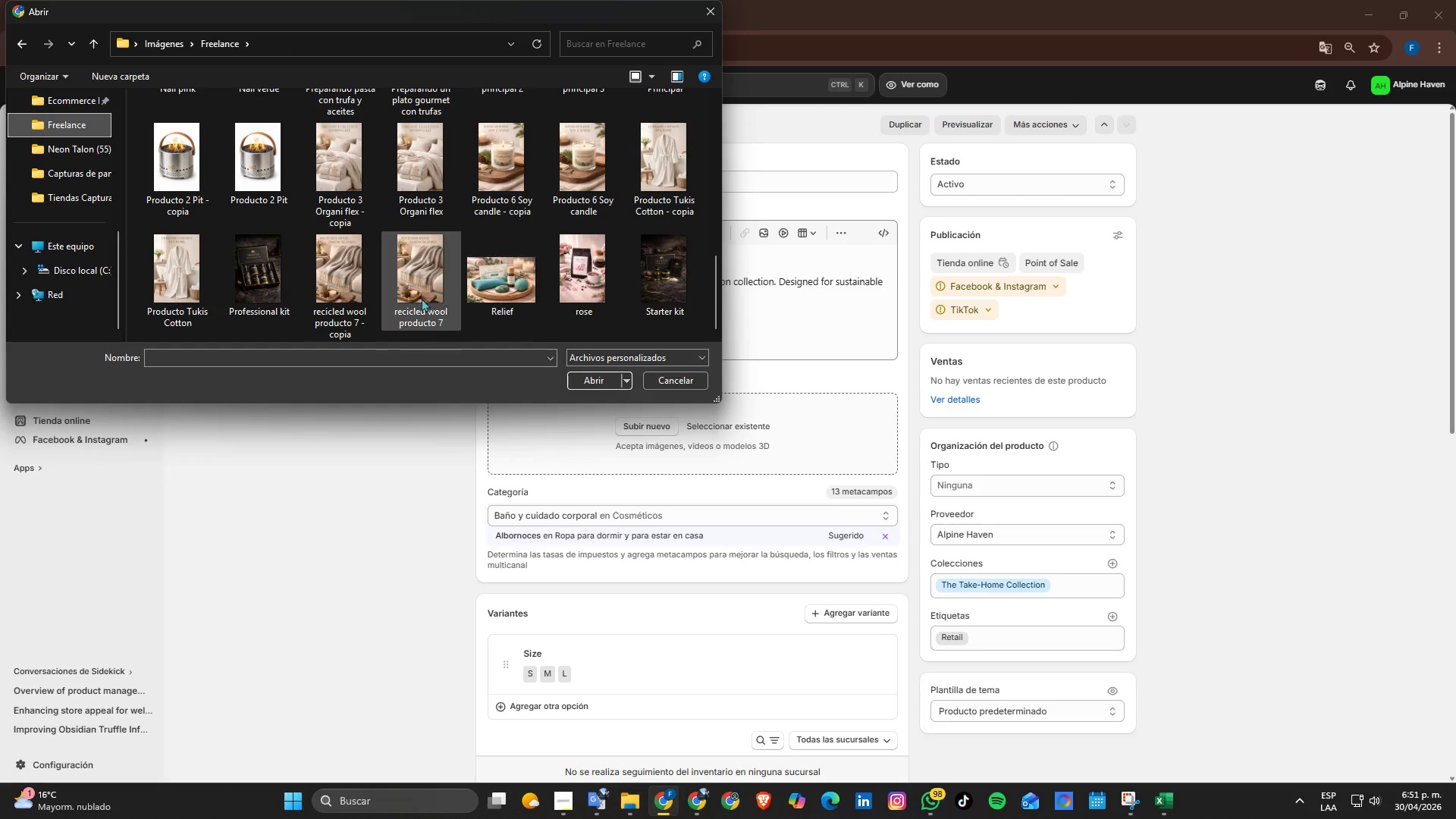 
left_click([194, 299])
 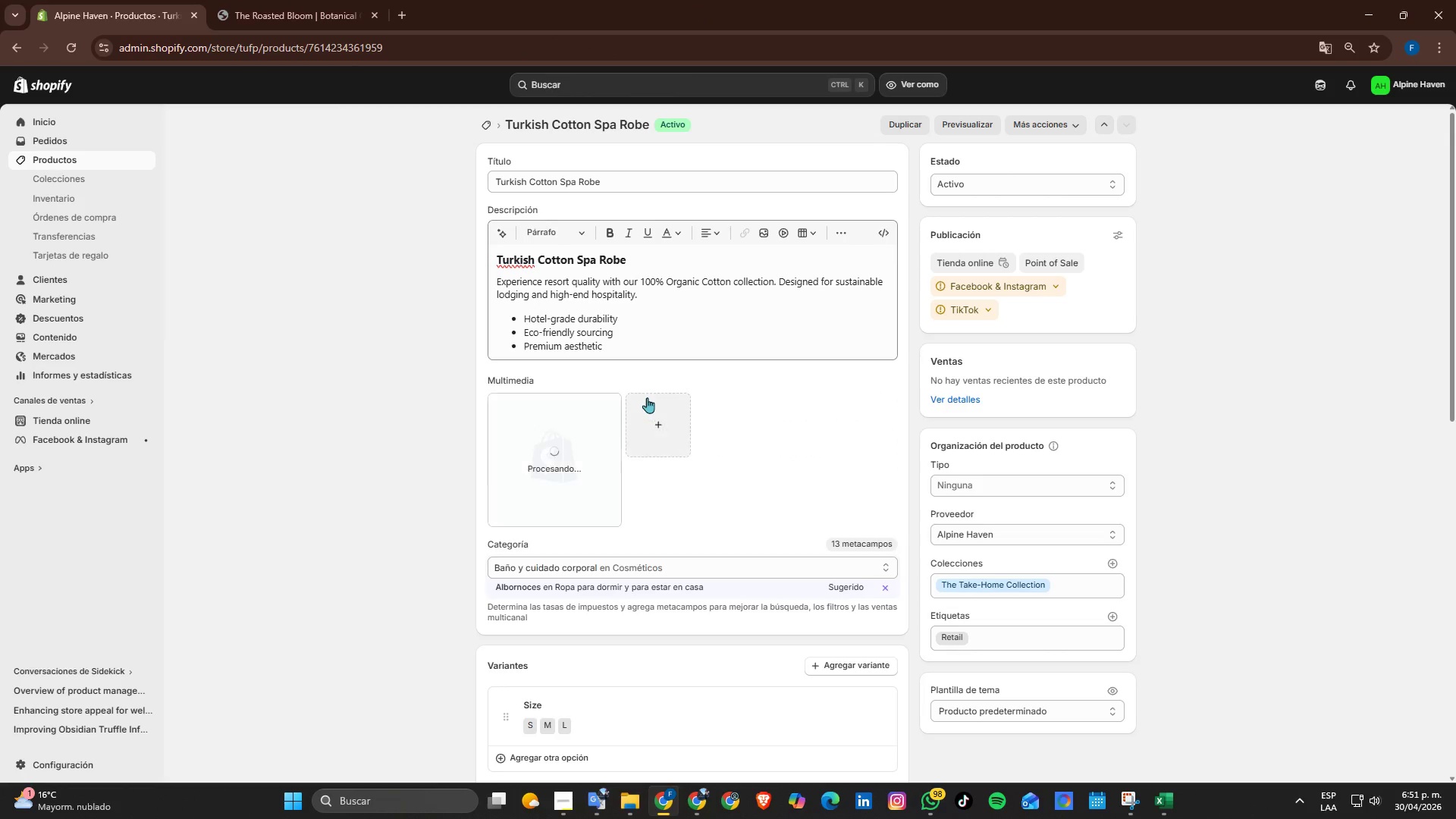 
wait(8.39)
 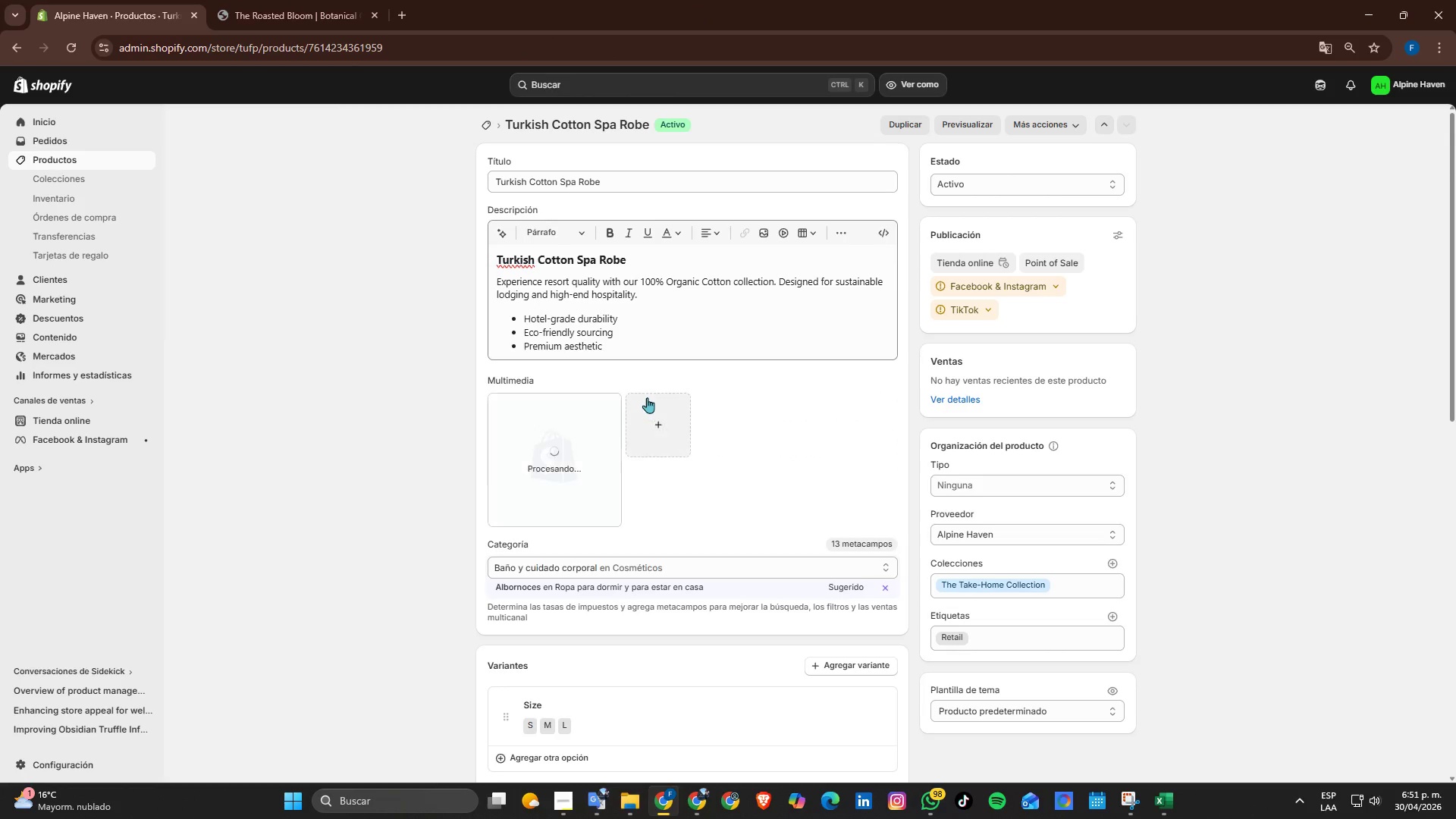 
left_click([587, 502])
 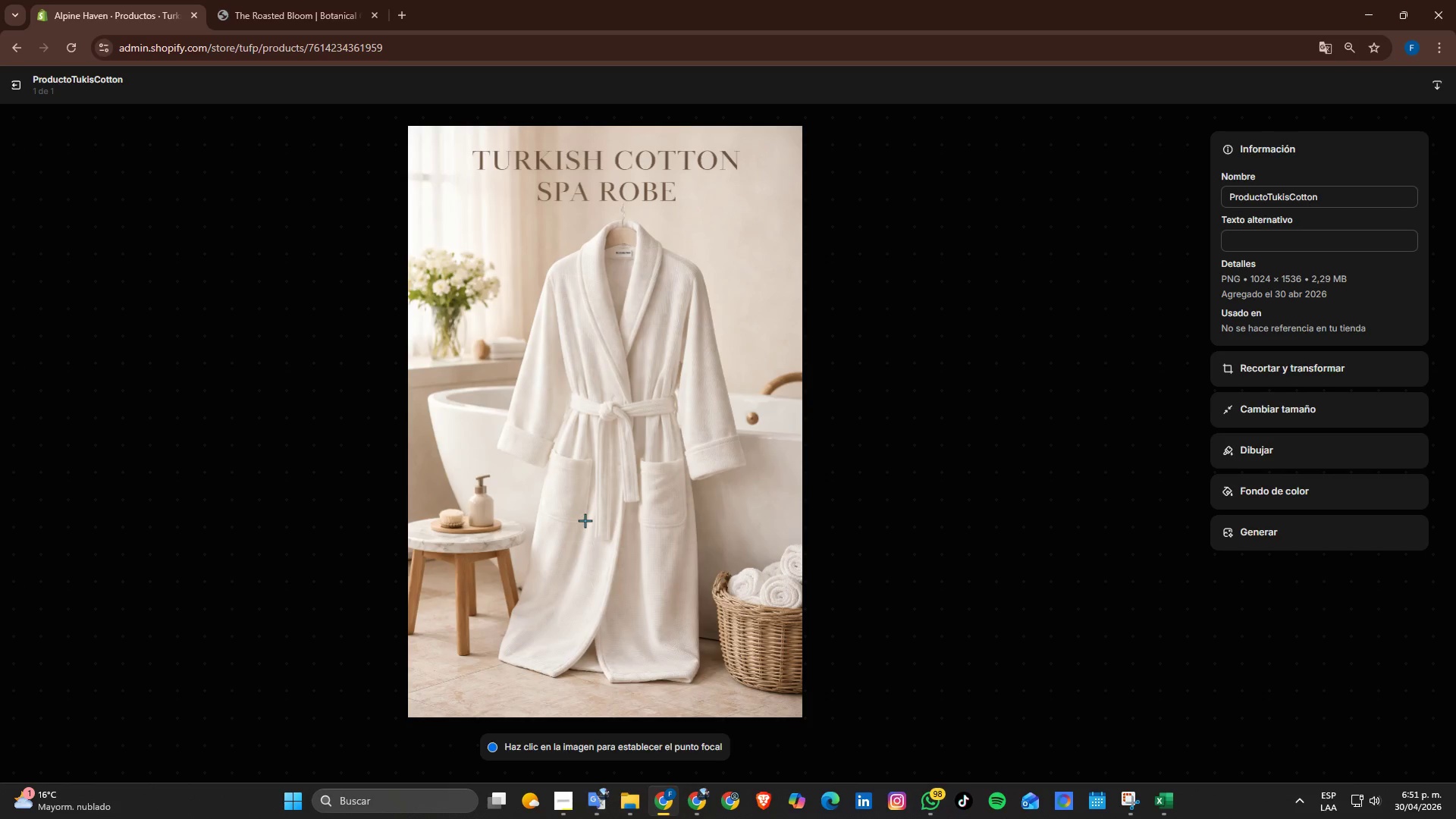 
wait(5.86)
 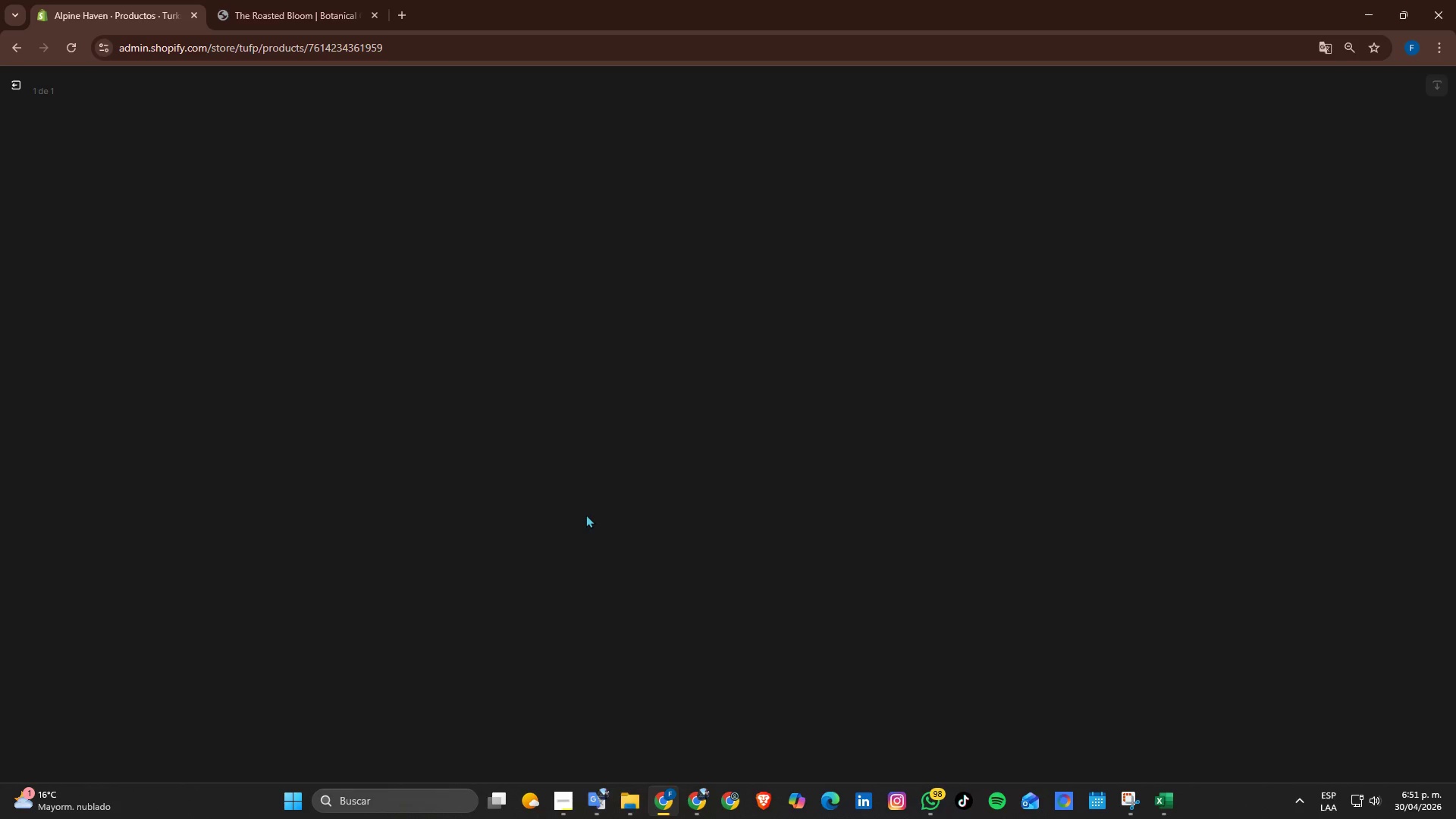 
scroll: coordinate [585, 525], scroll_direction: down, amount: 3.0
 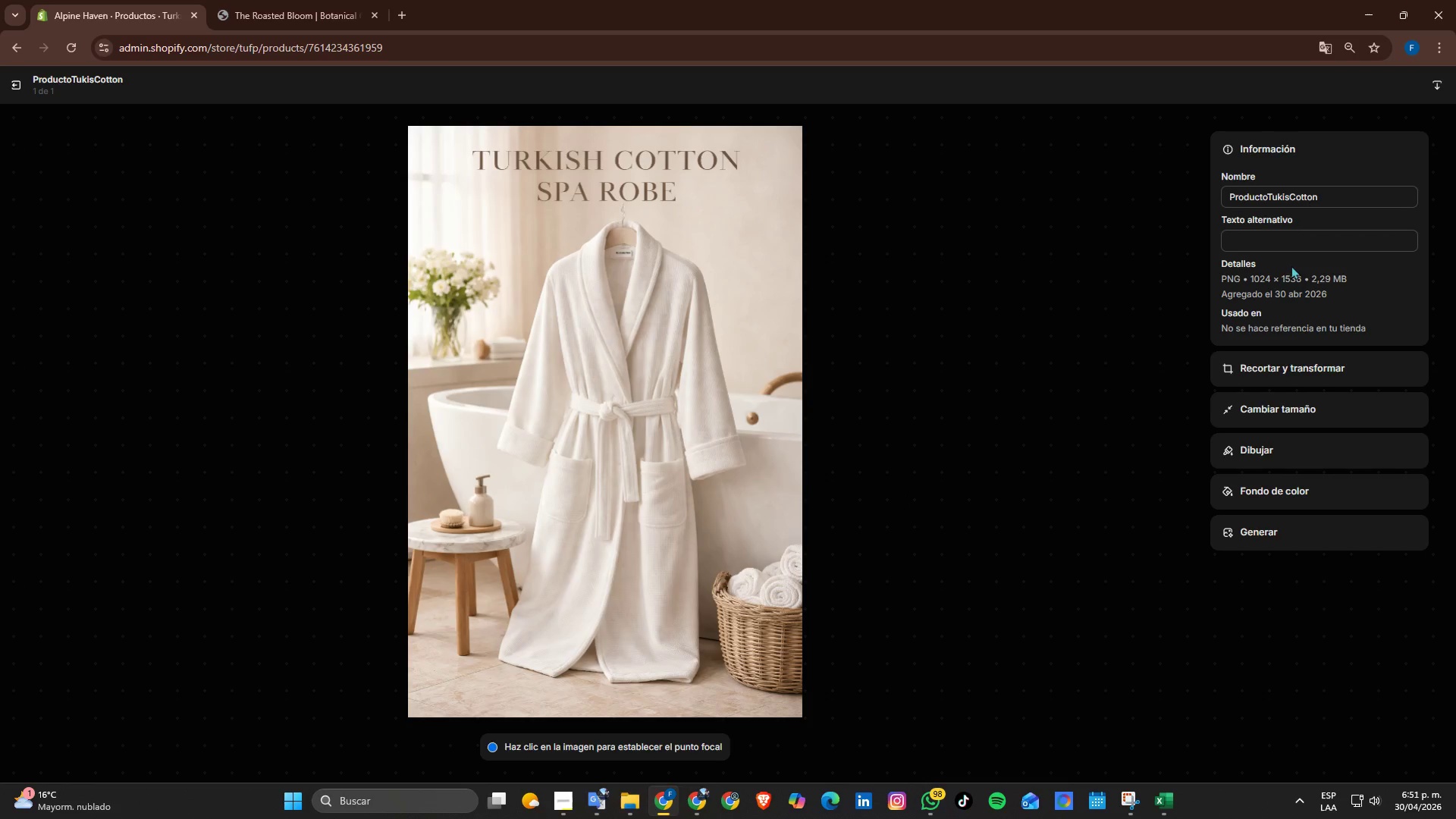 
left_click([1332, 196])
 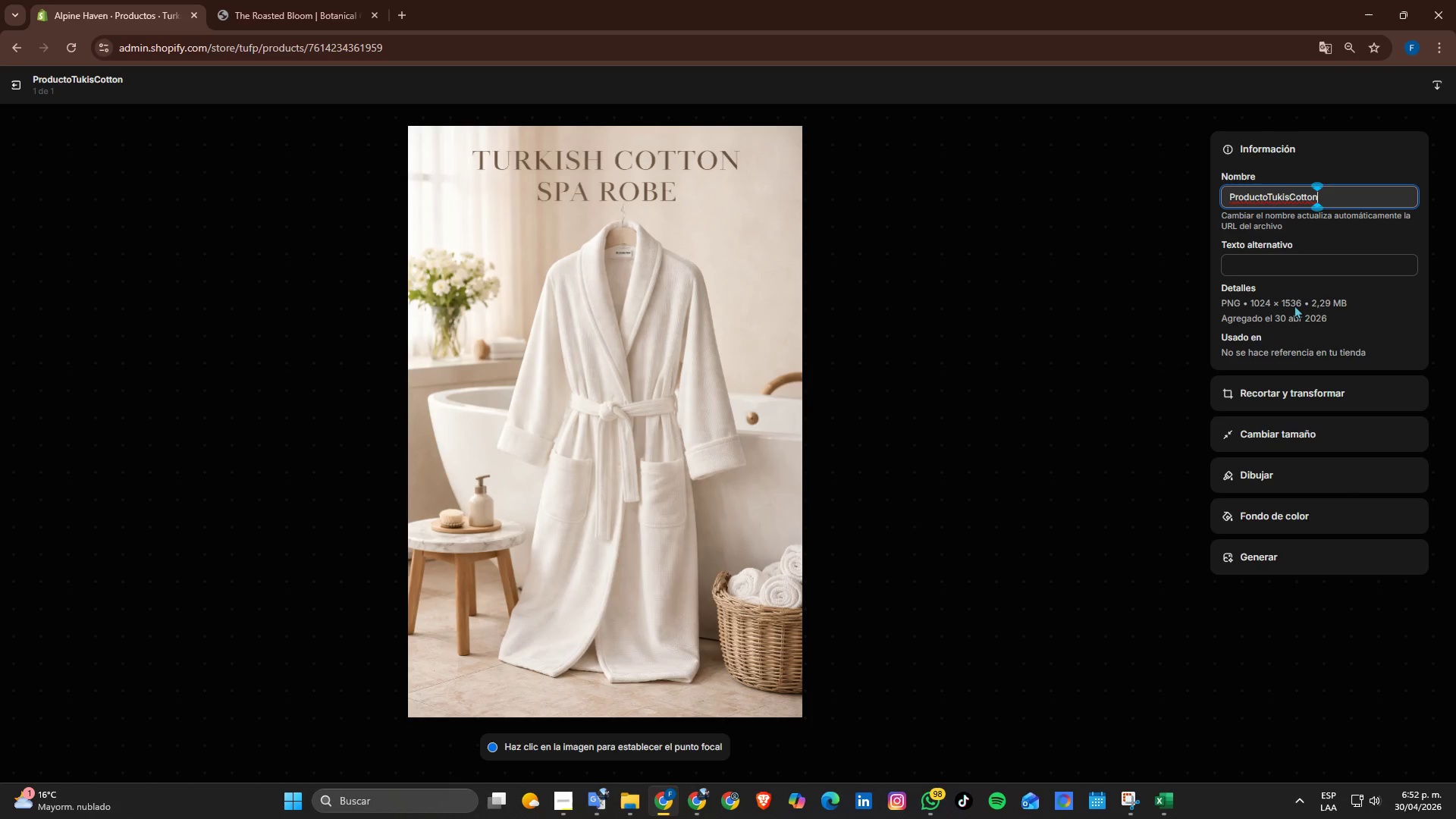 
wait(7.58)
 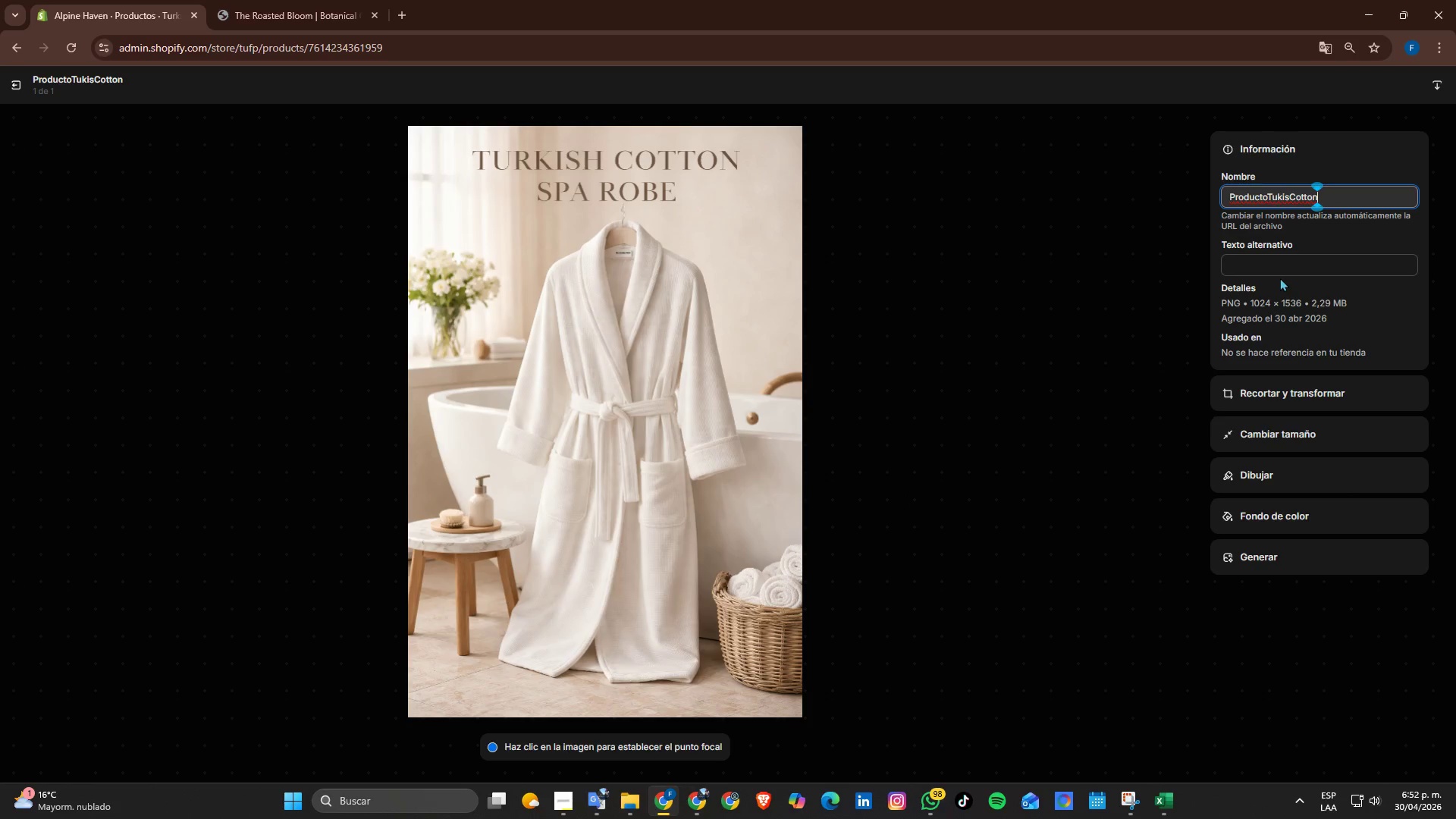 
left_click_drag(start_coordinate=[1325, 199], to_coordinate=[1097, 193])
 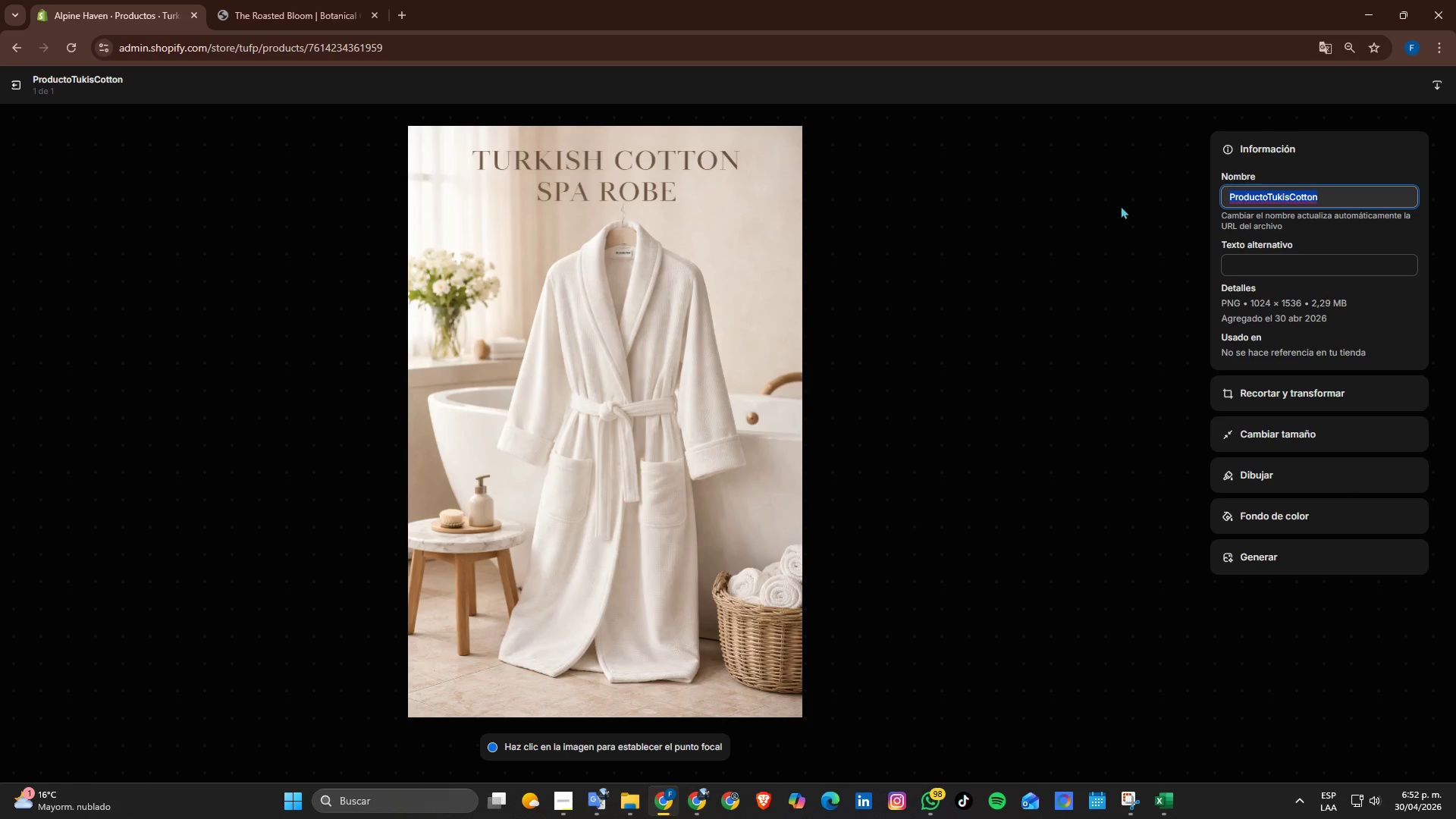 
type(turki)
 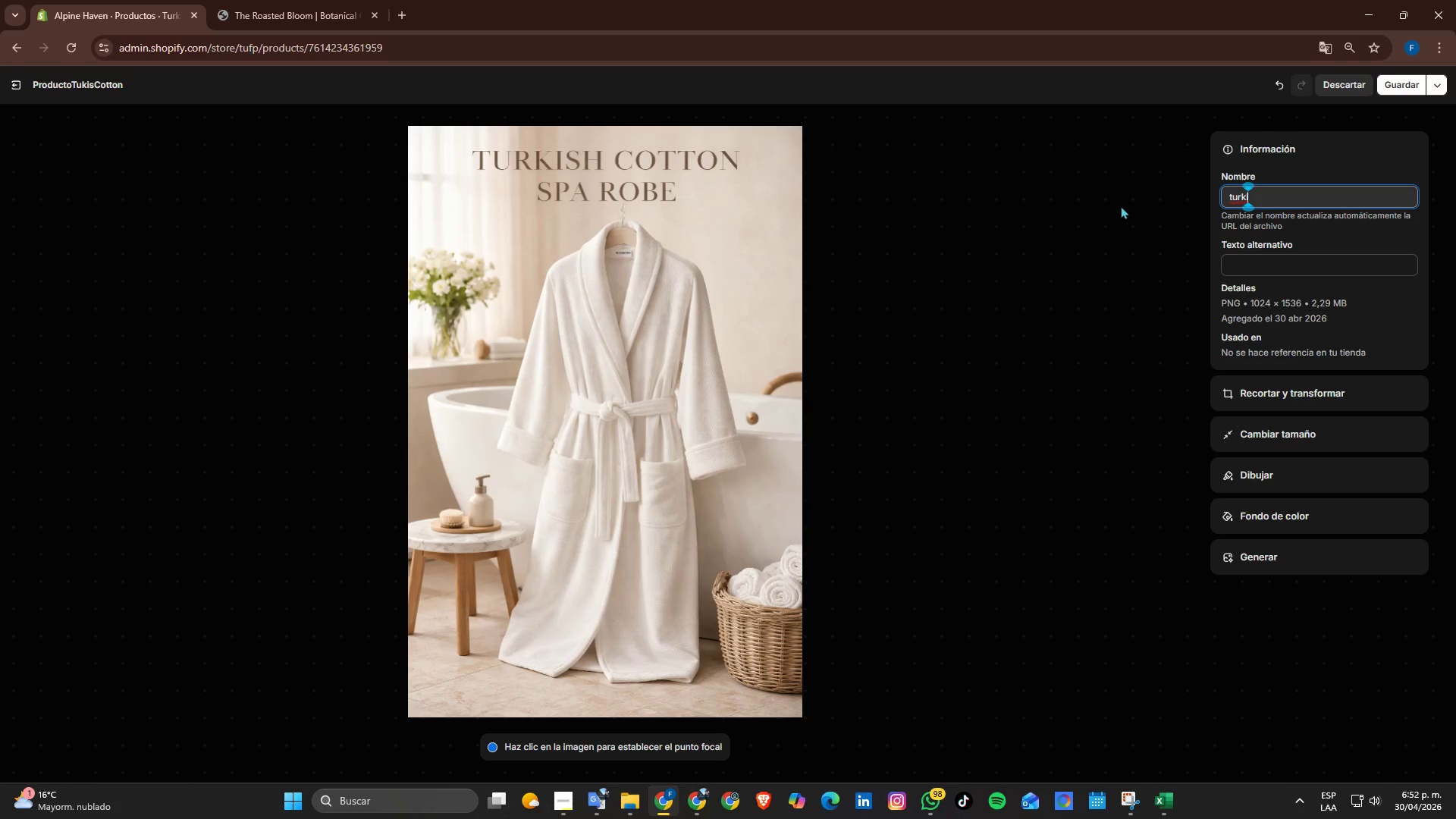 
type(sh*)
key(Backspace)
type(-cotoon)
key(Backspace)
key(Backspace)
type(ton)
key(Backspace)
key(Backspace)
key(Backspace)
key(Backspace)
type(ton-spa-robe-hotel-h)
key(Backspace)
type(grade-luxury)
 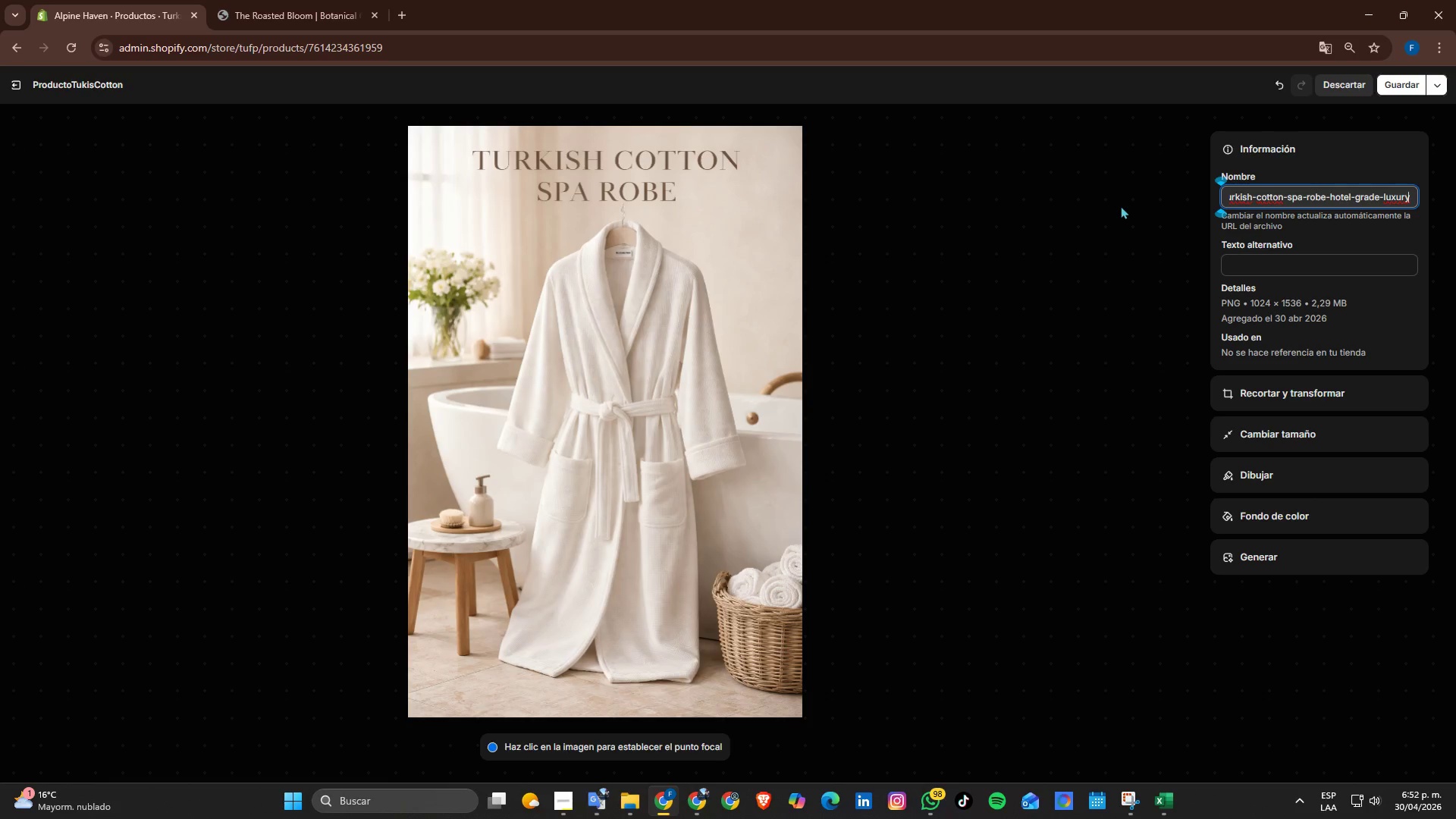 
left_click([1263, 251])
 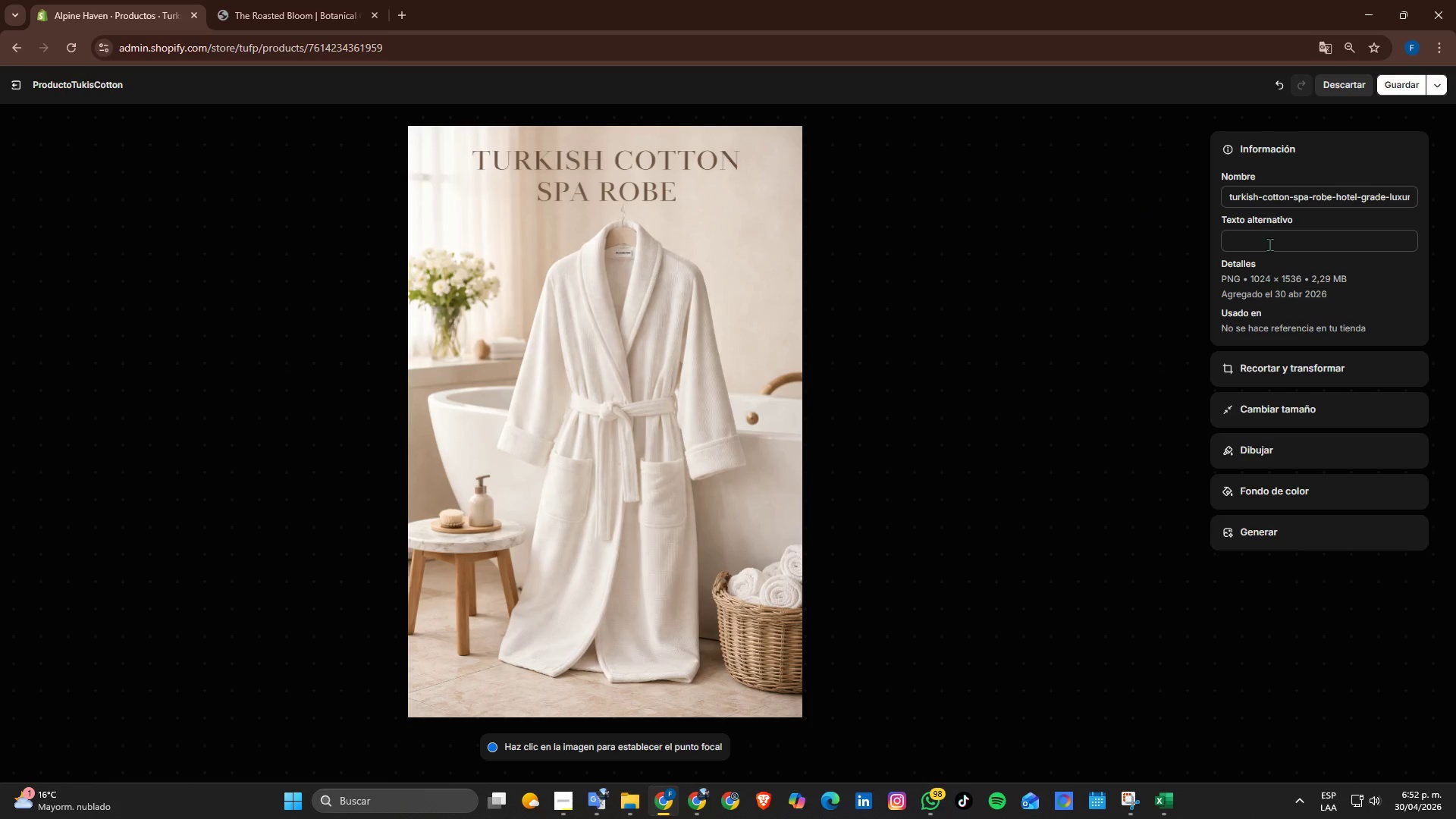 
left_click([1269, 244])
 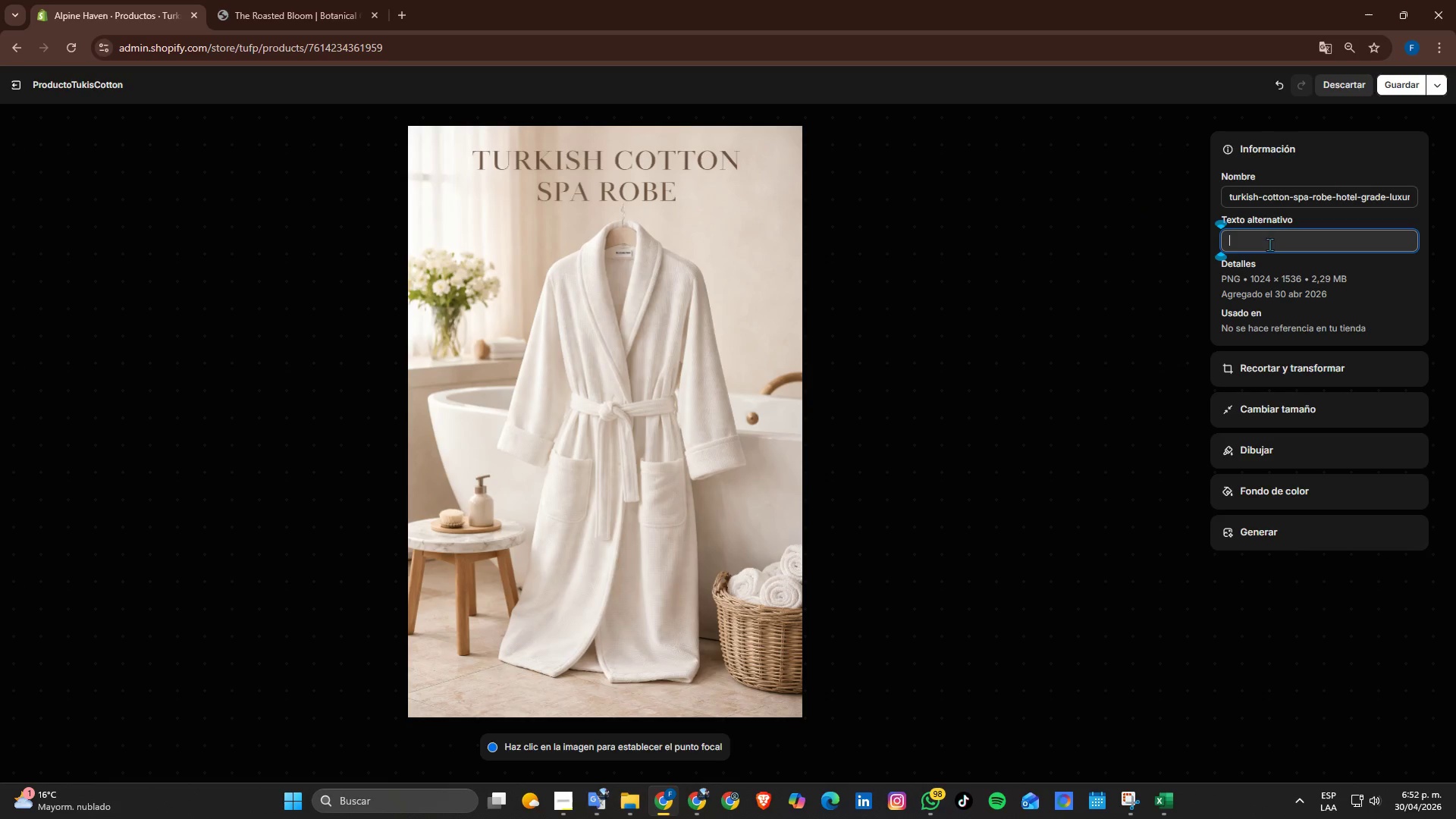 
type(Luxury Turkish oc)
key(Backspace)
key(Backspace)
type(cor)
key(Backspace)
type(tton spa robe, hotel g)
key(Backspace)
key(Backspace)
type(-grade waffle texture bathrobe for premium resort and boutie)
key(Backspace)
type(que lodging)
 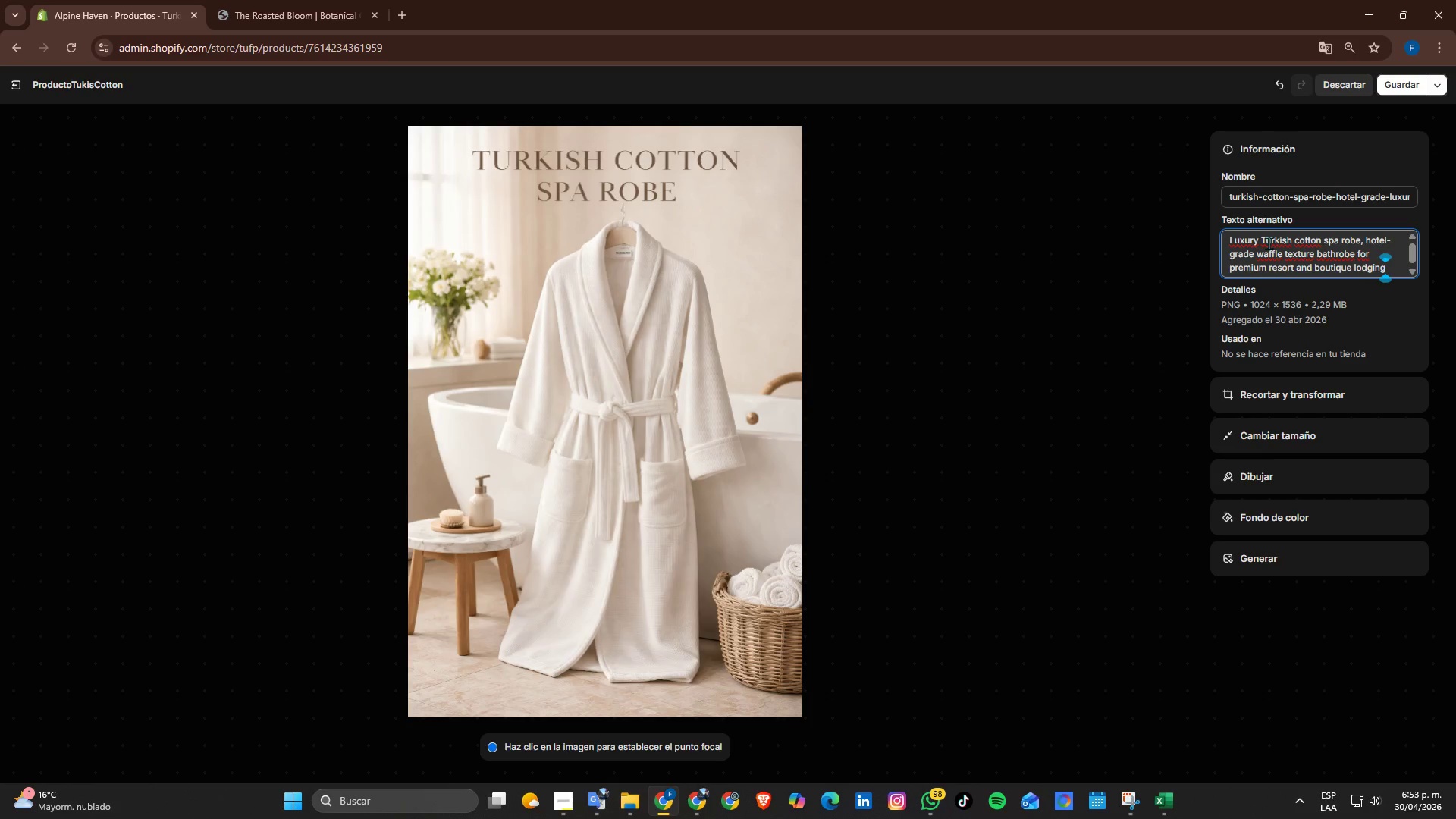 
left_click([1383, 80])
 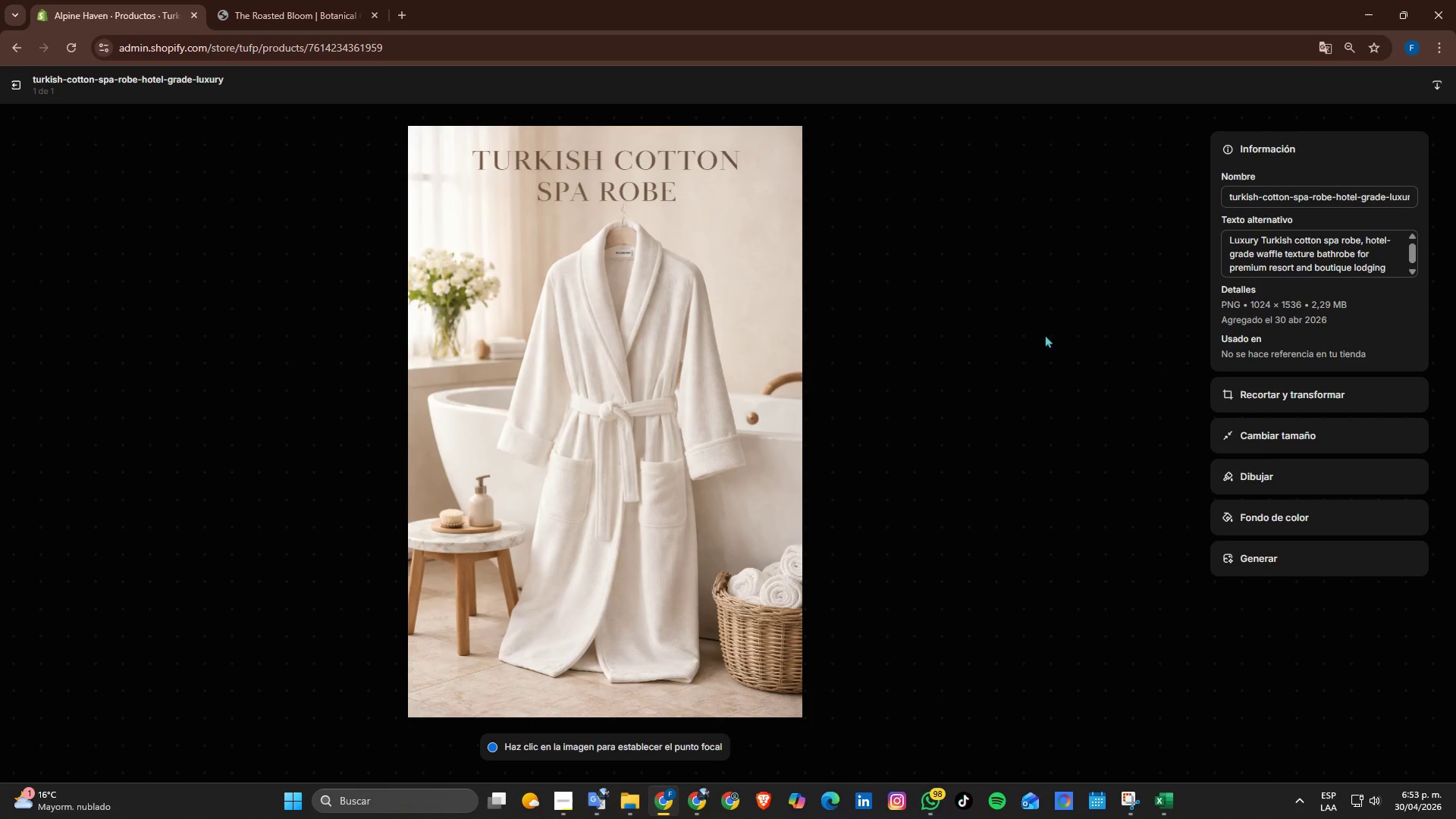 
wait(8.99)
 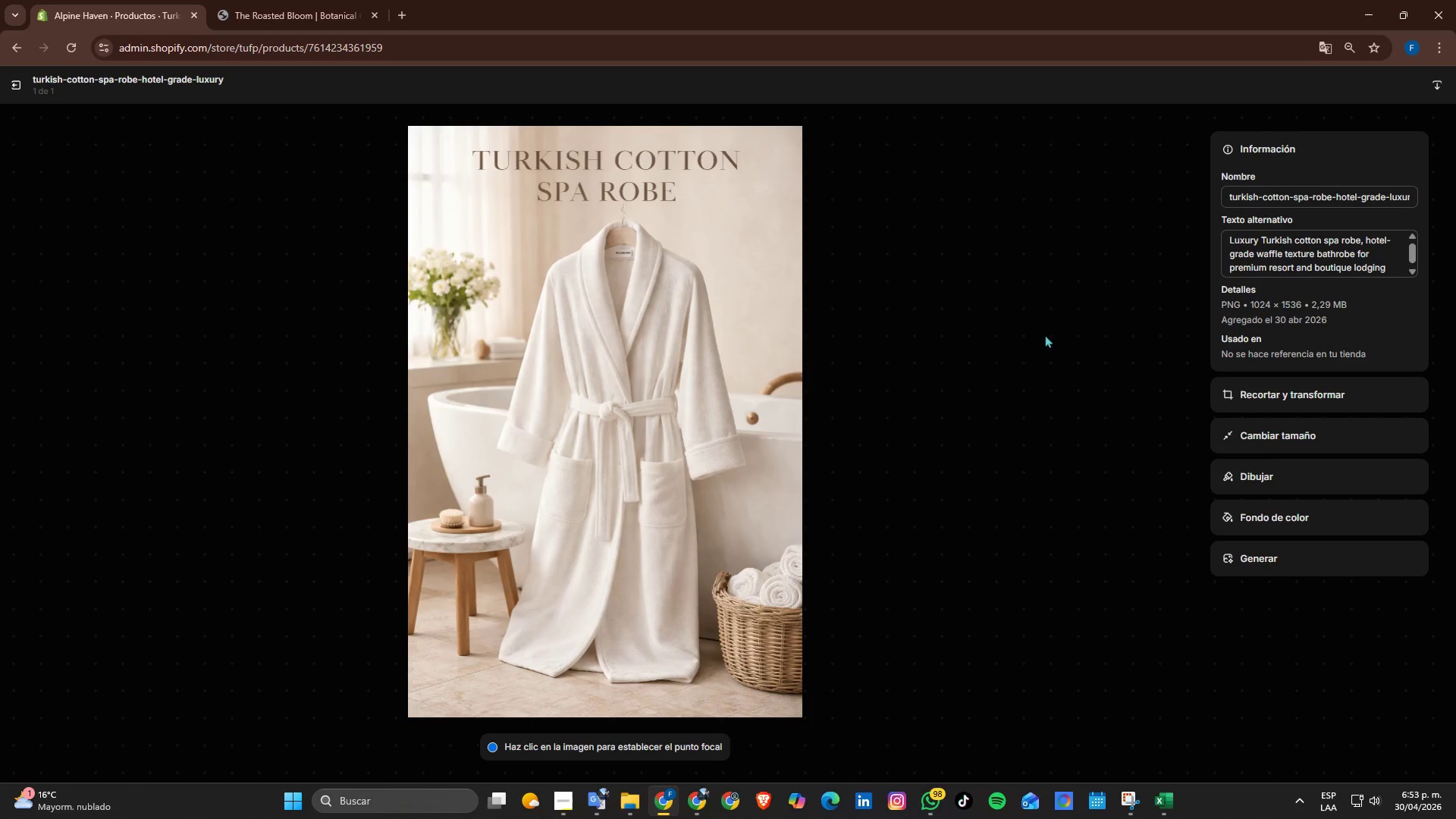 
left_click([17, 93])
 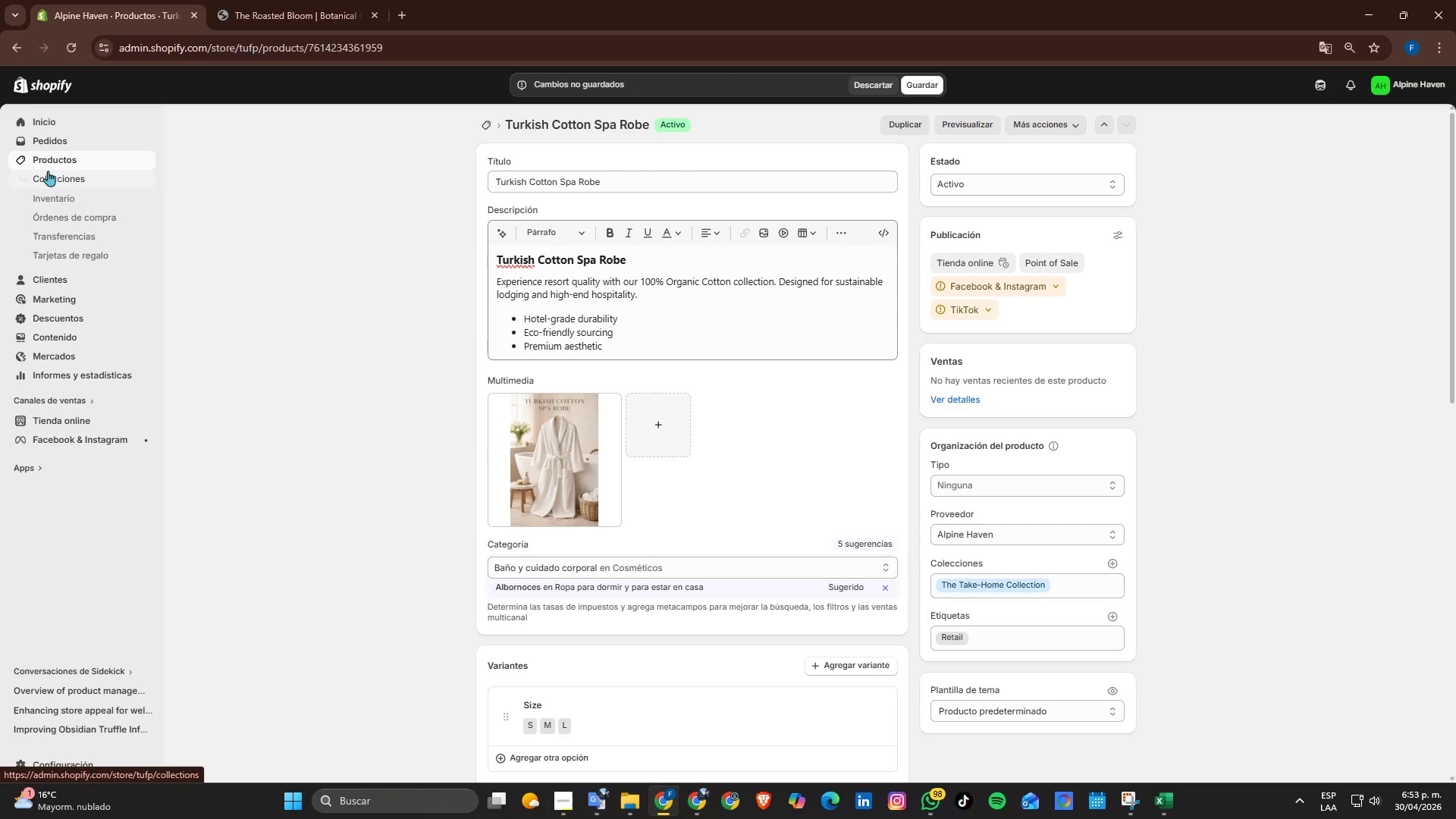 
left_click([44, 162])
 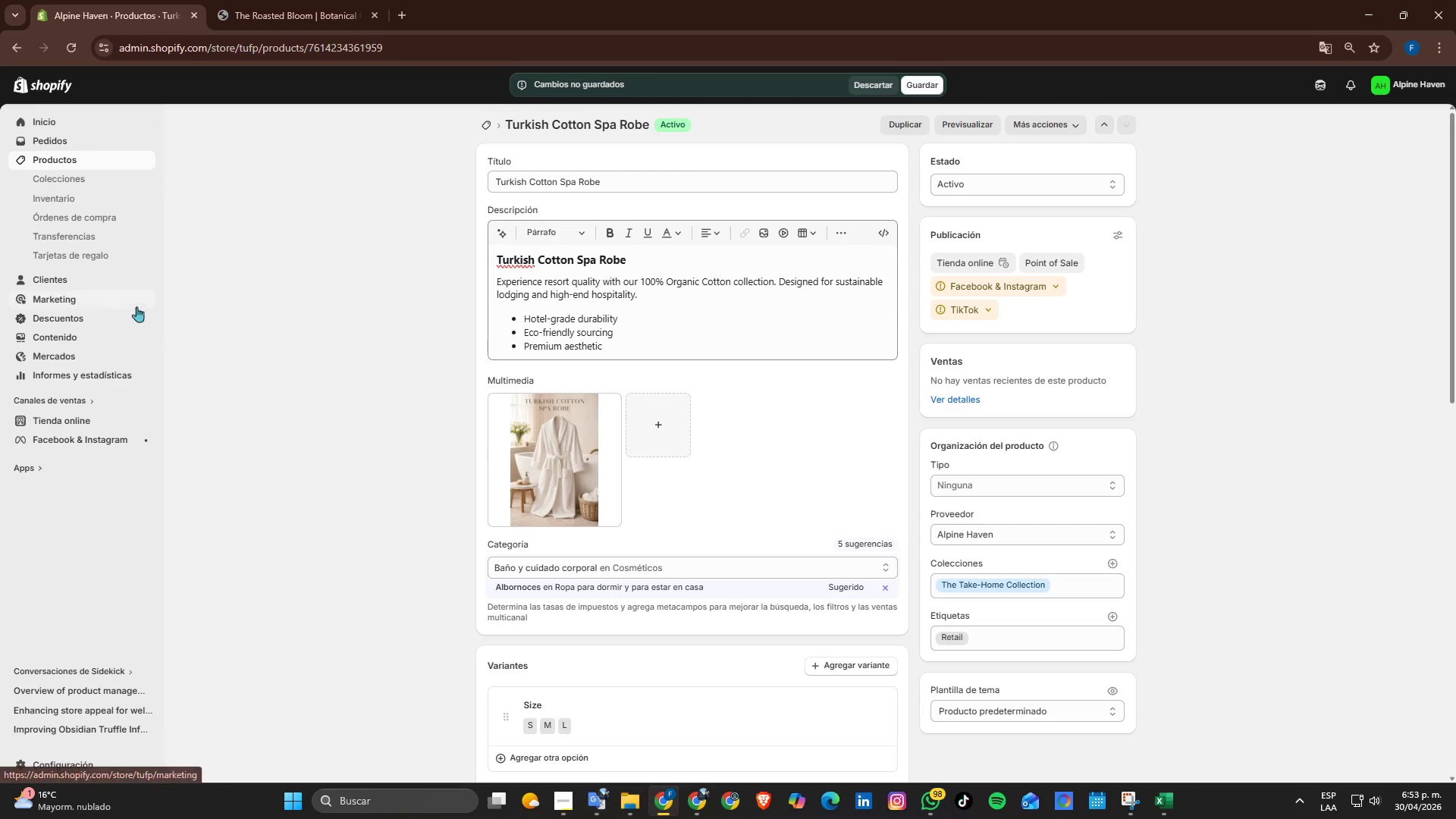 
scroll: coordinate [419, 460], scroll_direction: down, amount: 1.0
 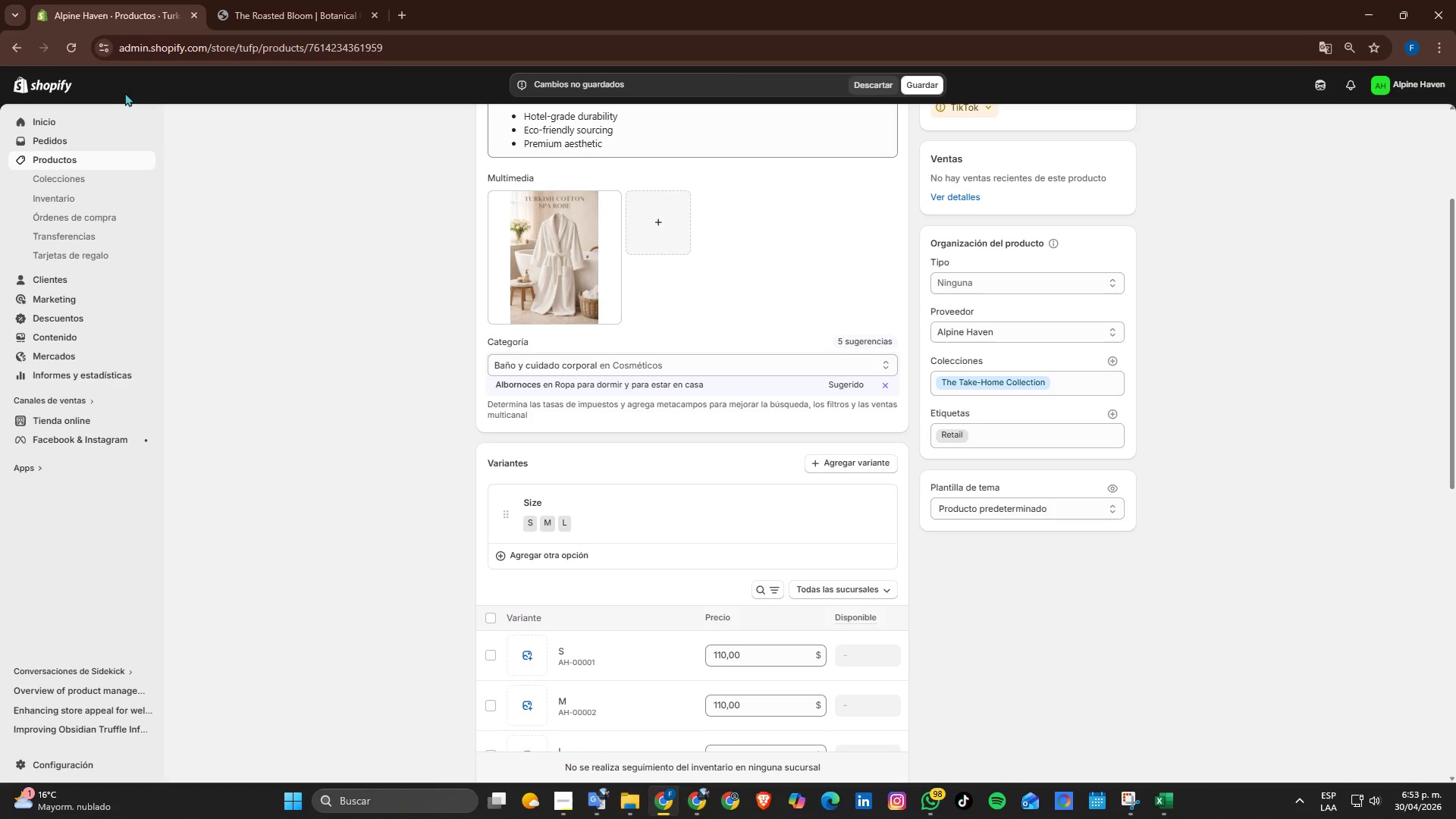 
scroll: coordinate [562, 298], scroll_direction: up, amount: 2.0
 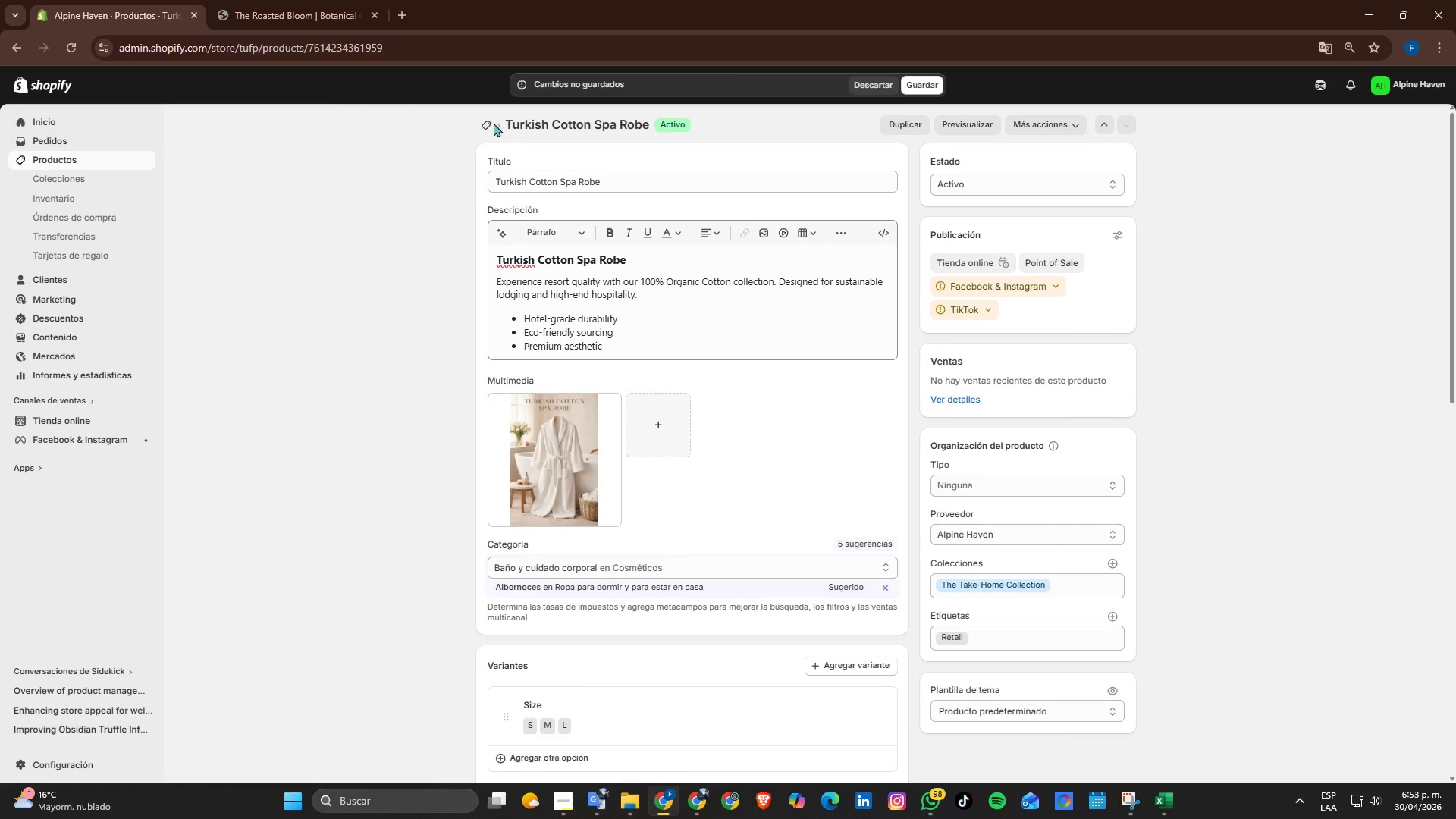 
left_click([491, 123])
 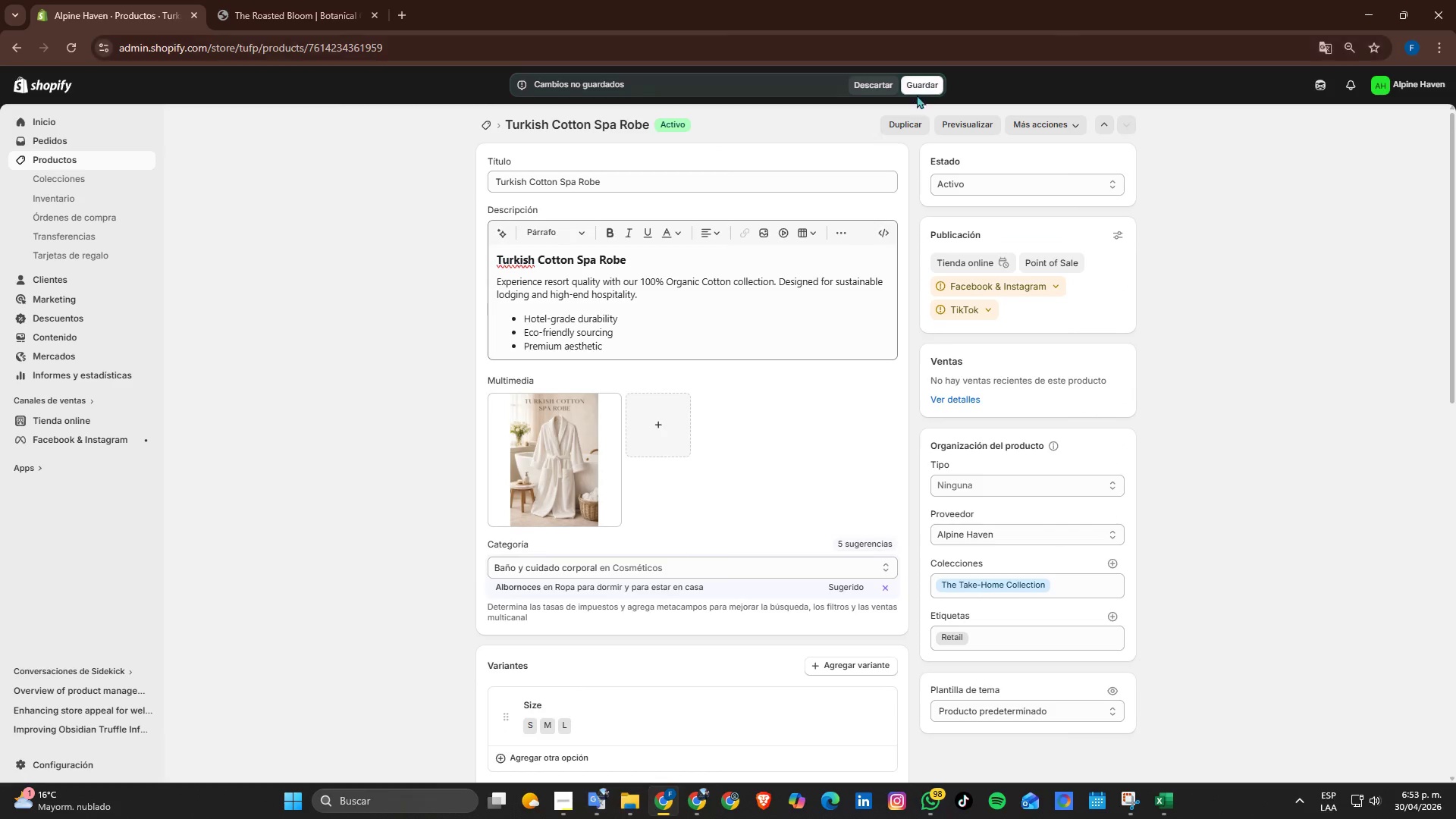 
double_click([918, 86])
 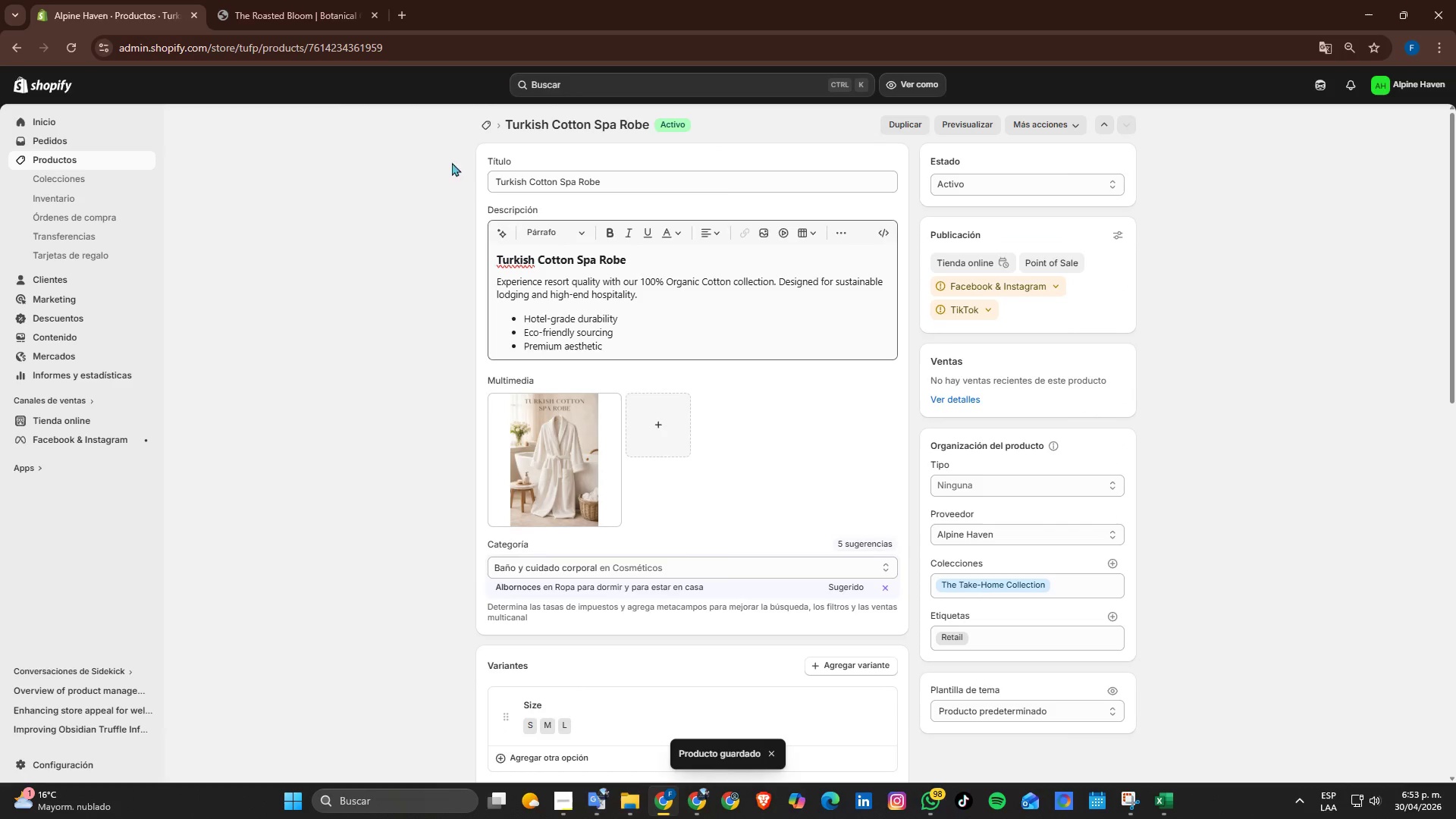 
left_click([483, 133])
 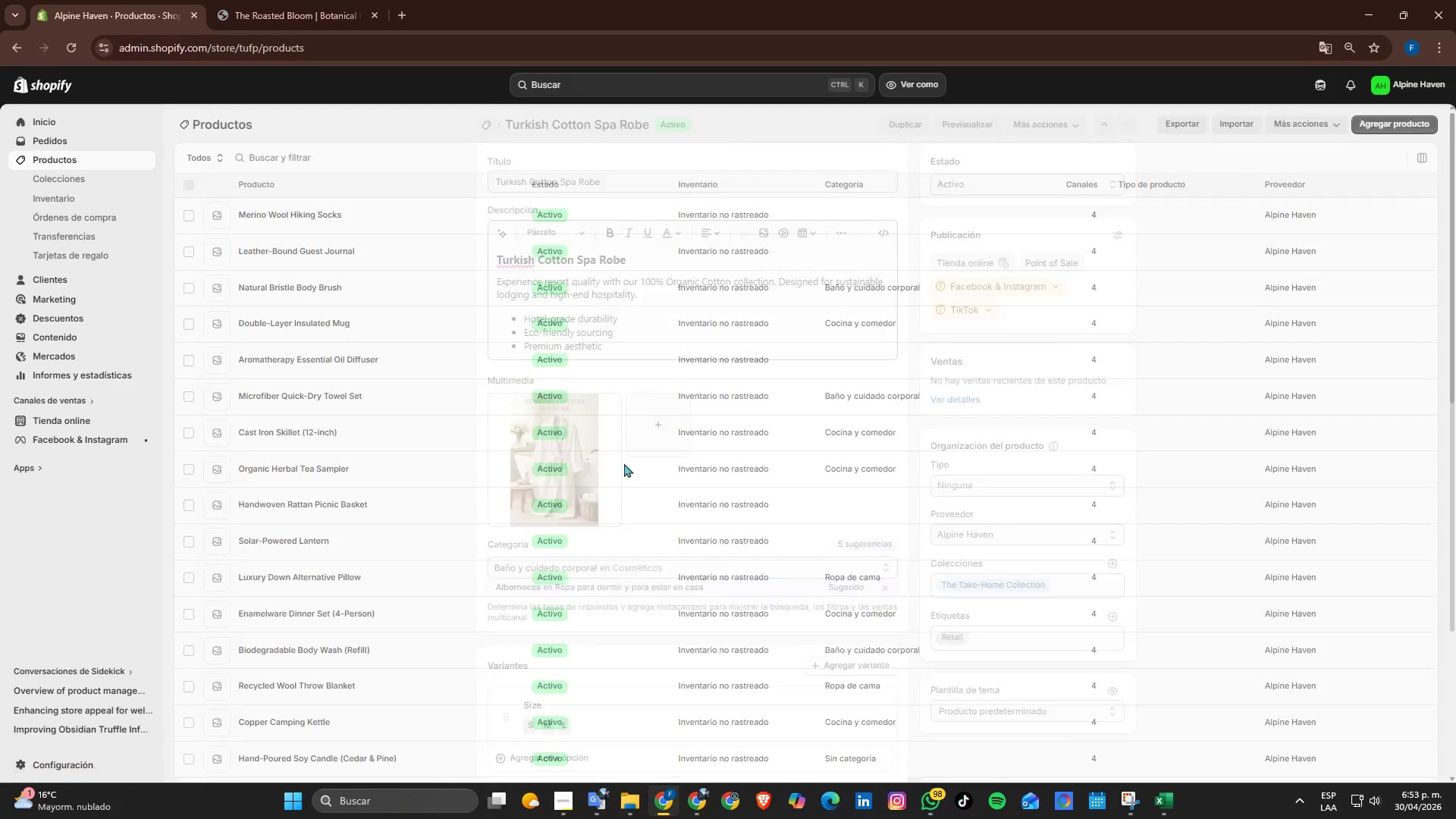 
scroll: coordinate [563, 607], scroll_direction: down, amount: 4.0
 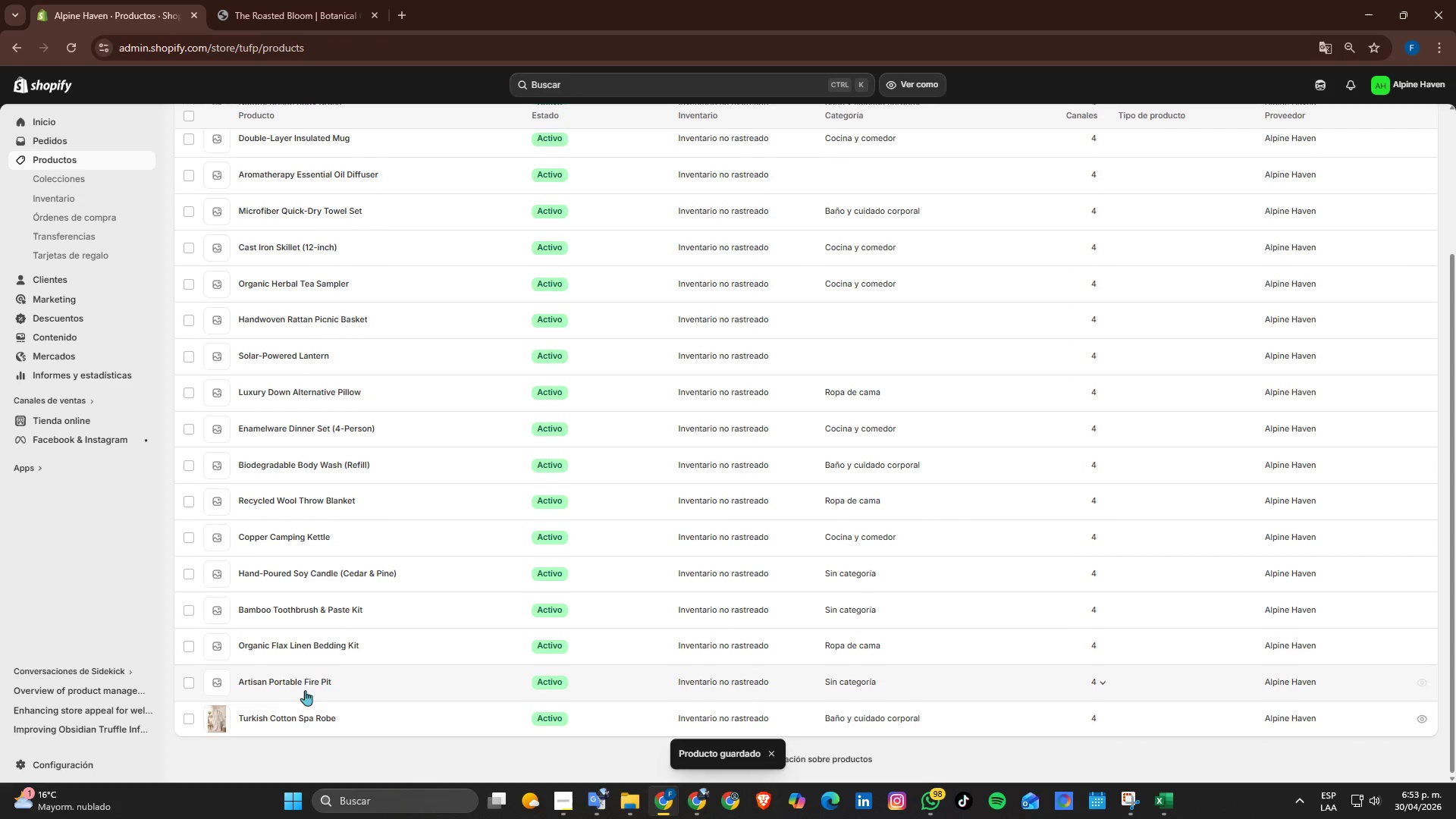 
left_click([303, 683])
 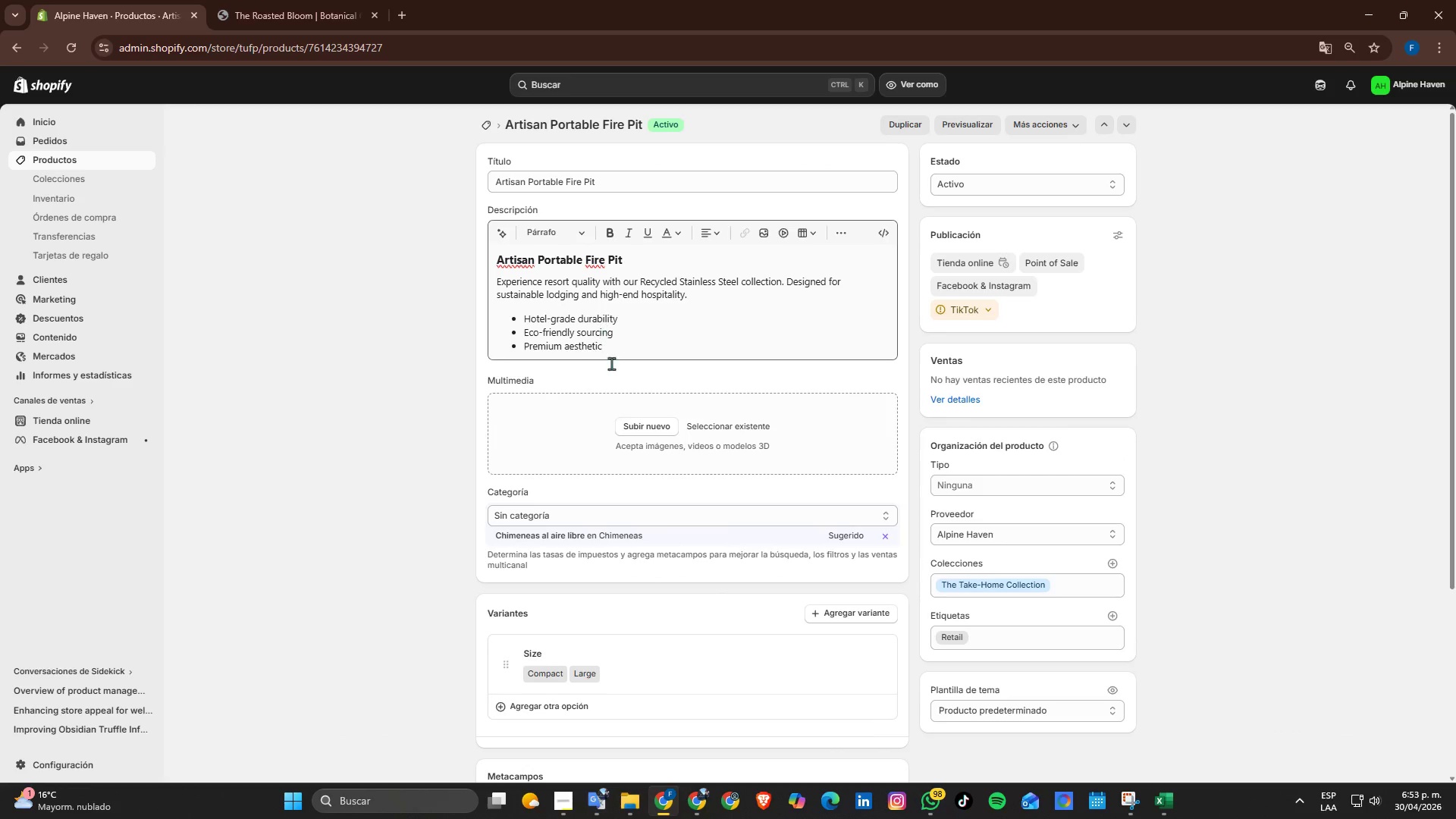 
left_click([628, 423])
 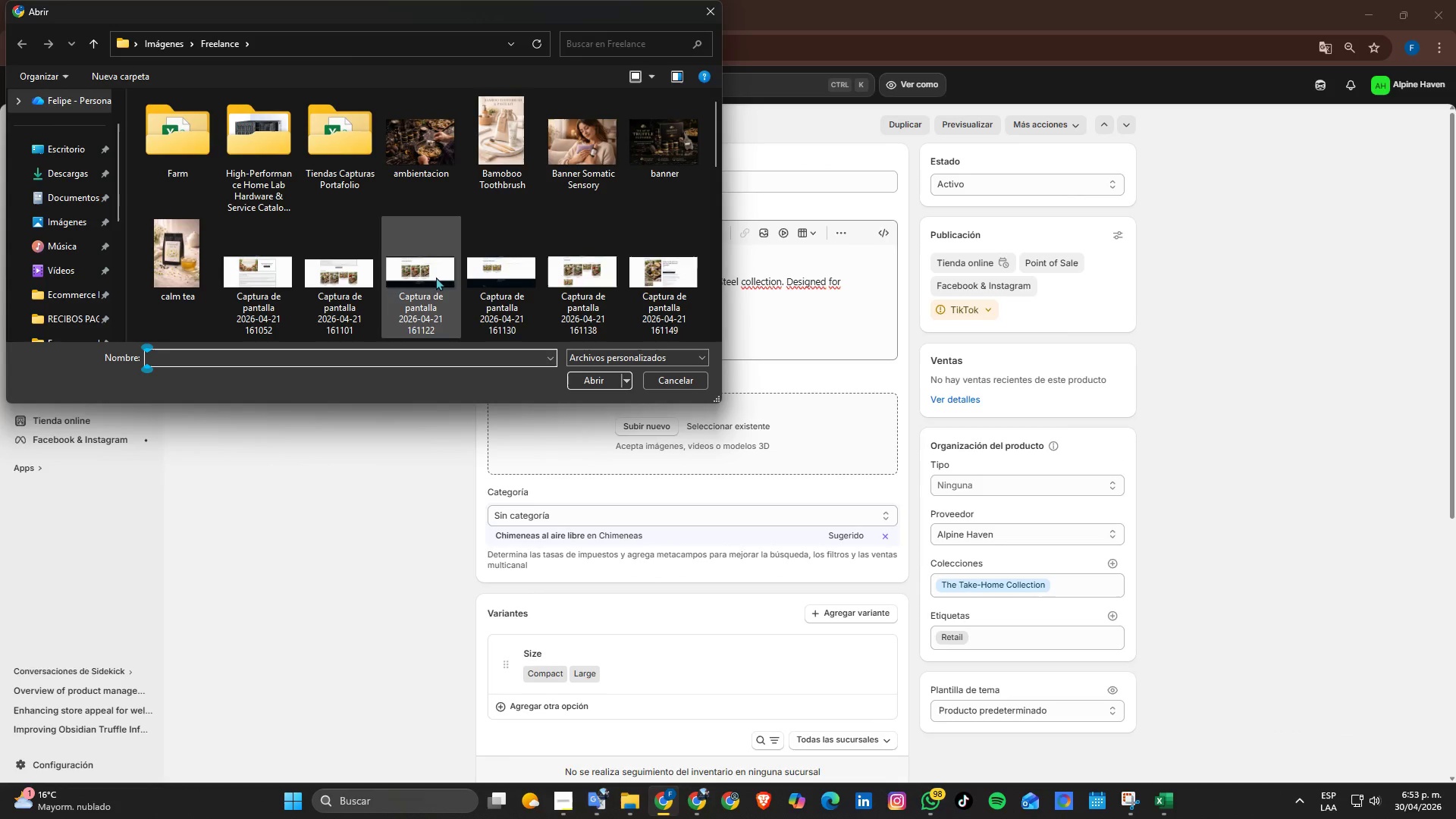 
scroll: coordinate [504, 262], scroll_direction: down, amount: 6.0
 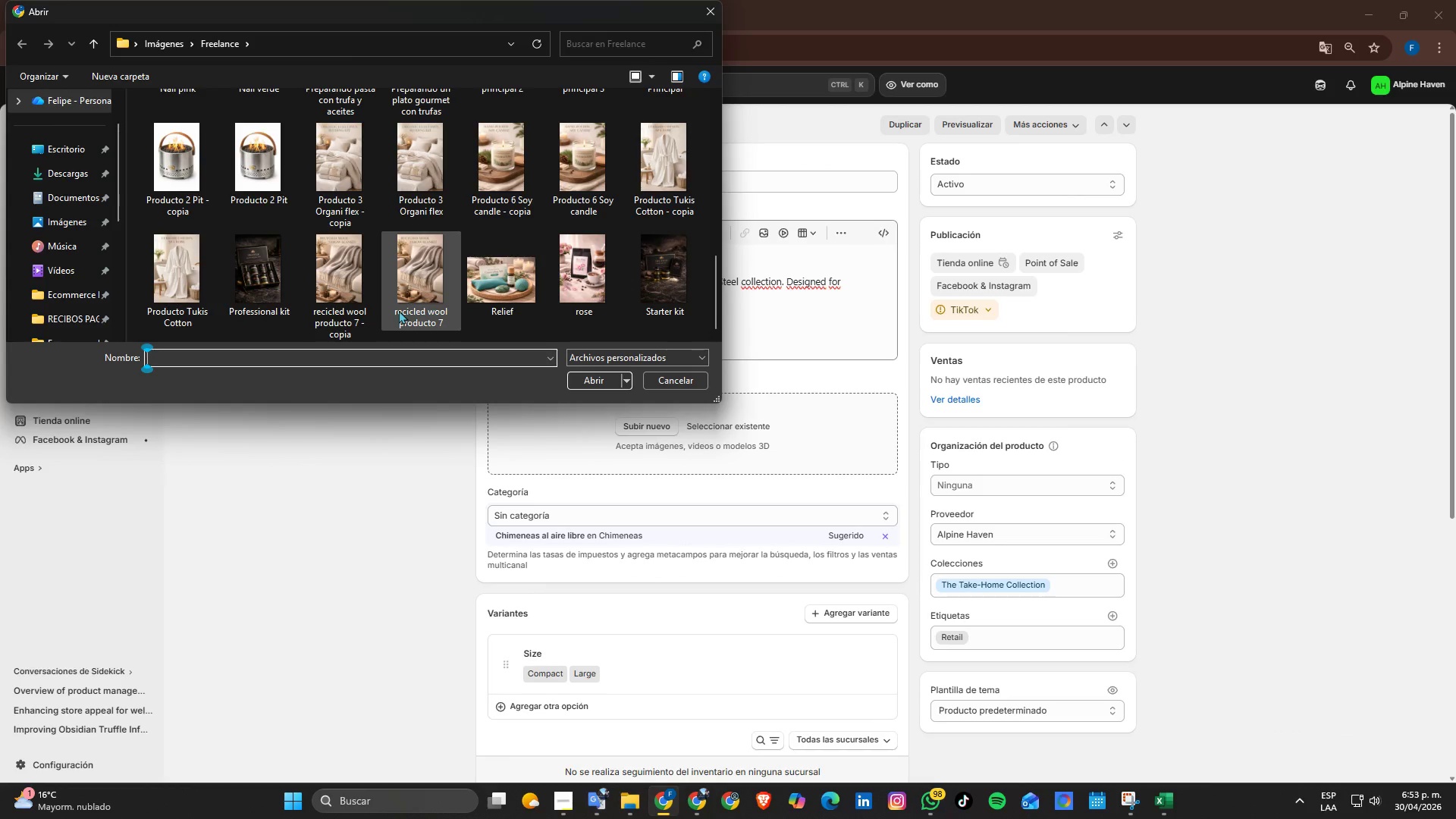 
scroll: coordinate [399, 310], scroll_direction: up, amount: 1.0
 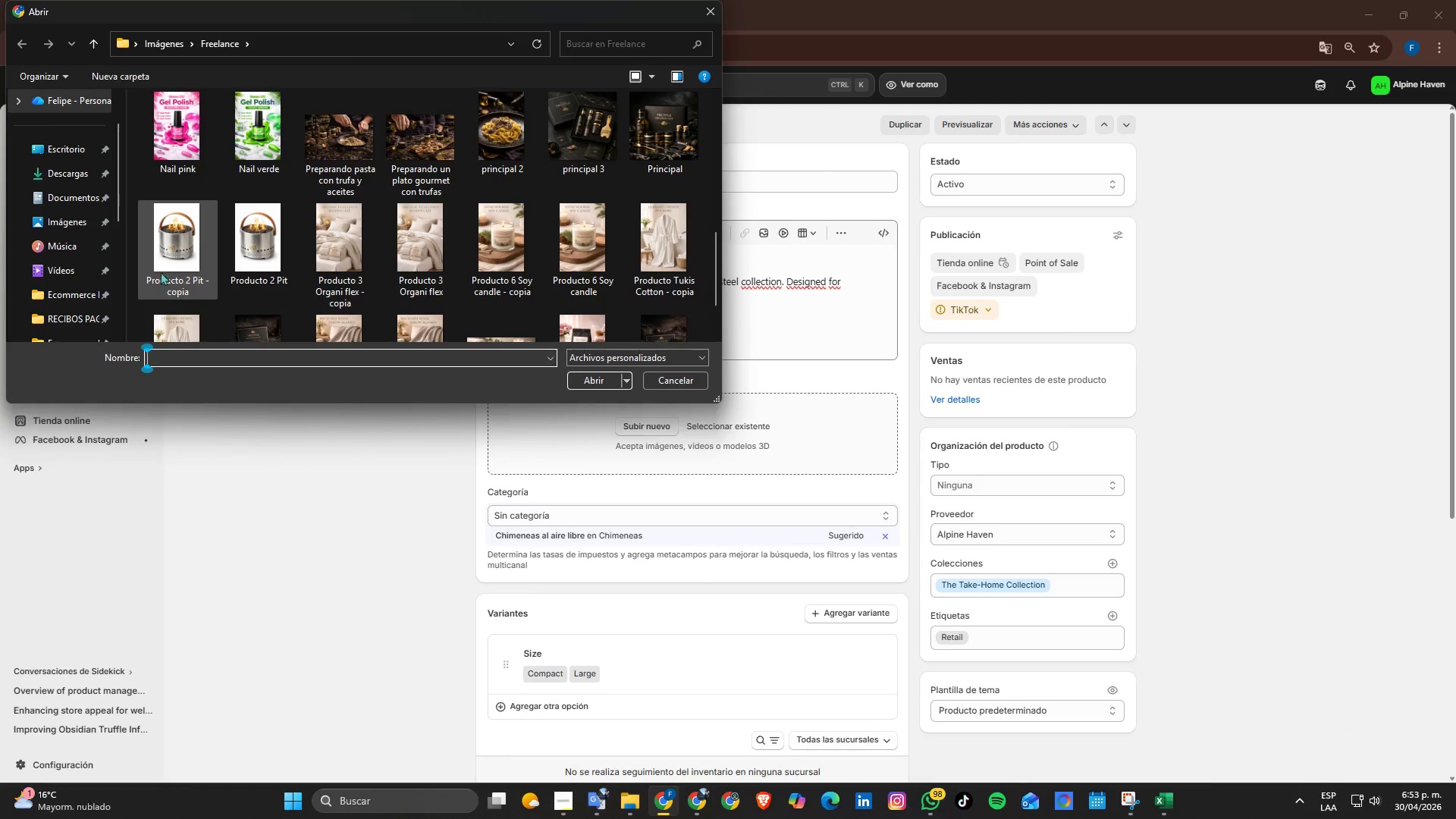 
left_click([171, 263])
 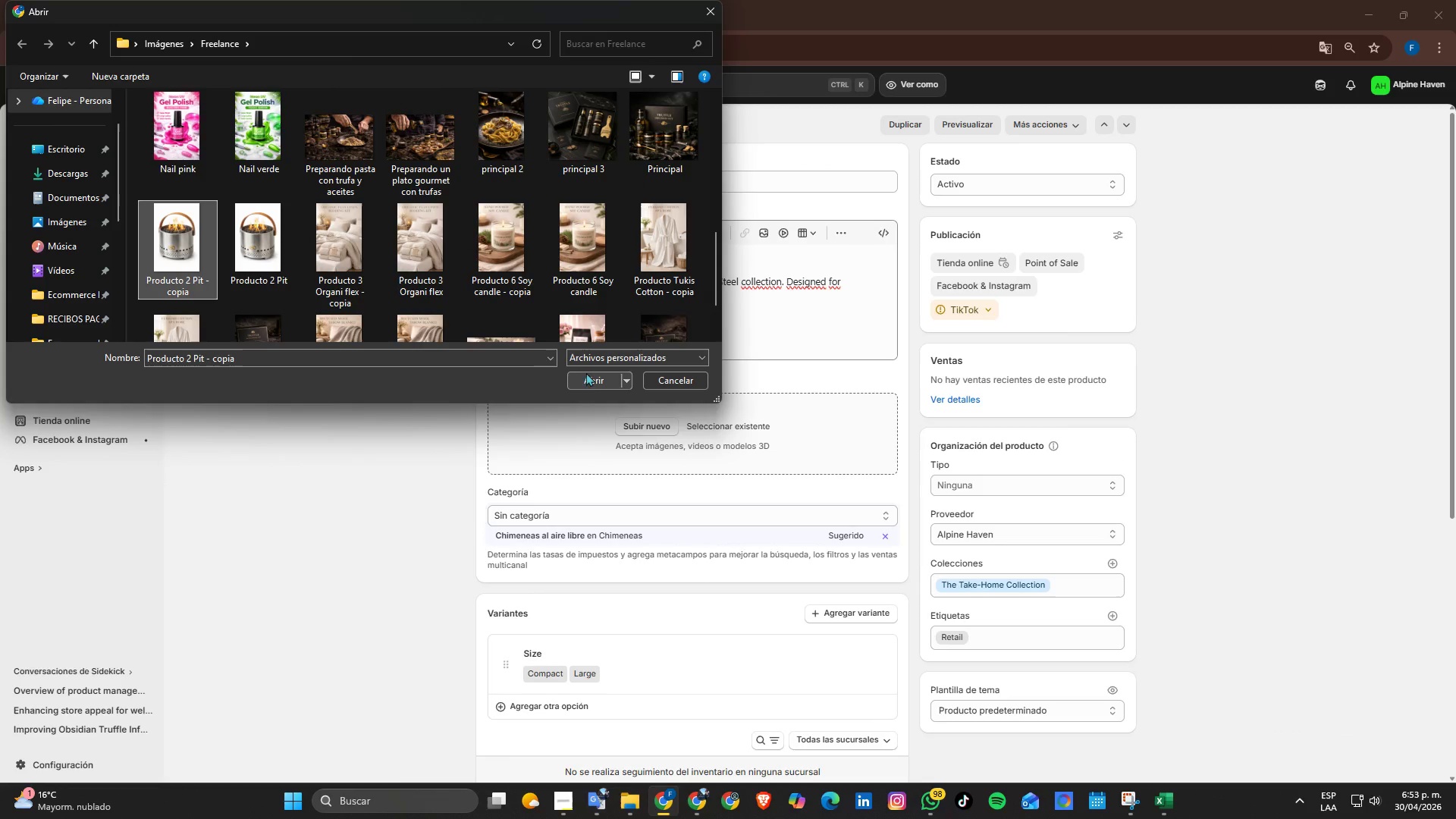 
left_click([592, 380])
 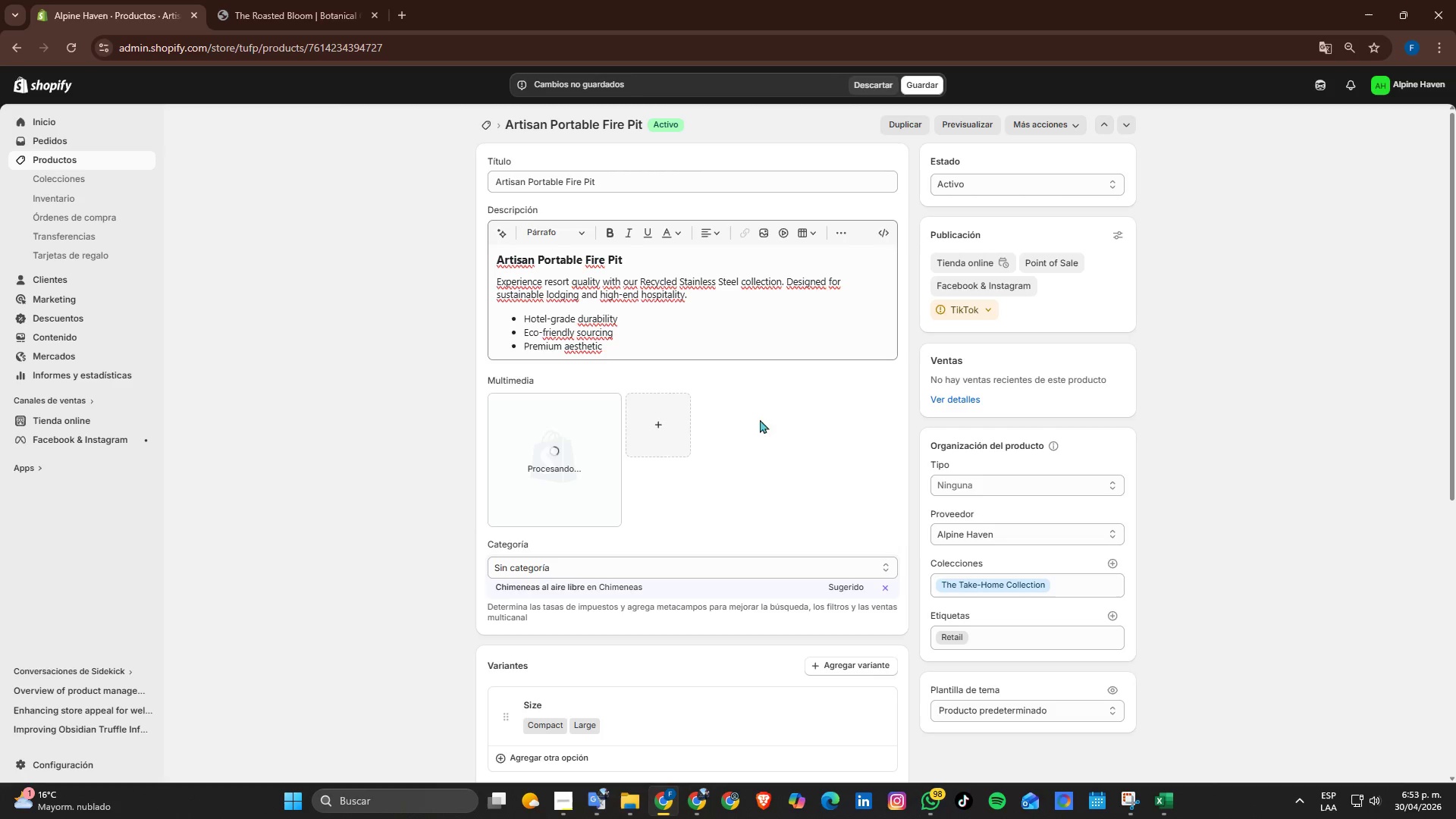 
wait(5.86)
 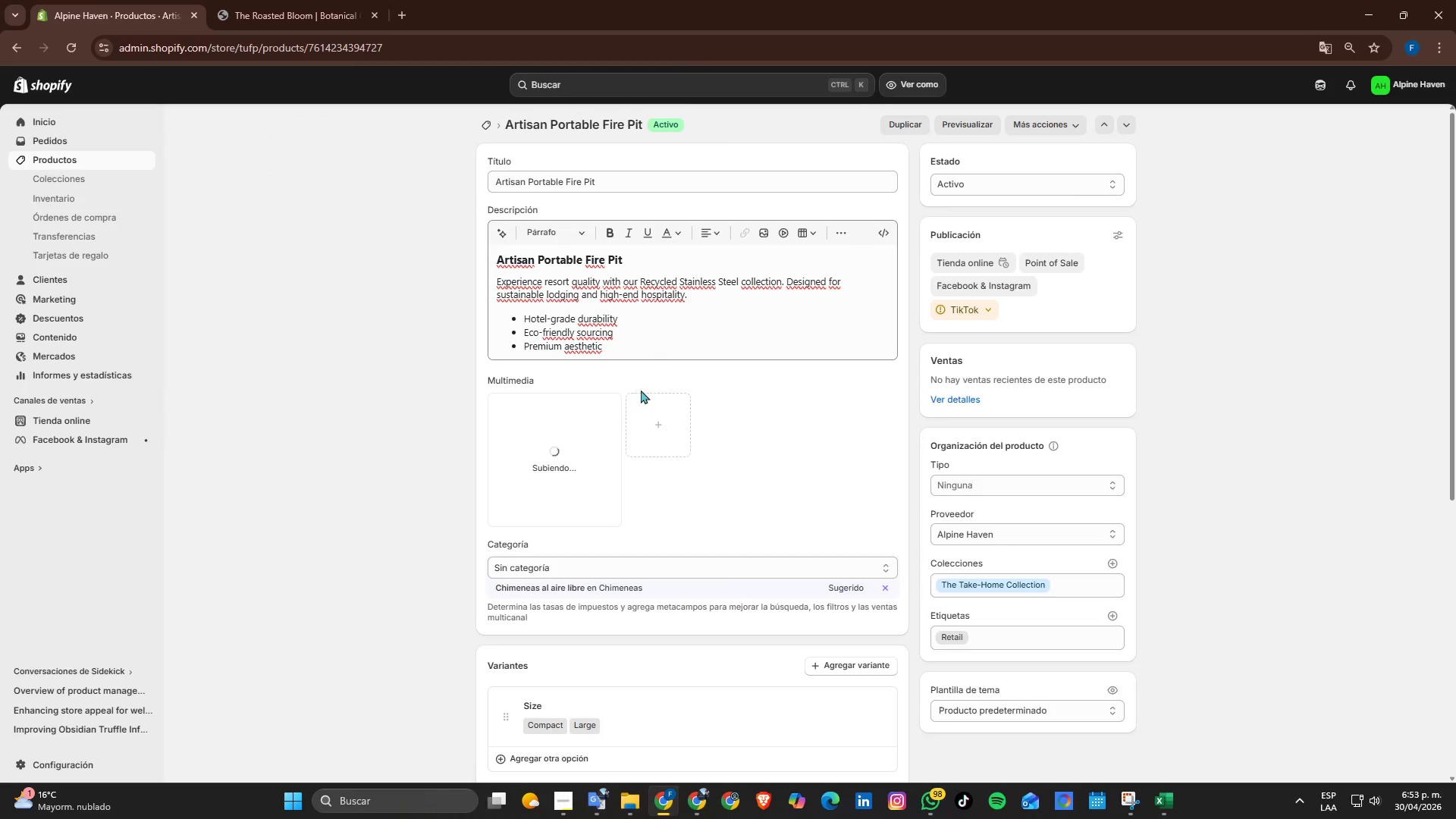 
left_click([580, 479])
 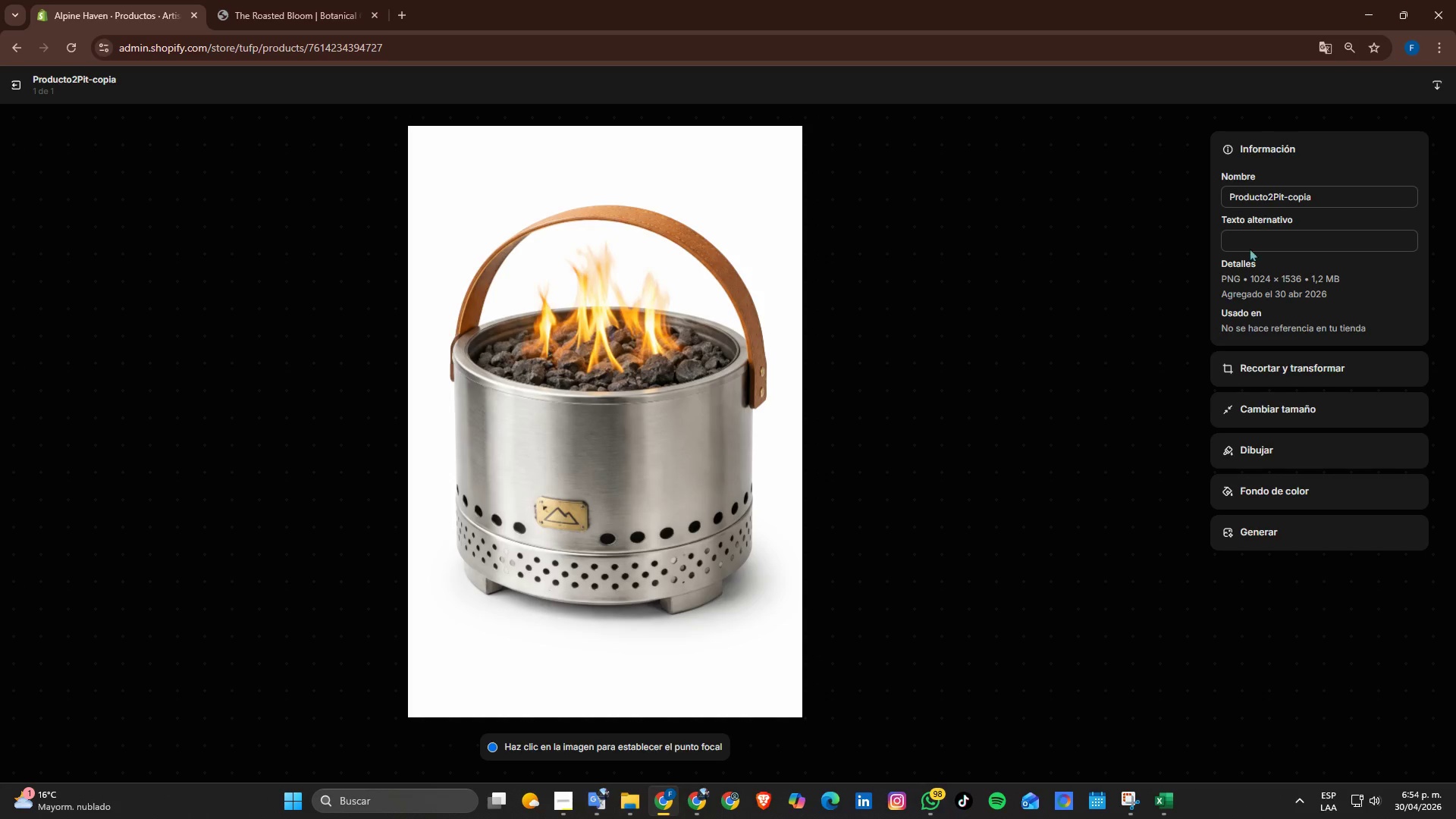 
double_click([1261, 237])
 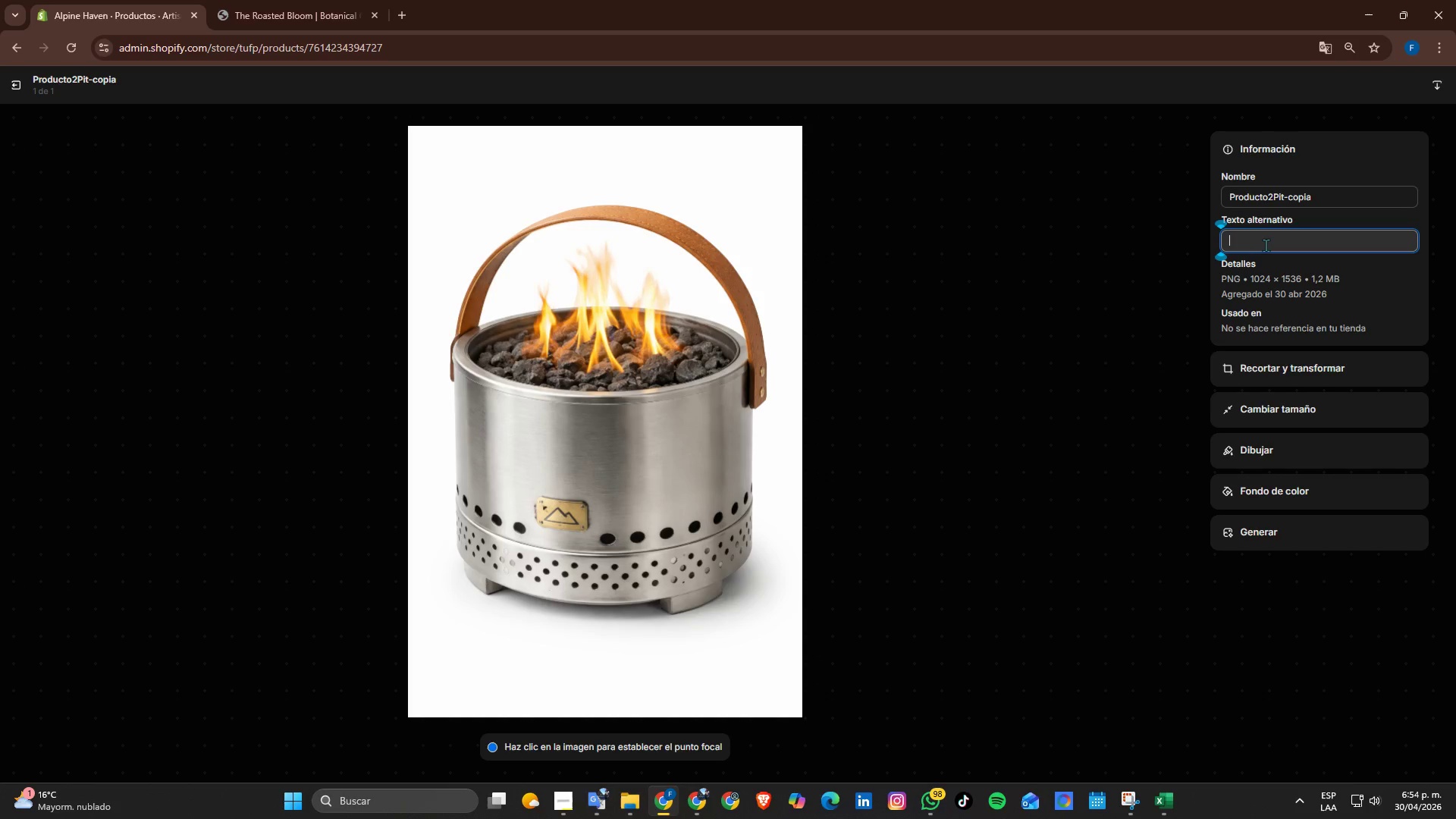 
type(Portable saninless)
 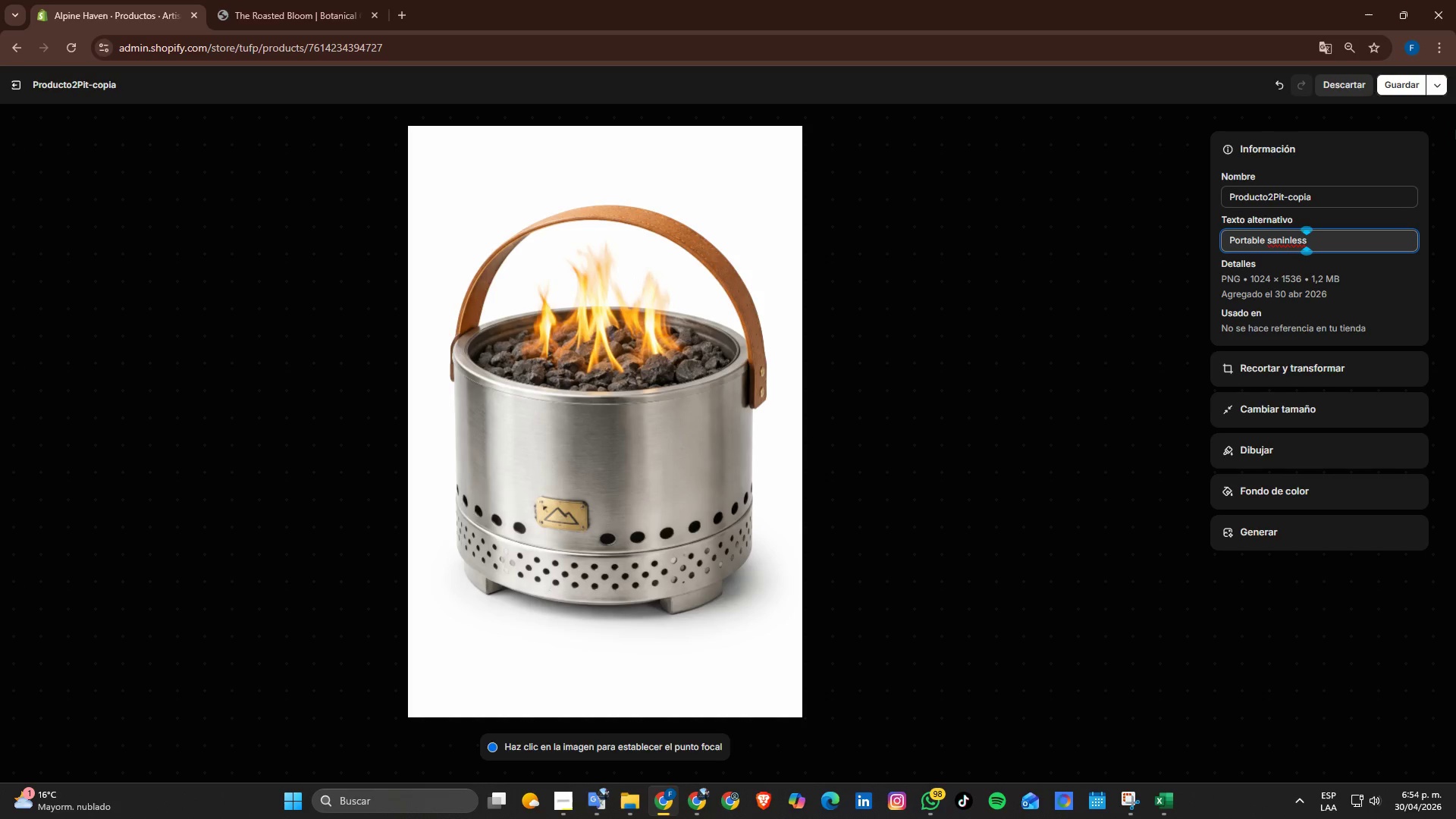 
key(ArrowLeft)
 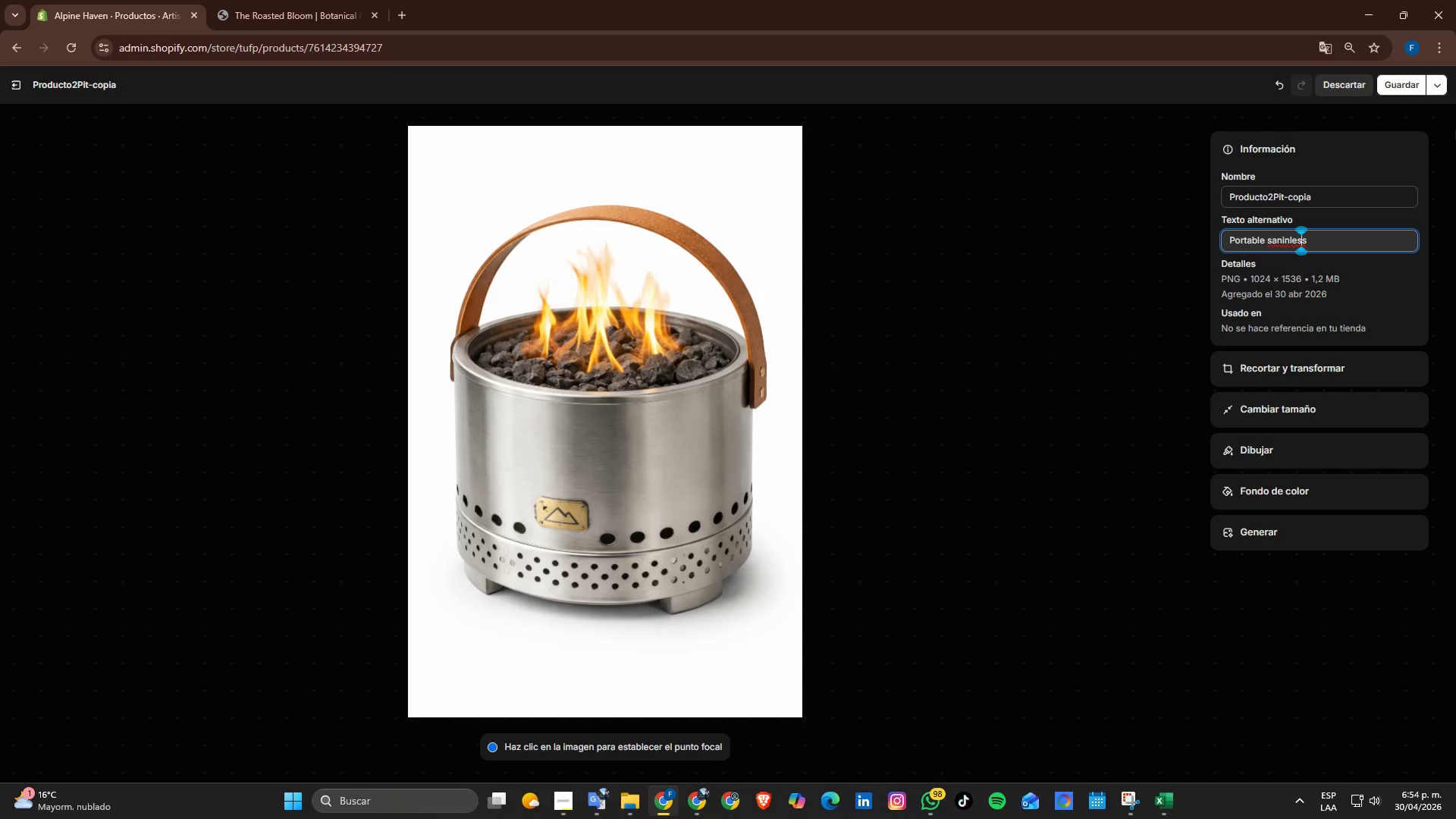 
key(ArrowLeft)
 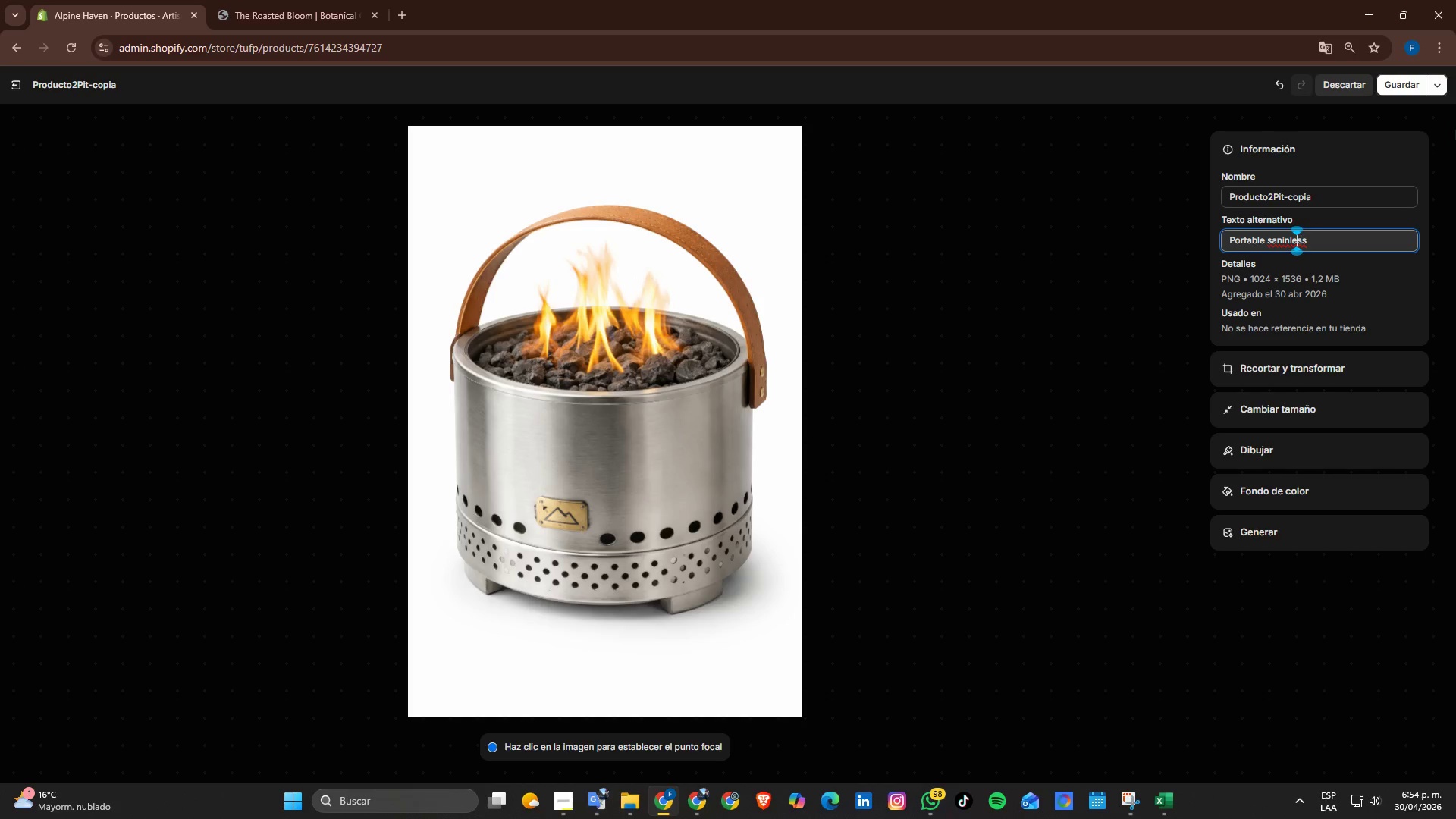 
key(ArrowLeft)
 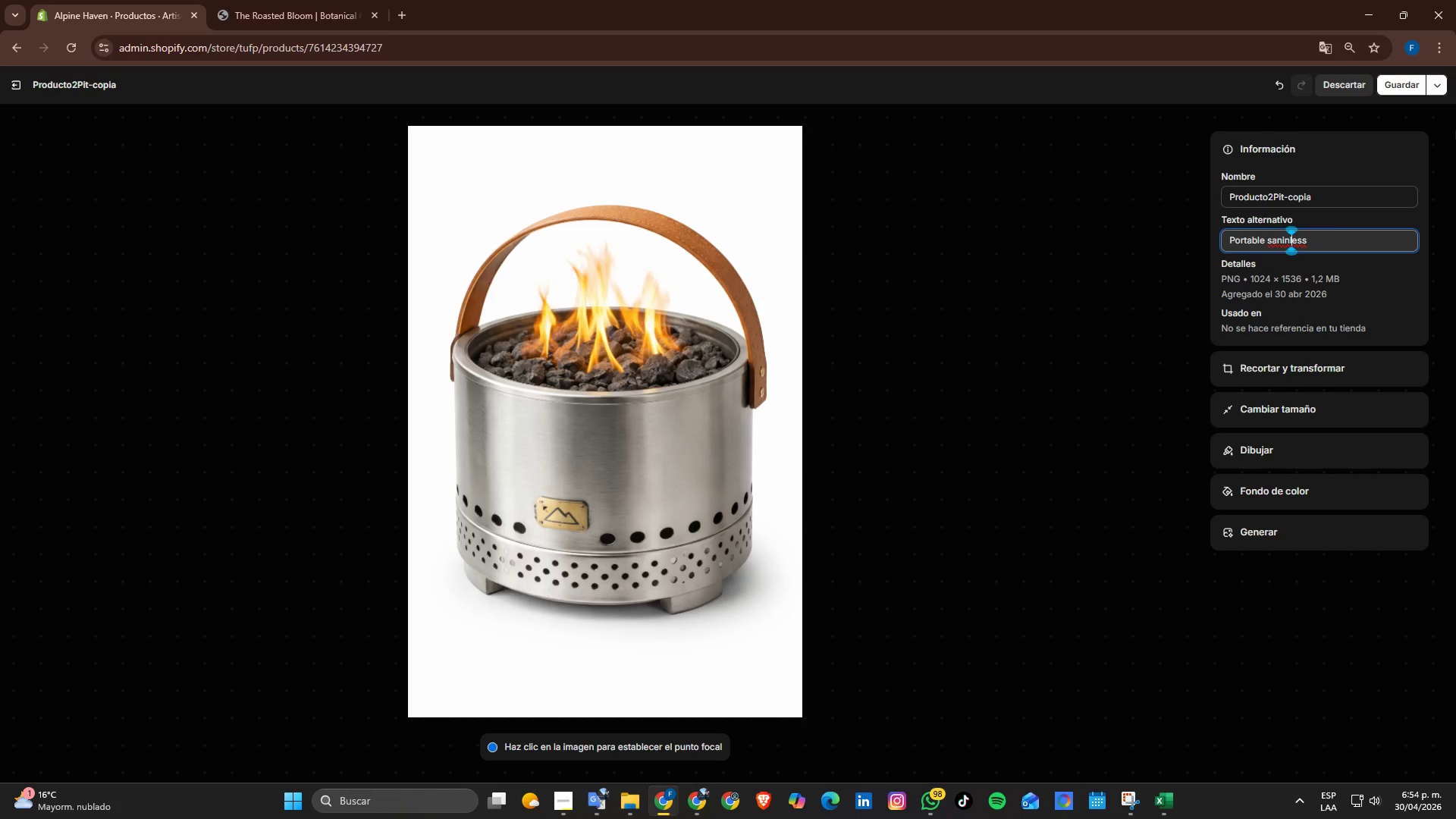 
key(ArrowLeft)
 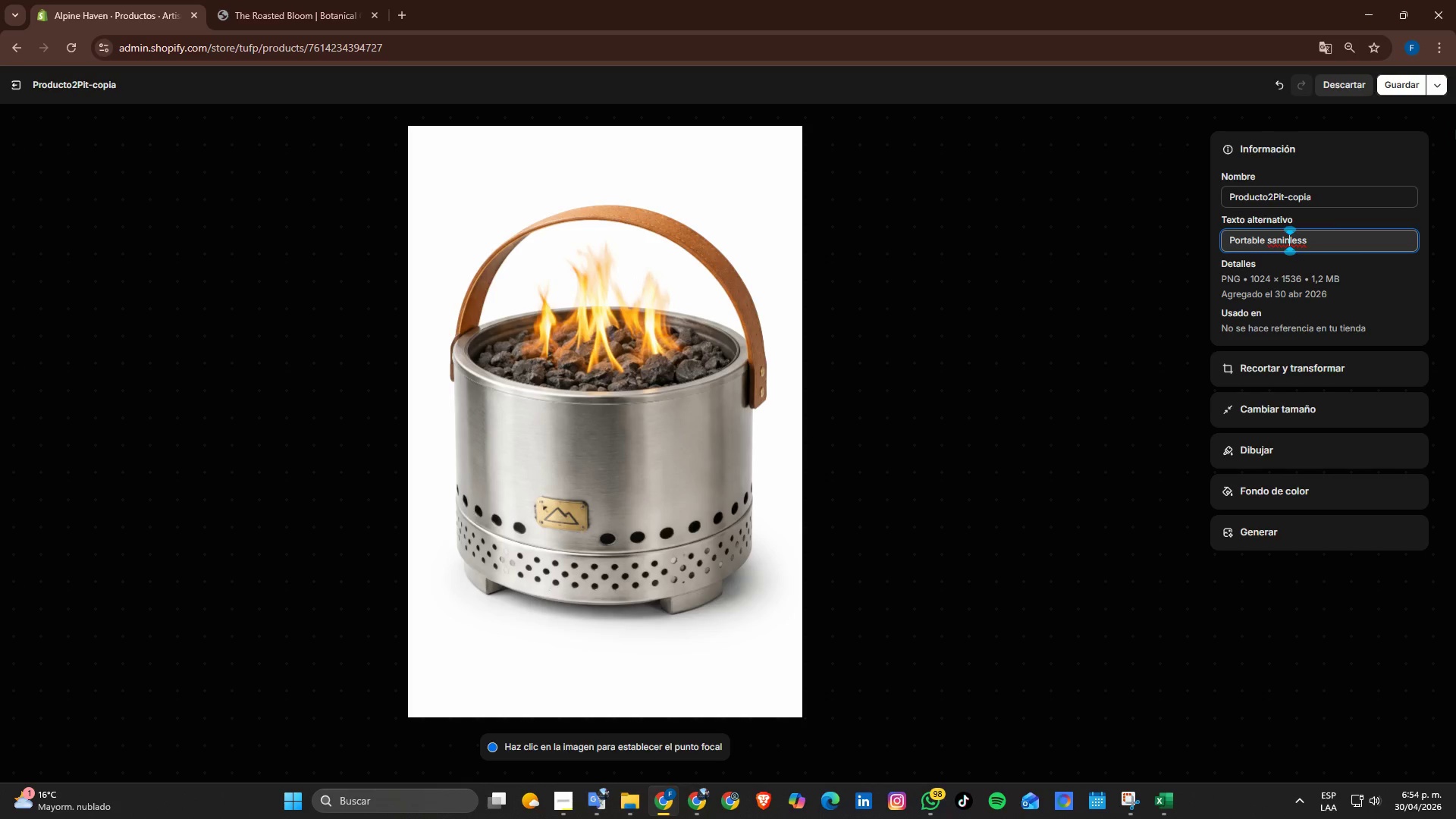 
key(Backspace)
 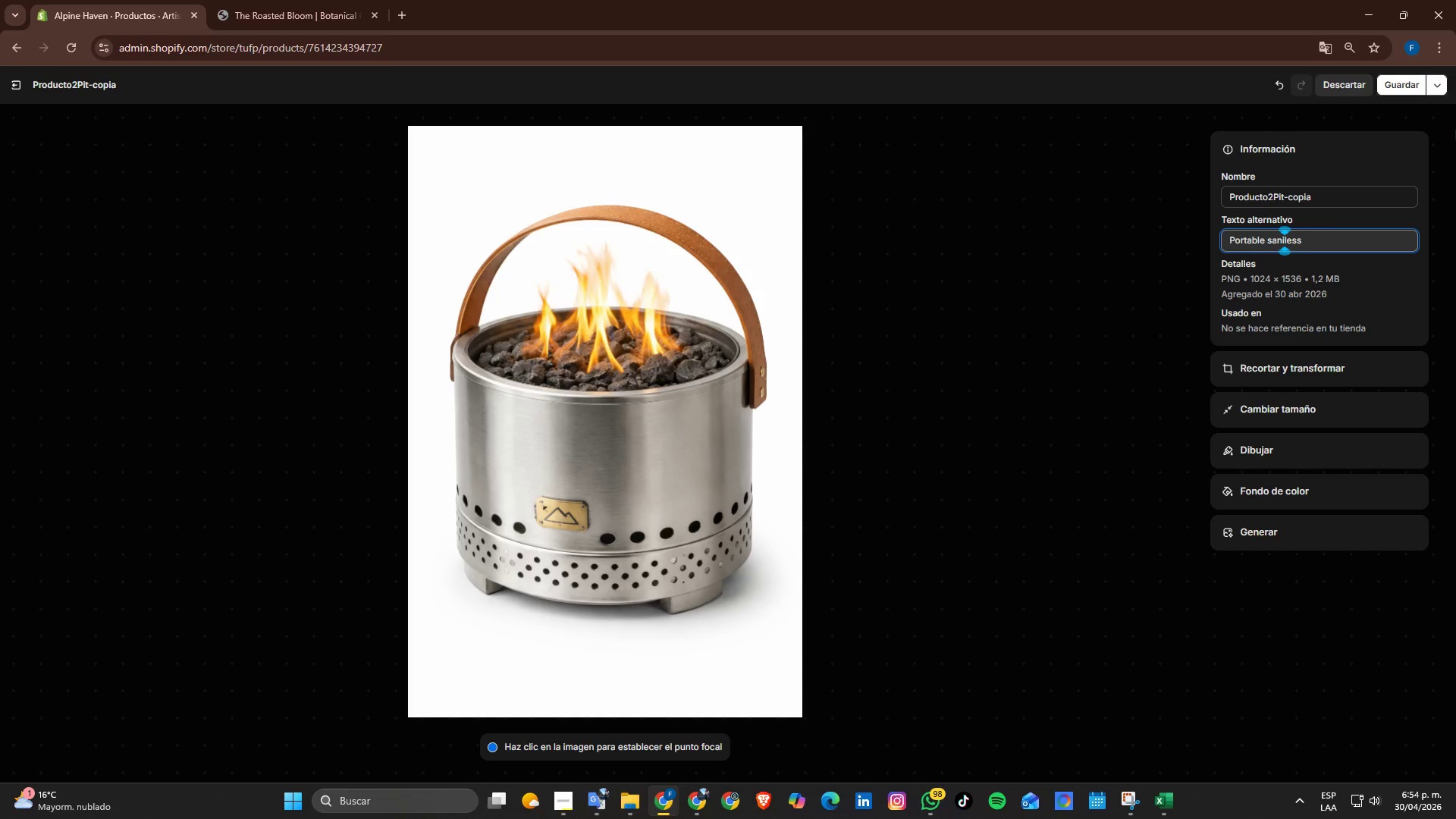 
key(ArrowRight)
 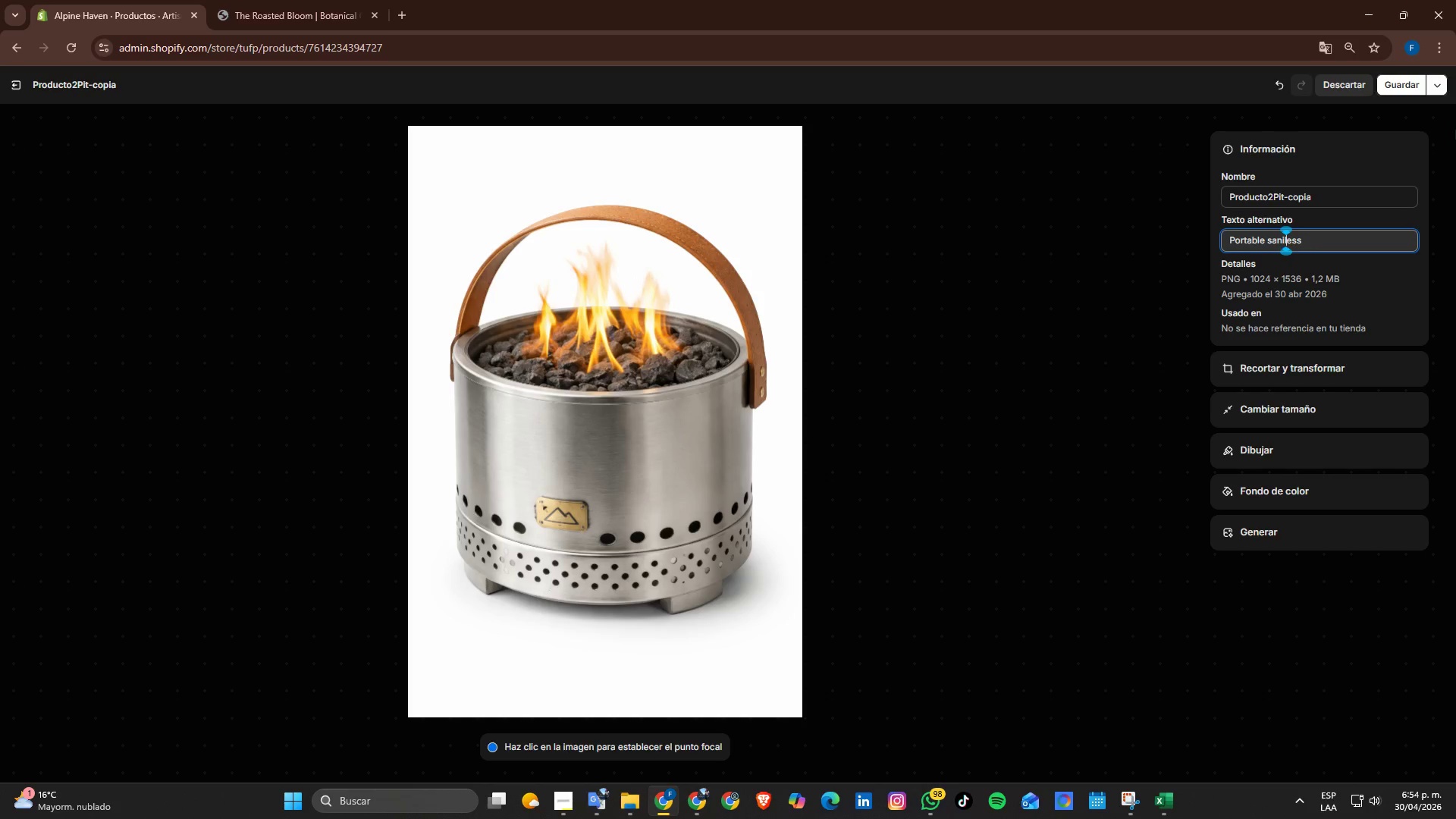 
key(ArrowRight)
 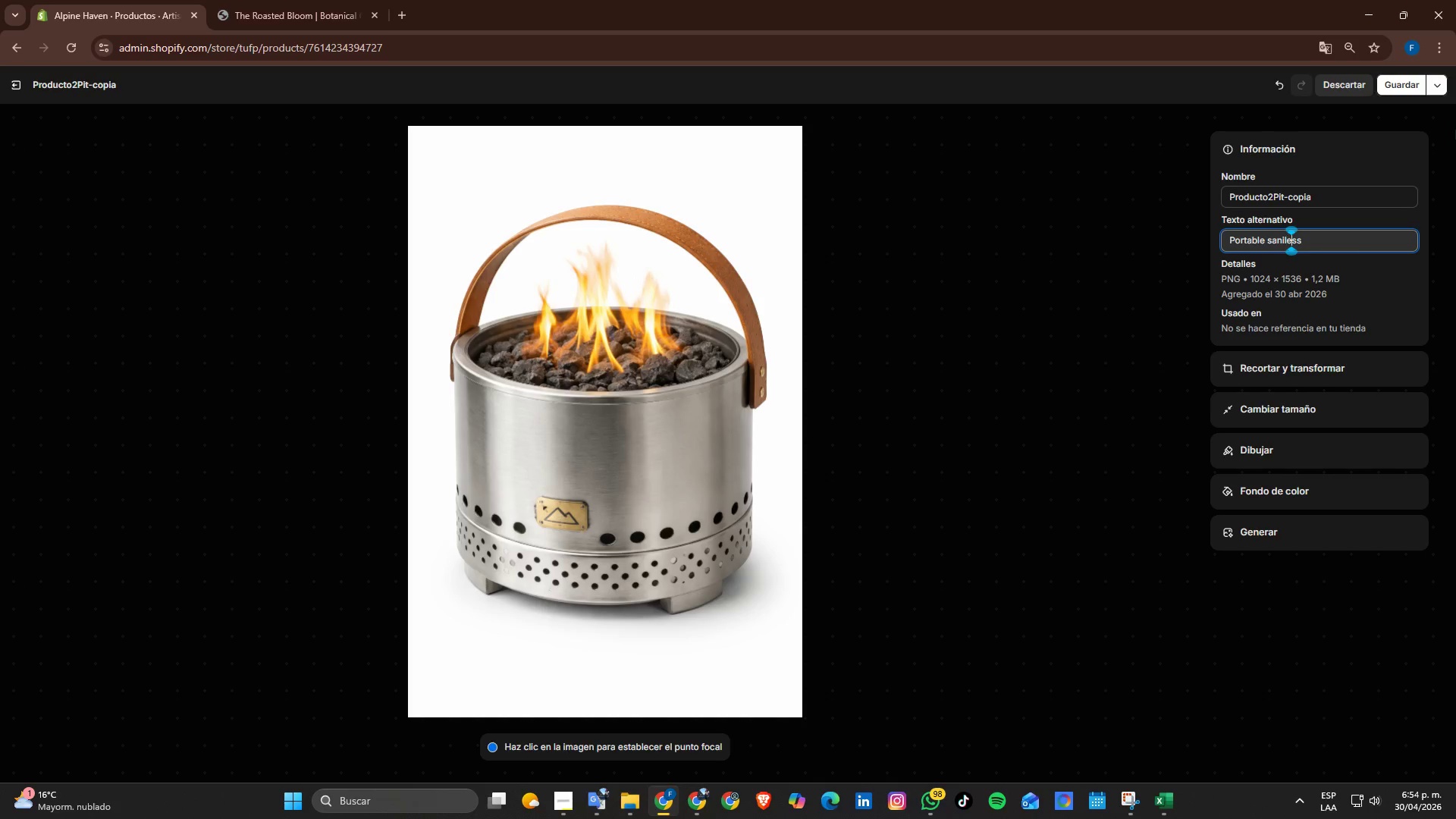 
key(ArrowRight)
 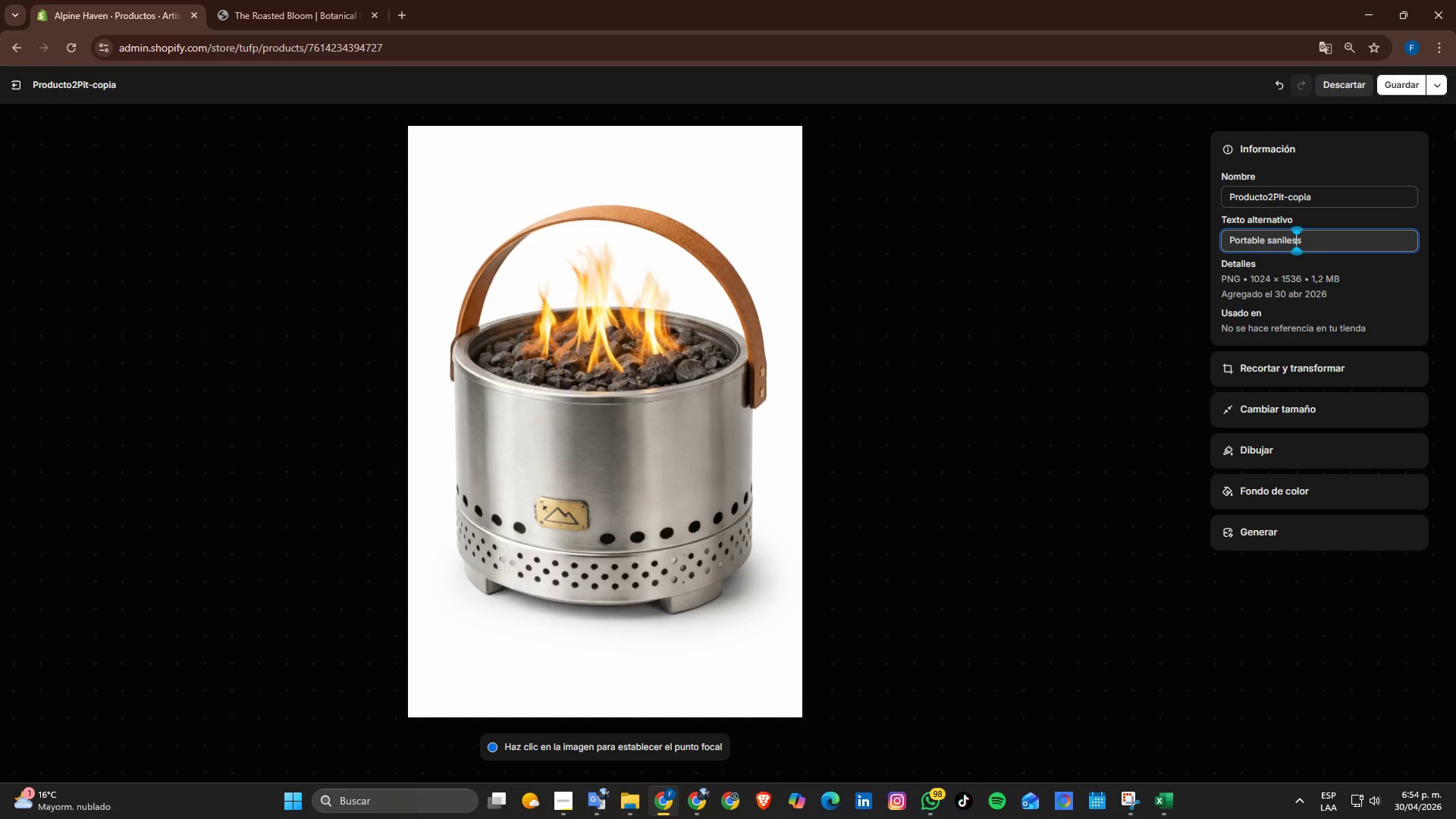 
key(ArrowRight)
 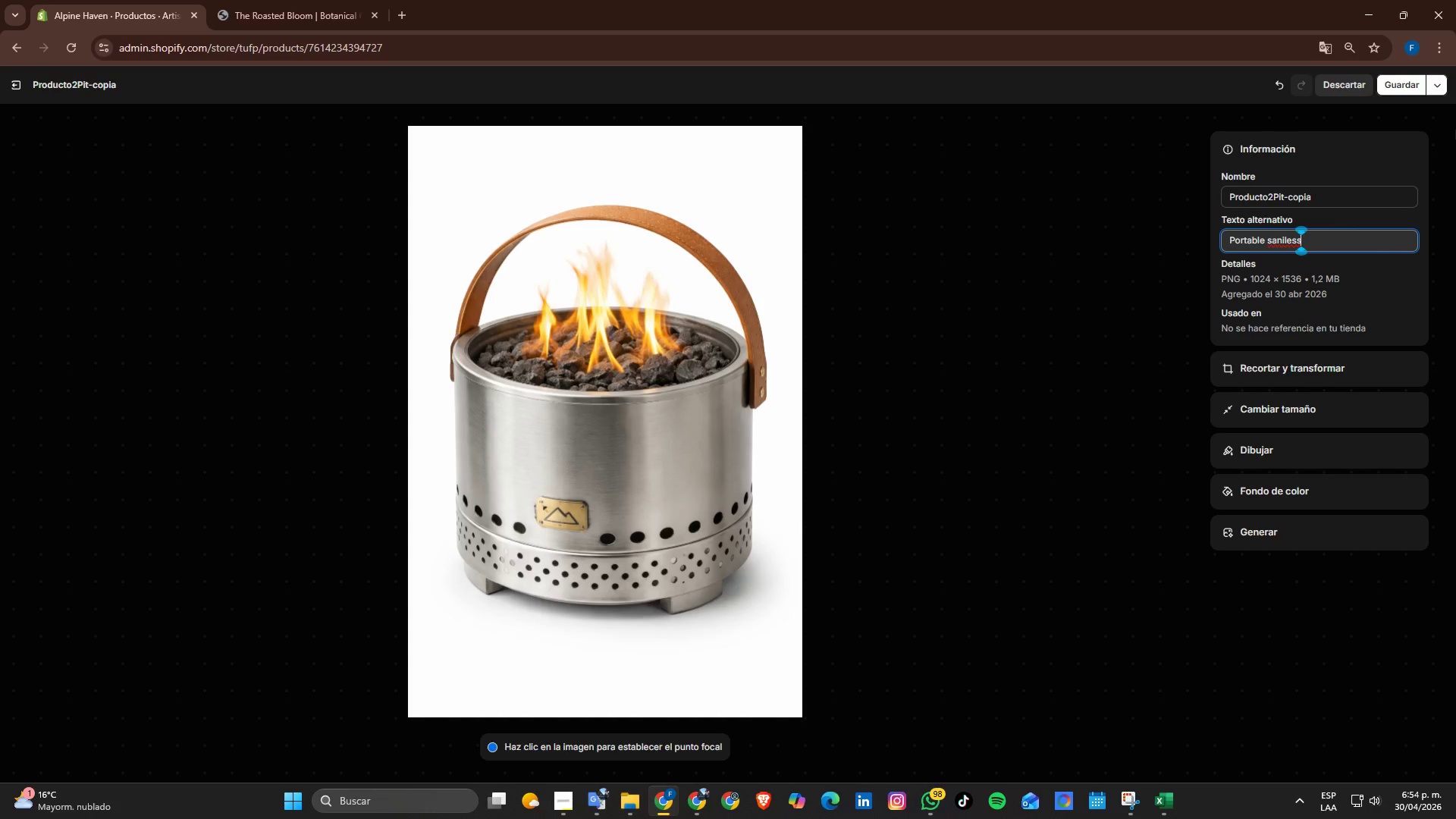 
type( steel fire pit with flame, premium outdoor heating solution for luxury glamping and camping)
 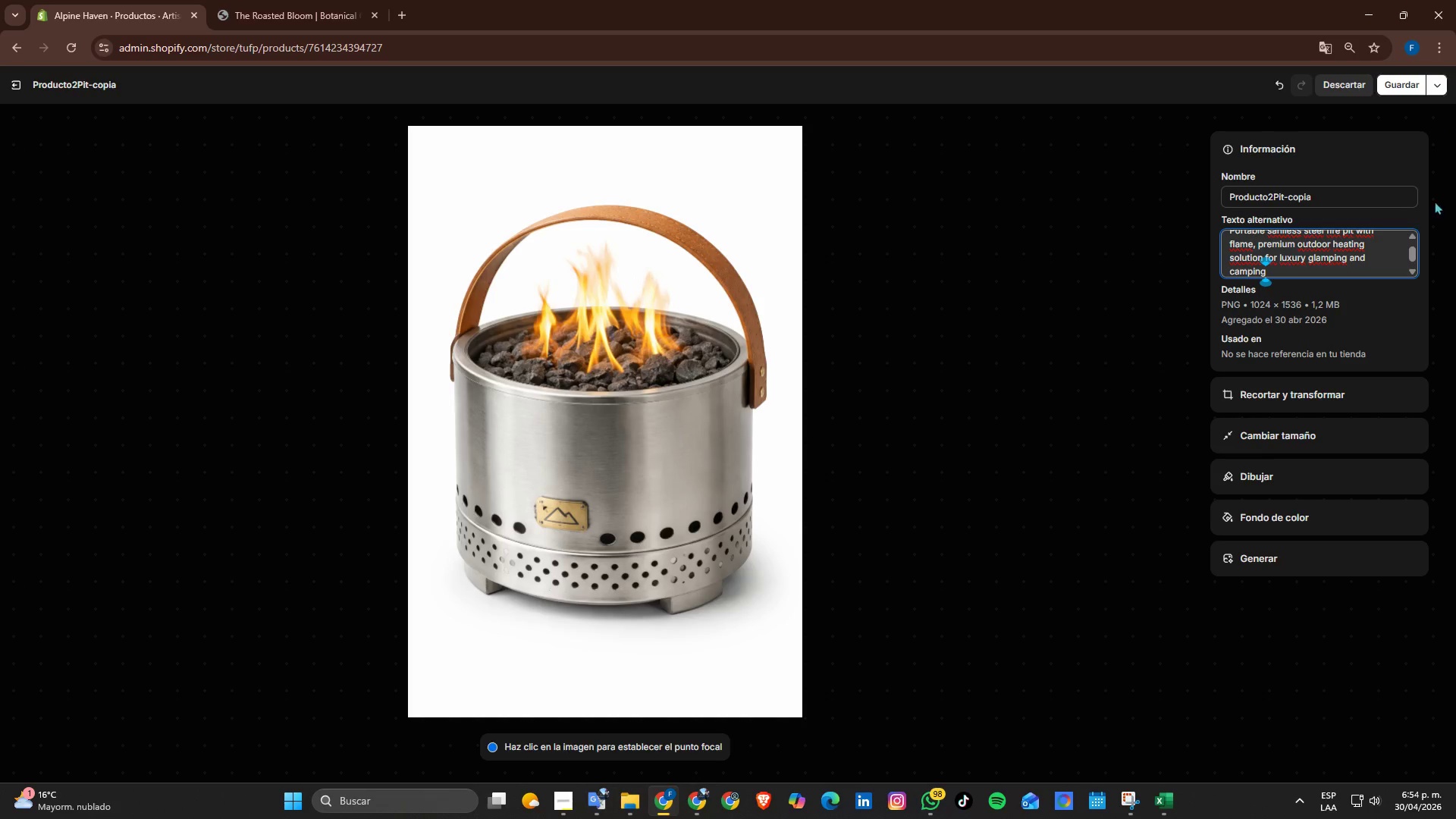 
double_click([1341, 195])
 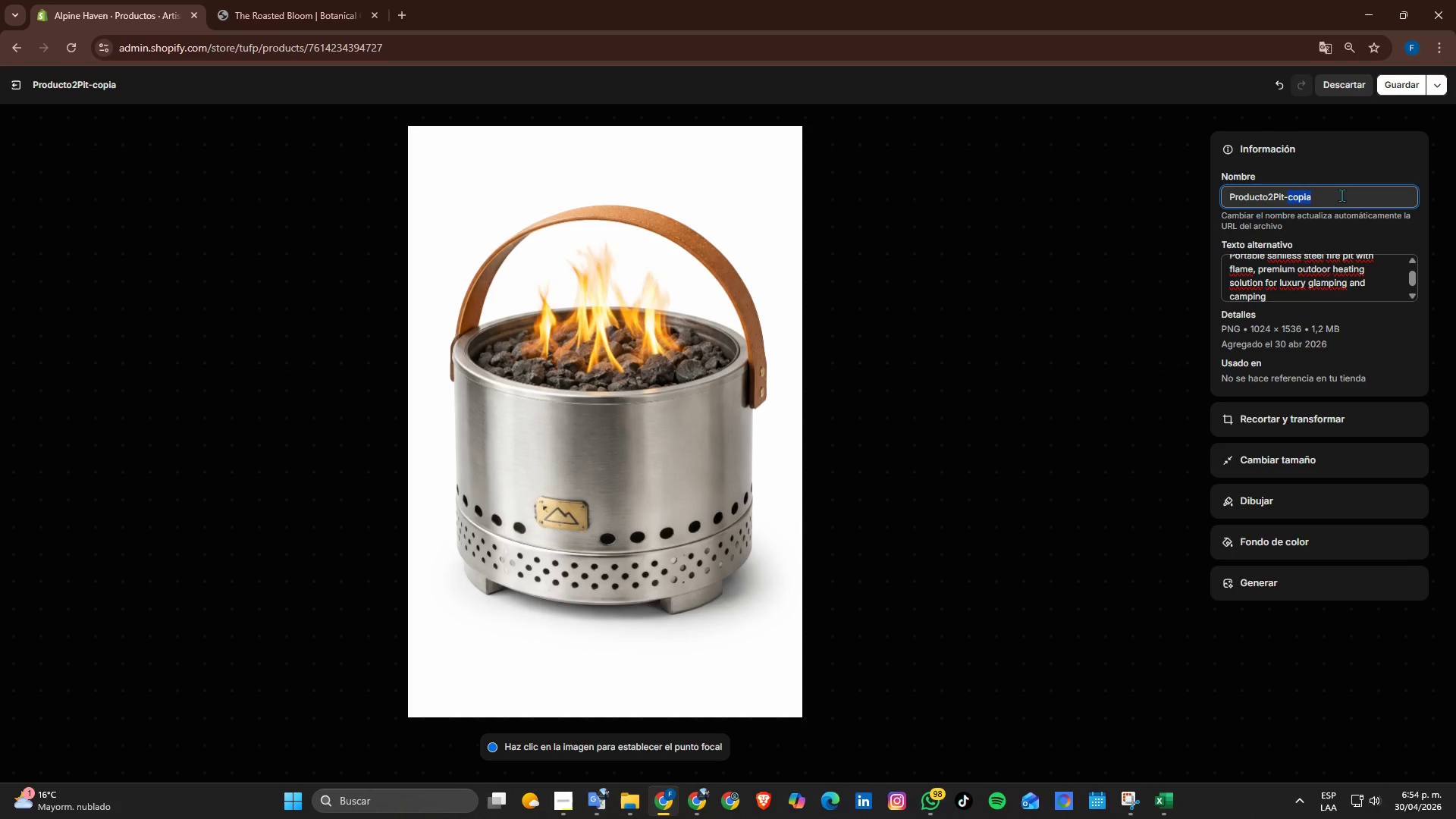 
triple_click([1341, 195])
 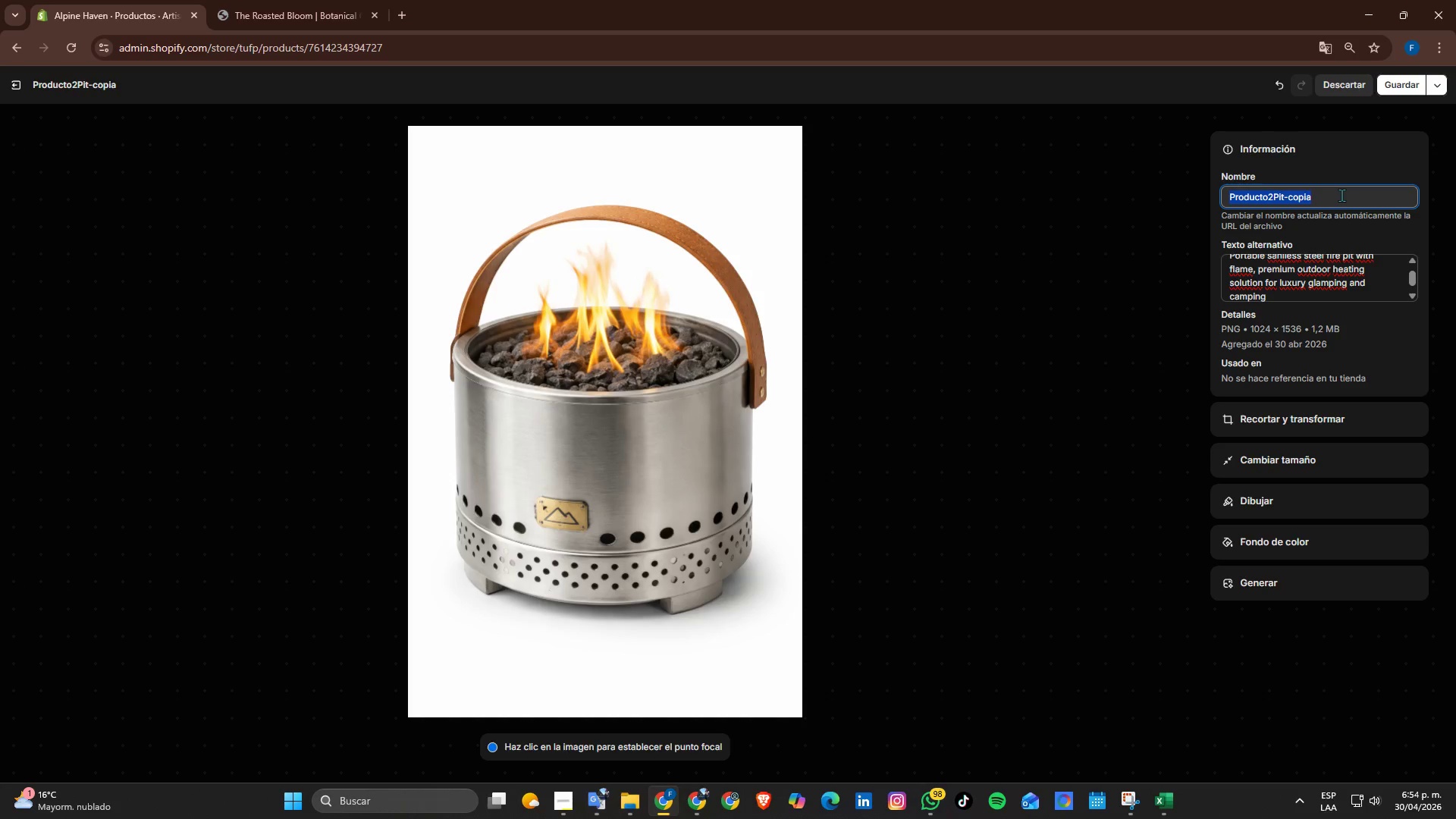 
type(artisan)
 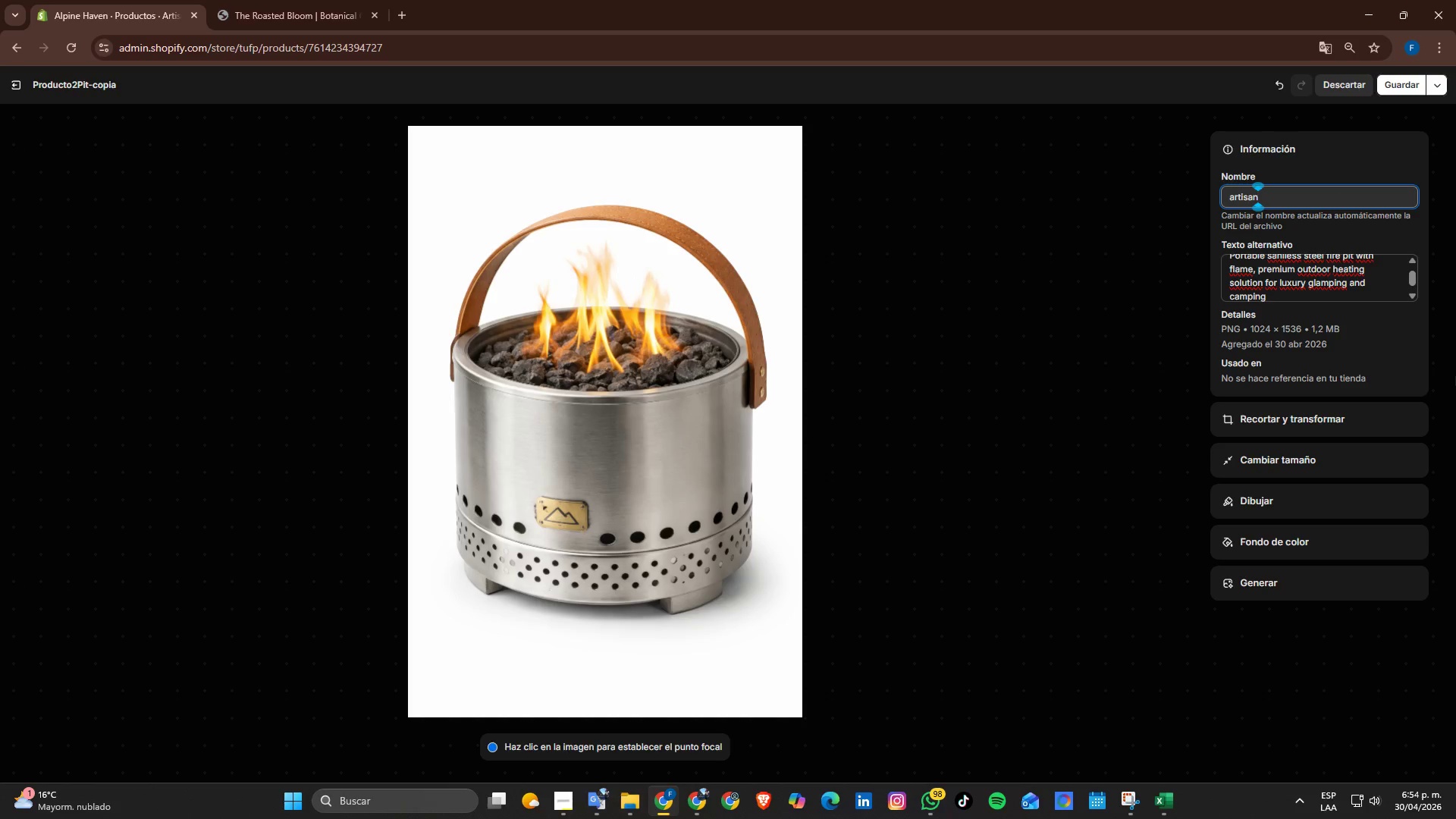 
type(-portable-fire-pit-luxury-glamping)
 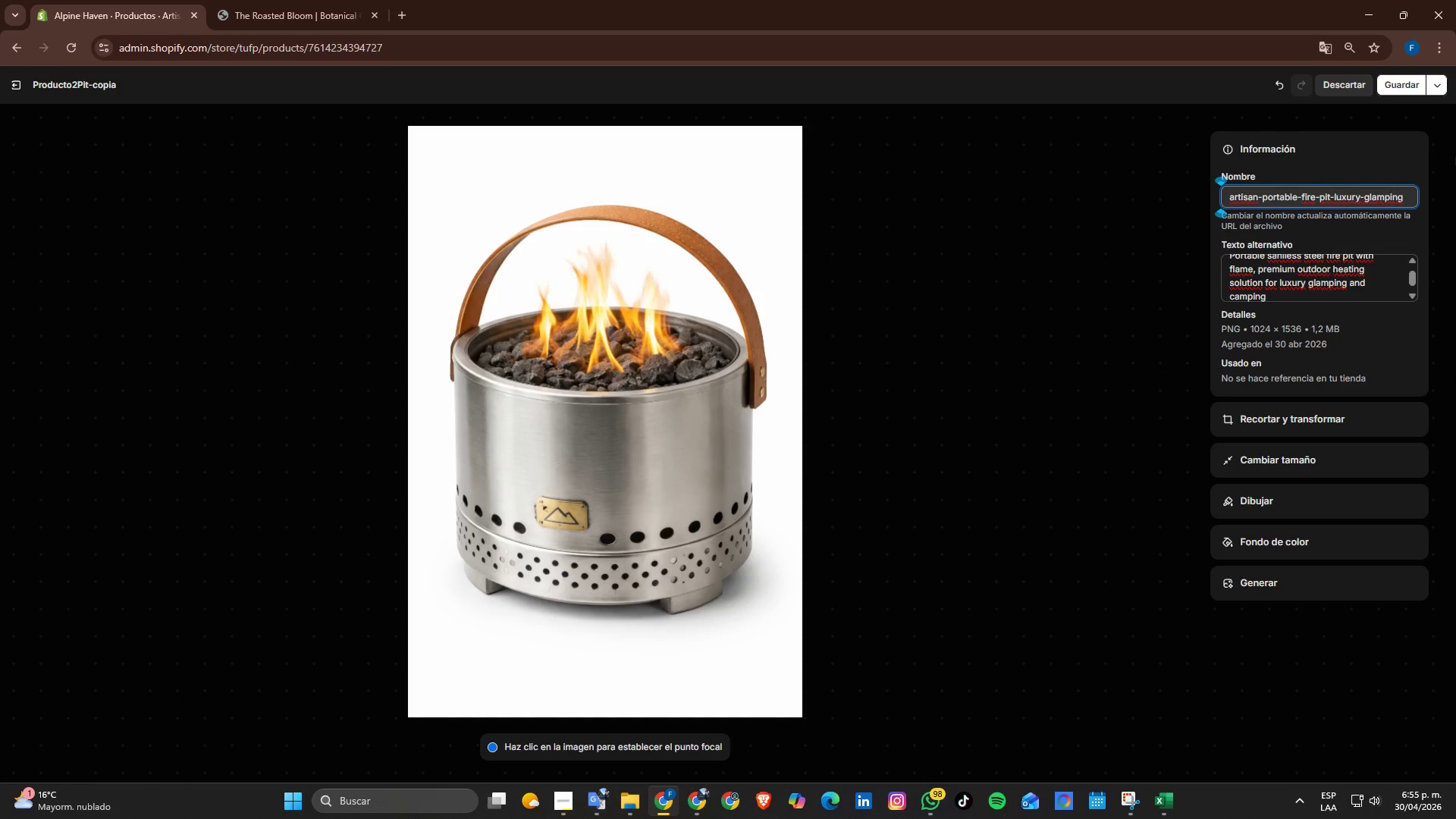 
wait(5.48)
 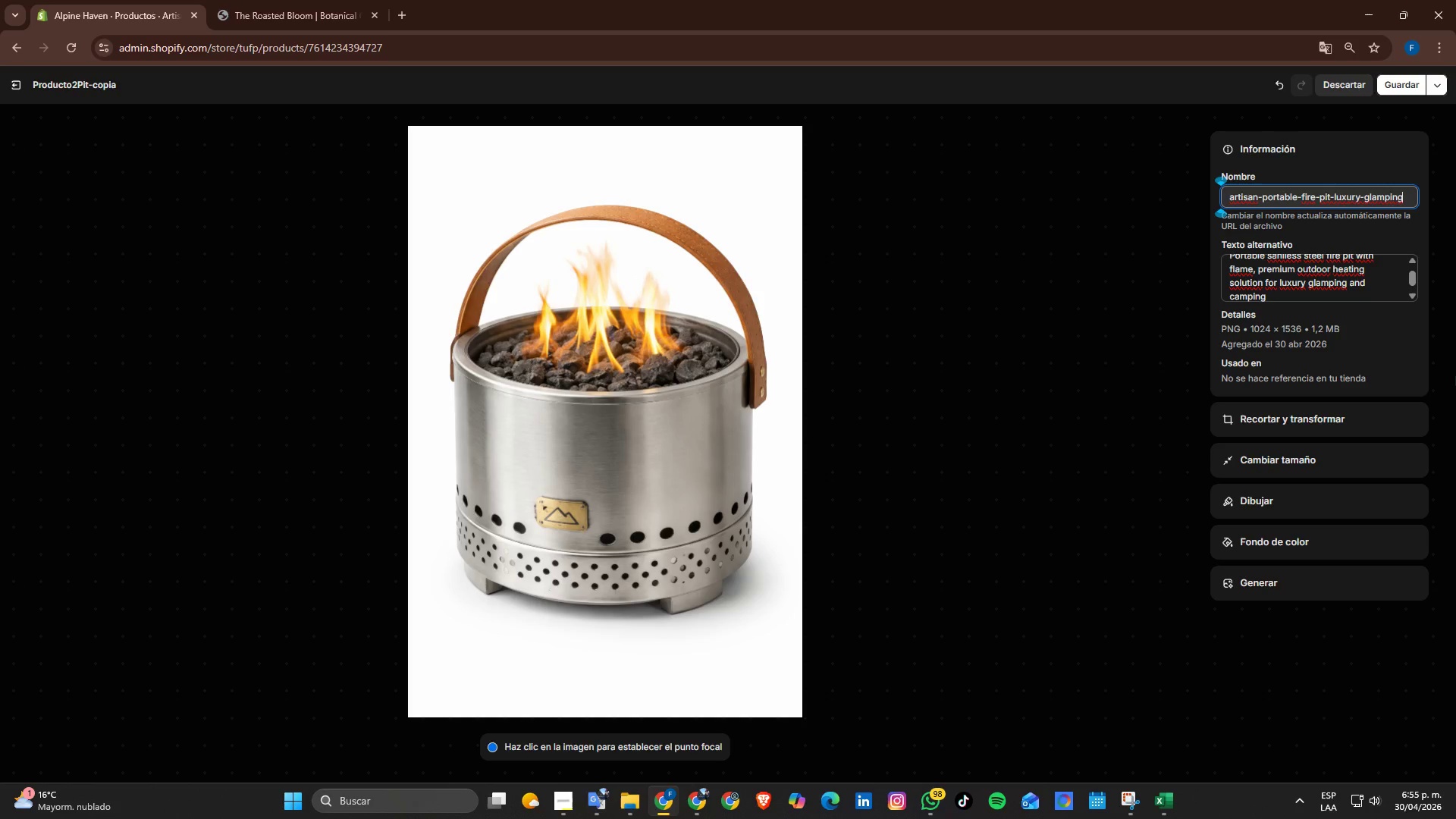 
left_click([1398, 86])
 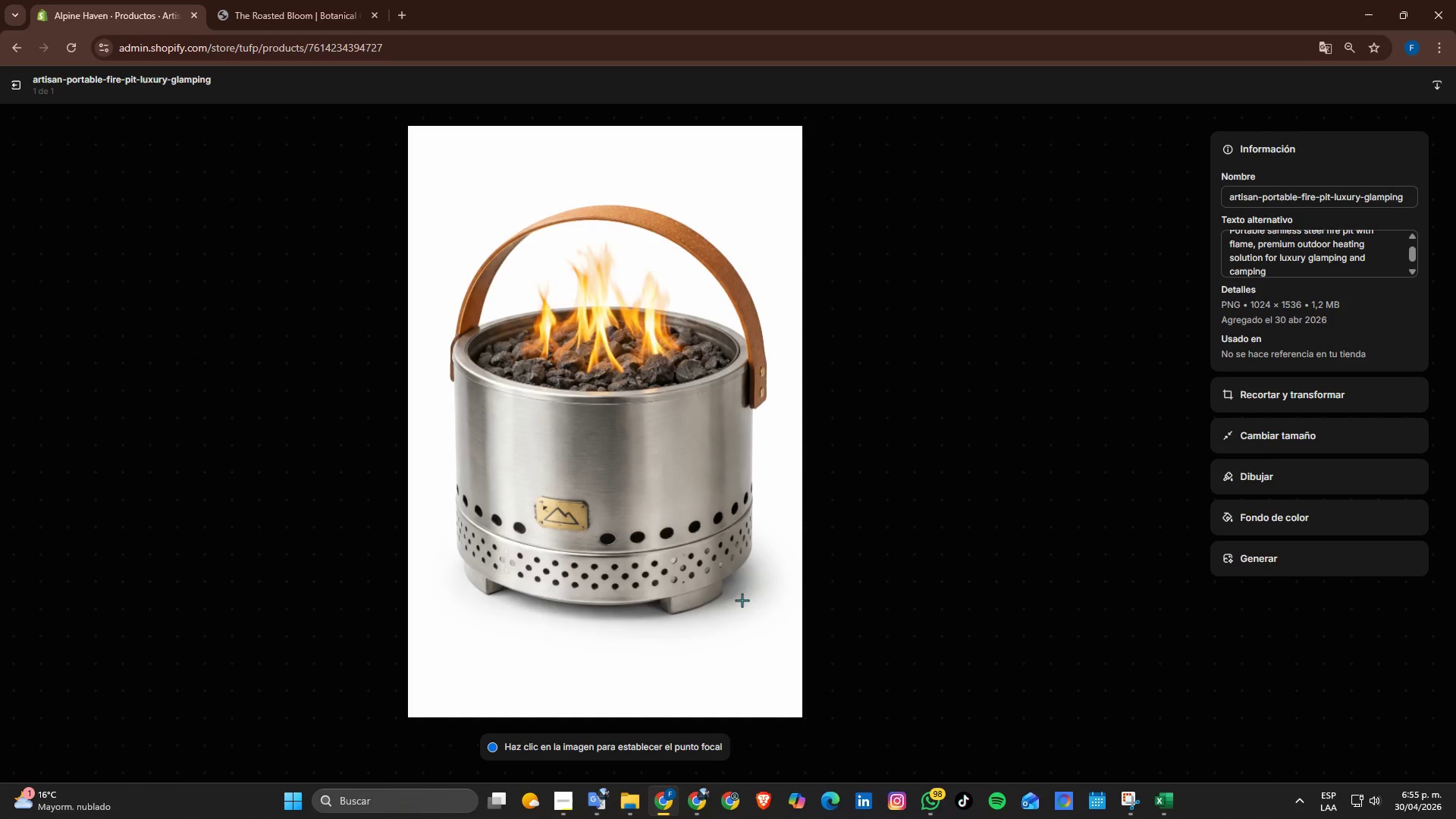 
left_click([14, 82])
 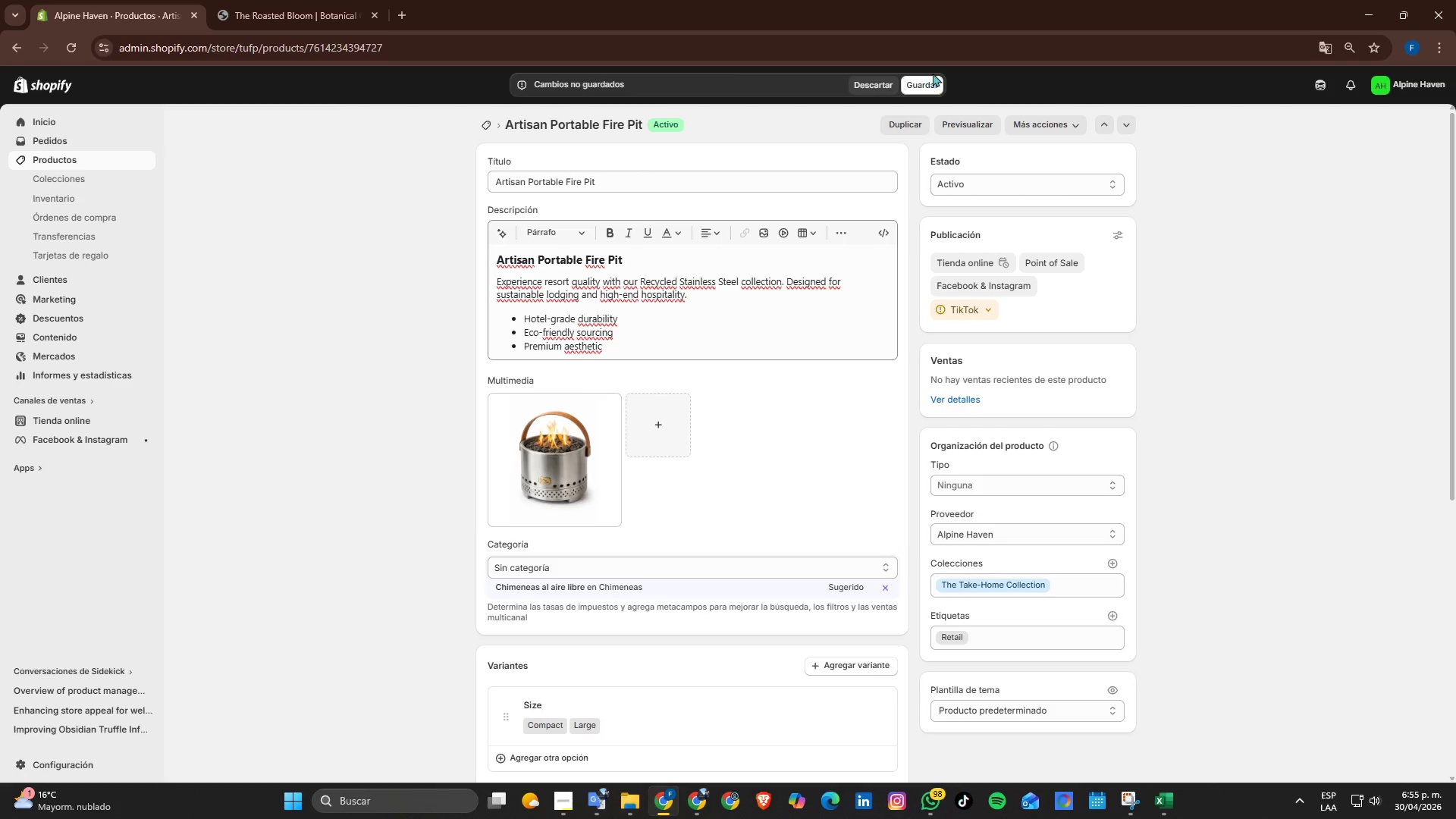 
double_click([929, 79])
 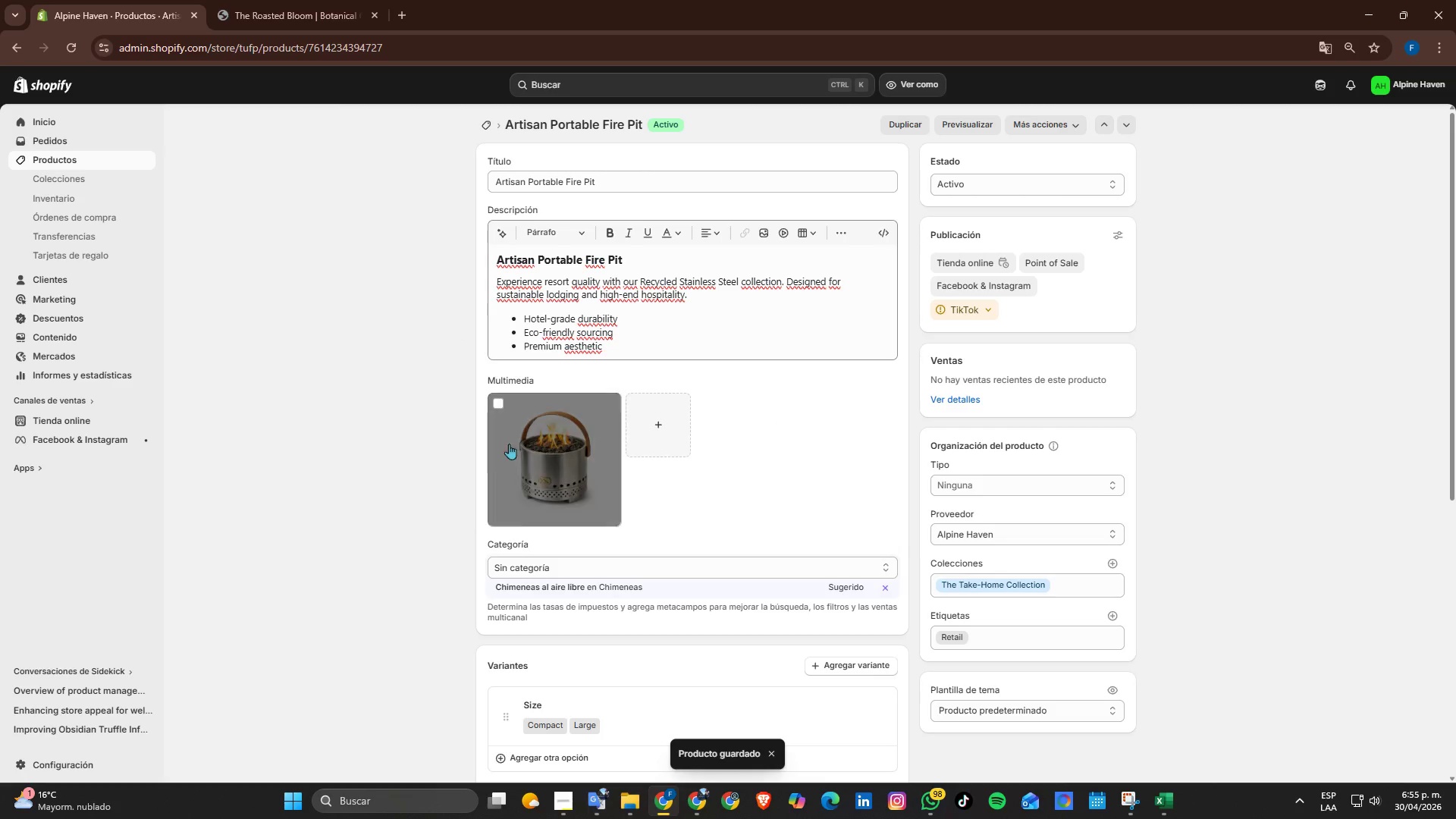 
left_click([480, 121])
 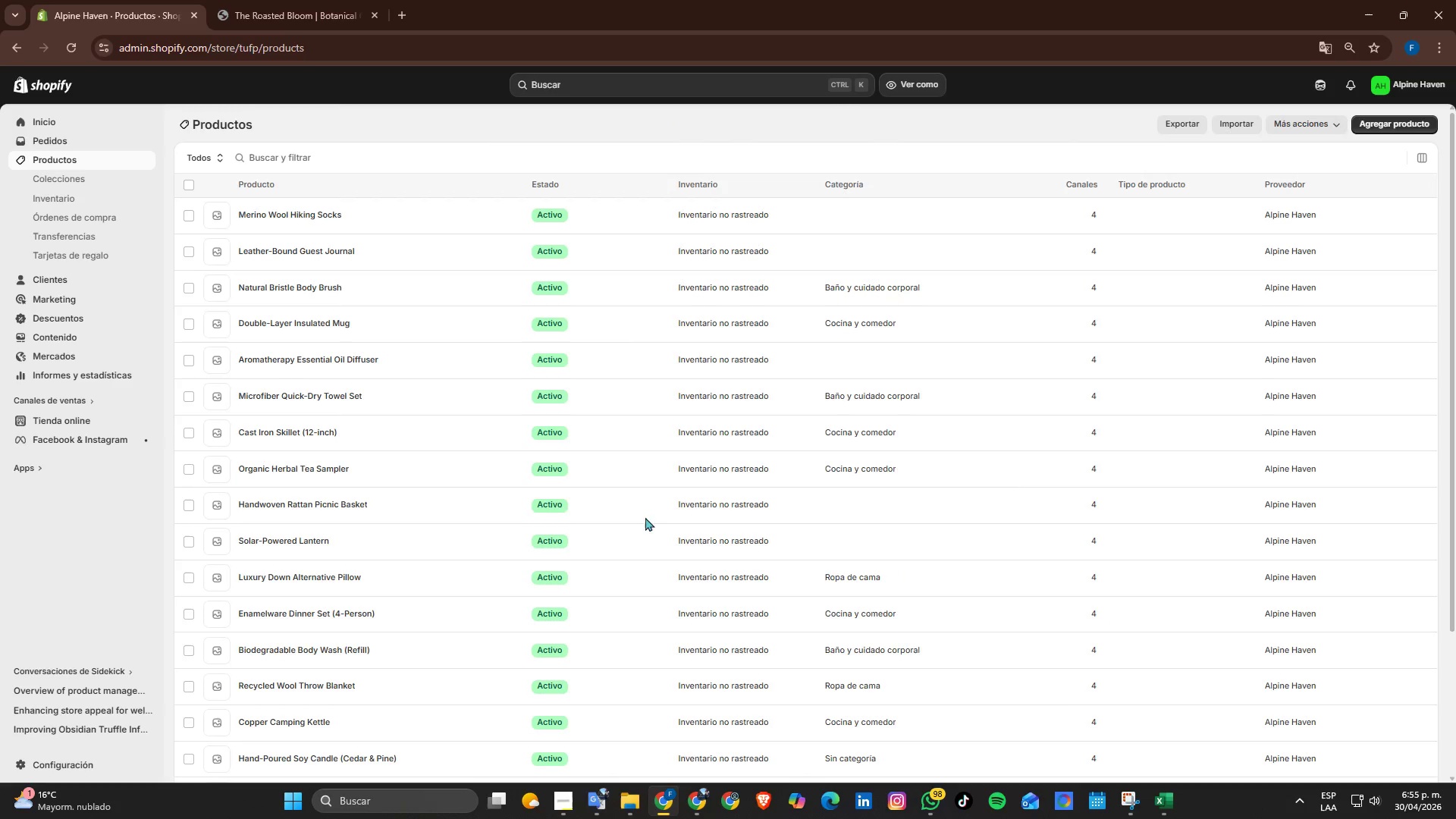 
scroll: coordinate [529, 597], scroll_direction: down, amount: 6.0
 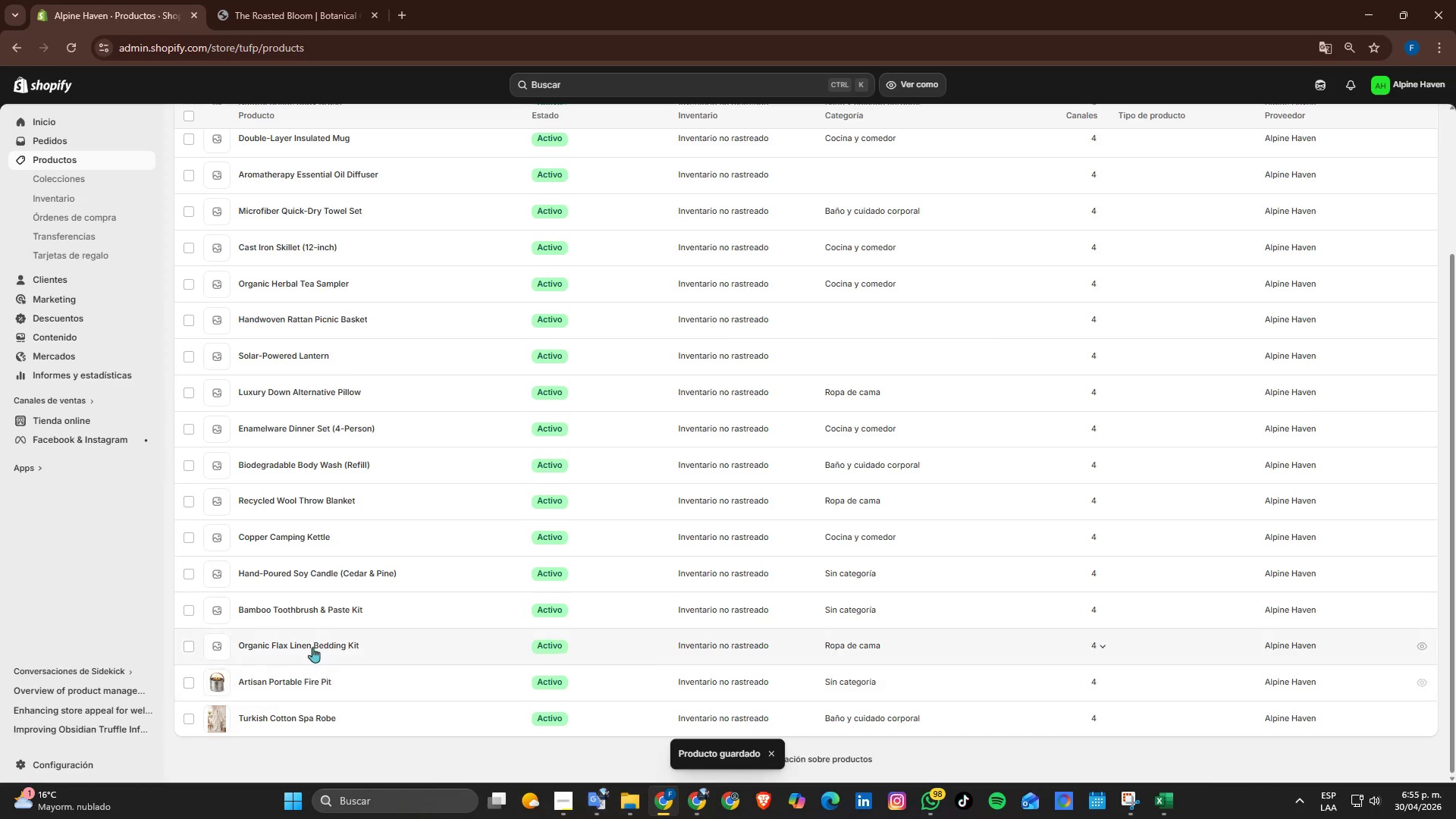 
left_click([316, 642])
 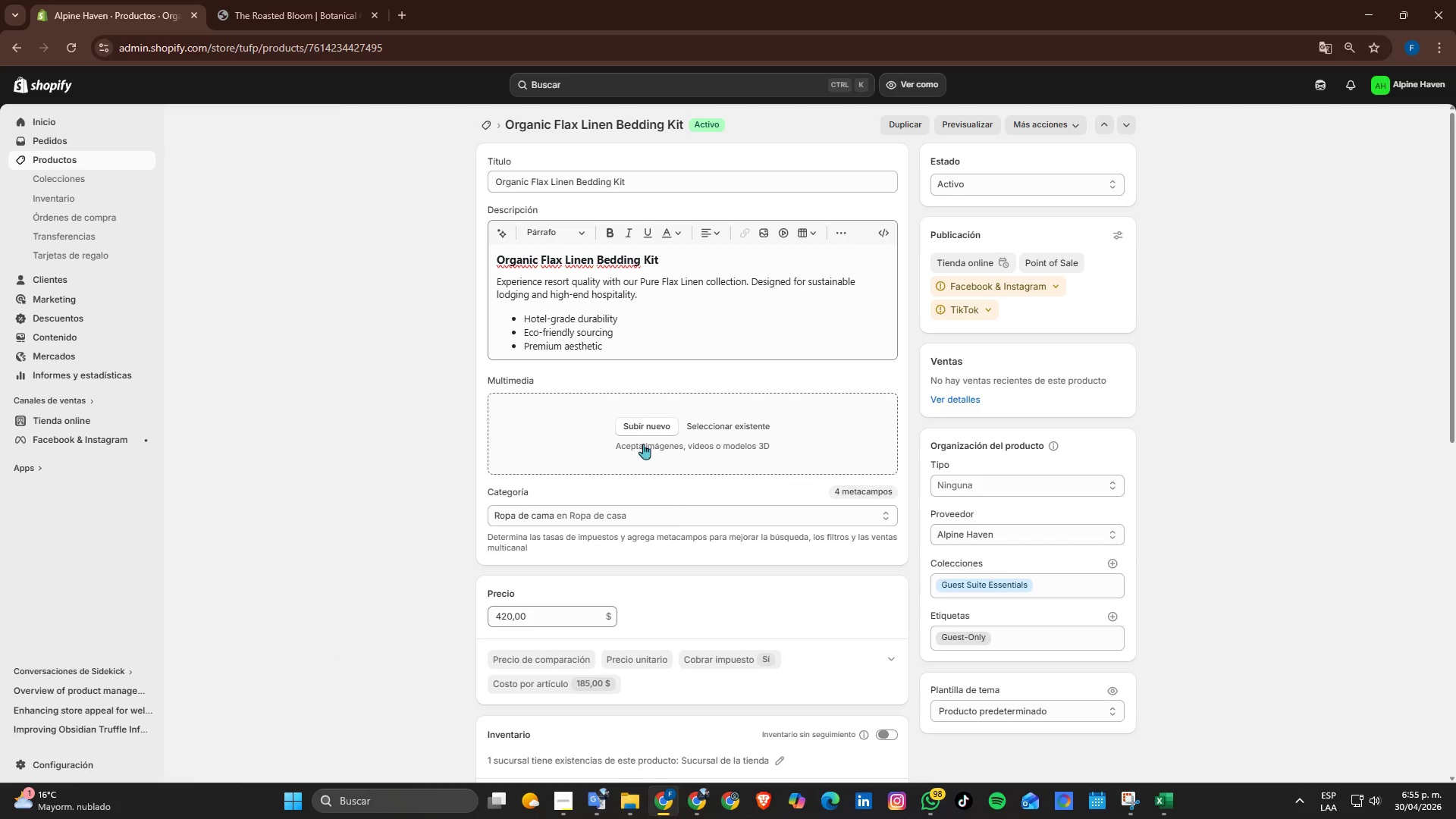 
scroll: coordinate [657, 453], scroll_direction: down, amount: 1.0
 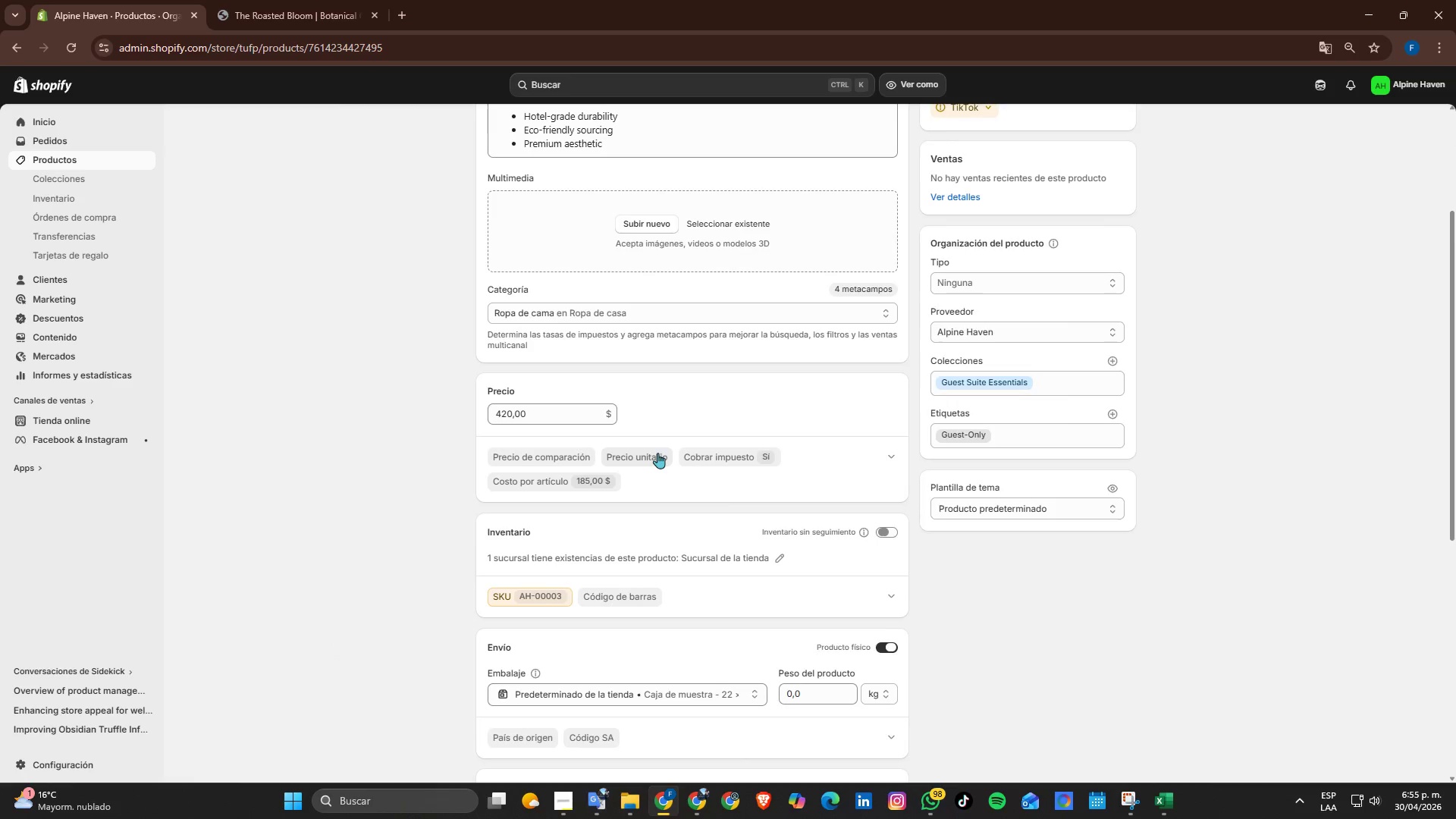 
scroll: coordinate [657, 453], scroll_direction: up, amount: 2.0
 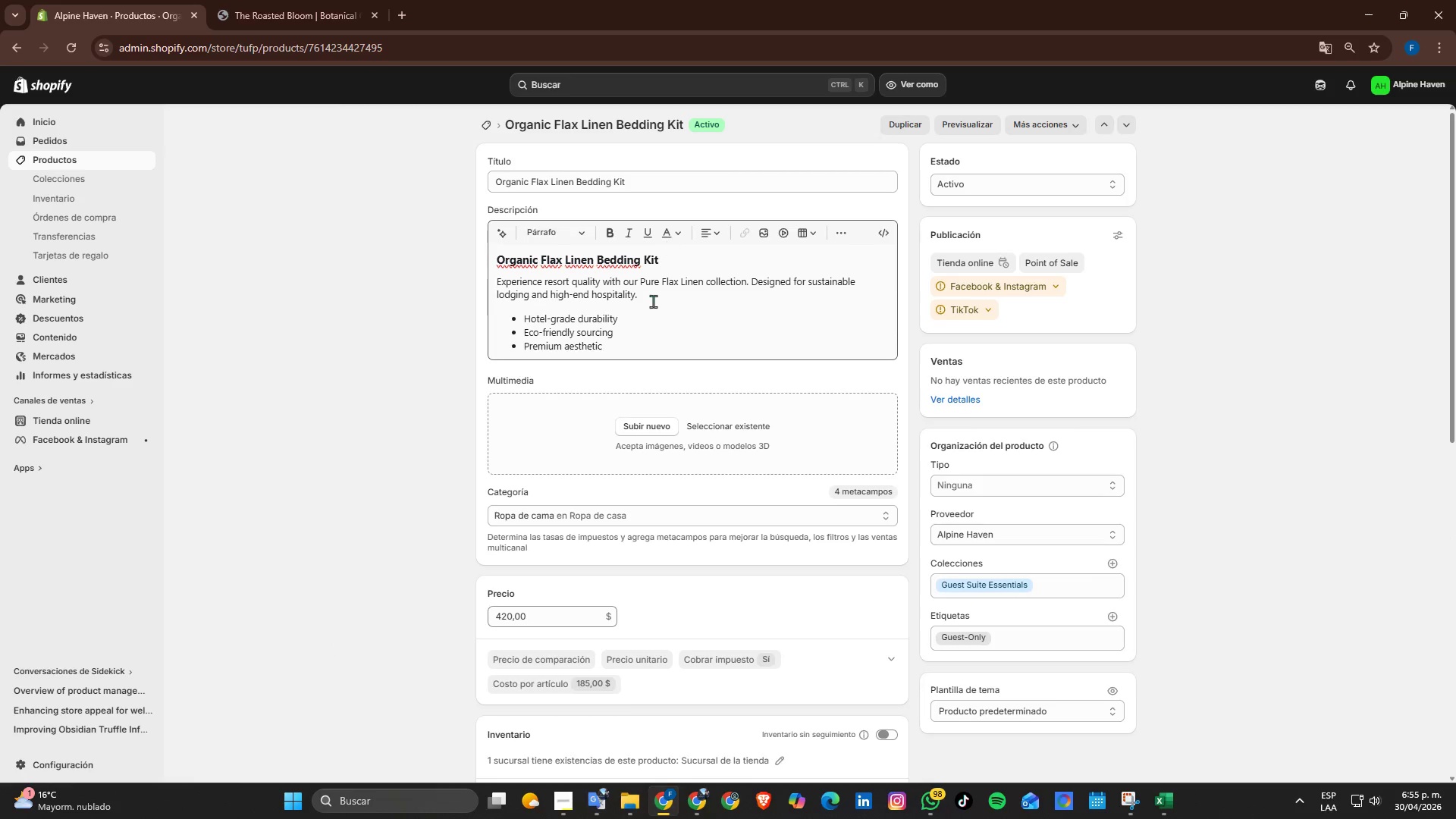 
scroll: coordinate [644, 384], scroll_direction: down, amount: 1.0
 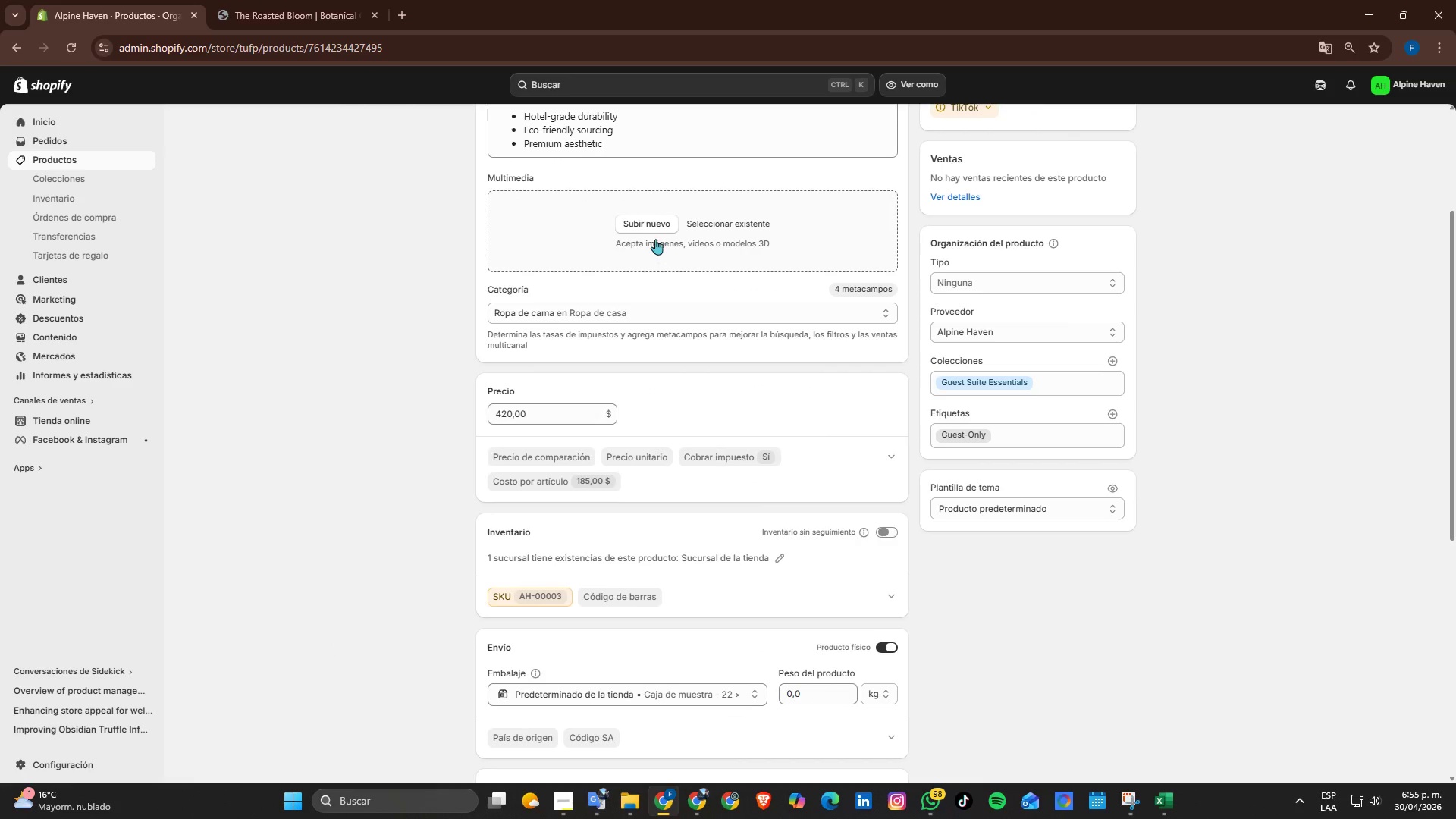 
left_click([650, 233])
 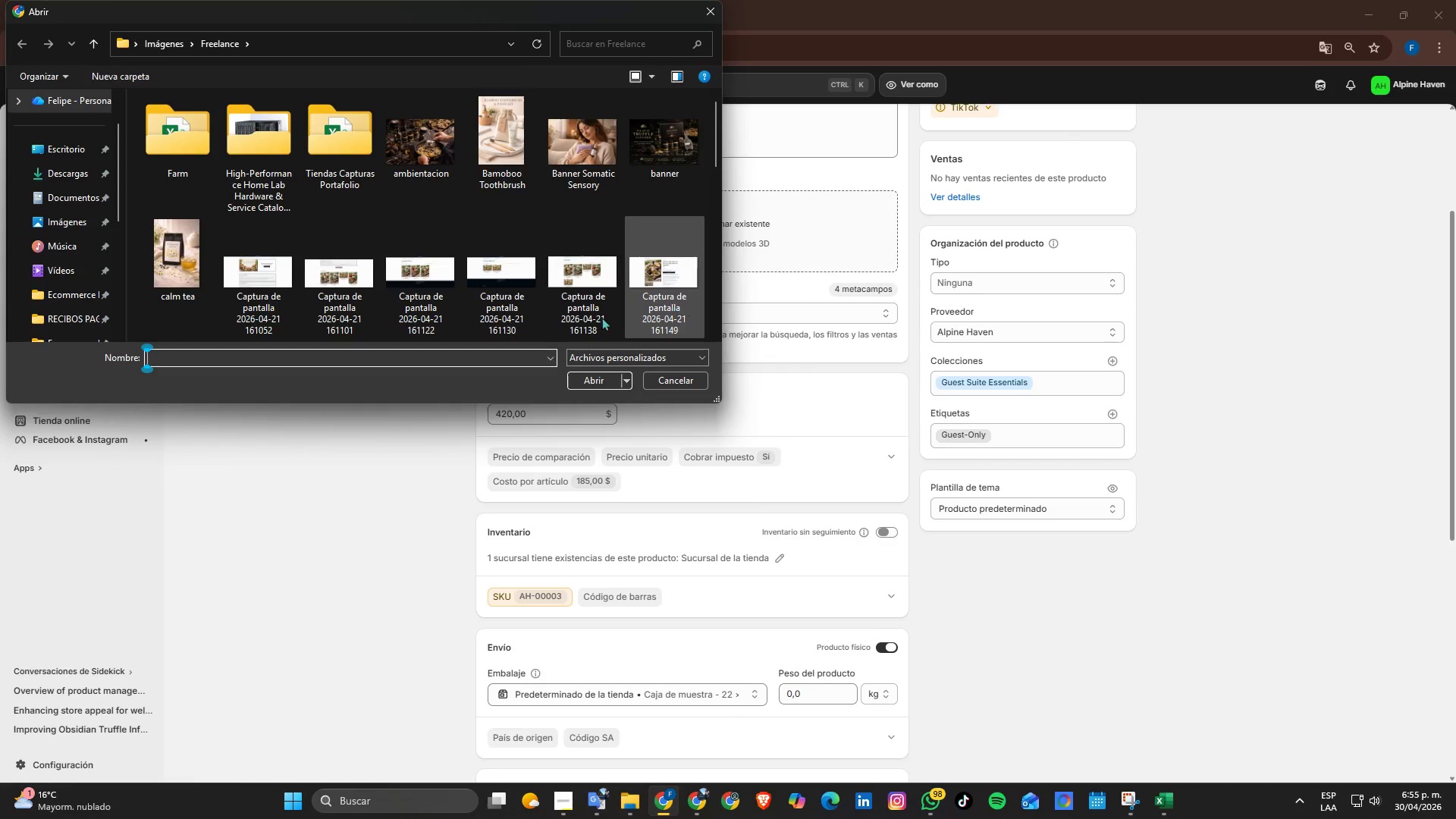 
mouse_move([557, 303])
 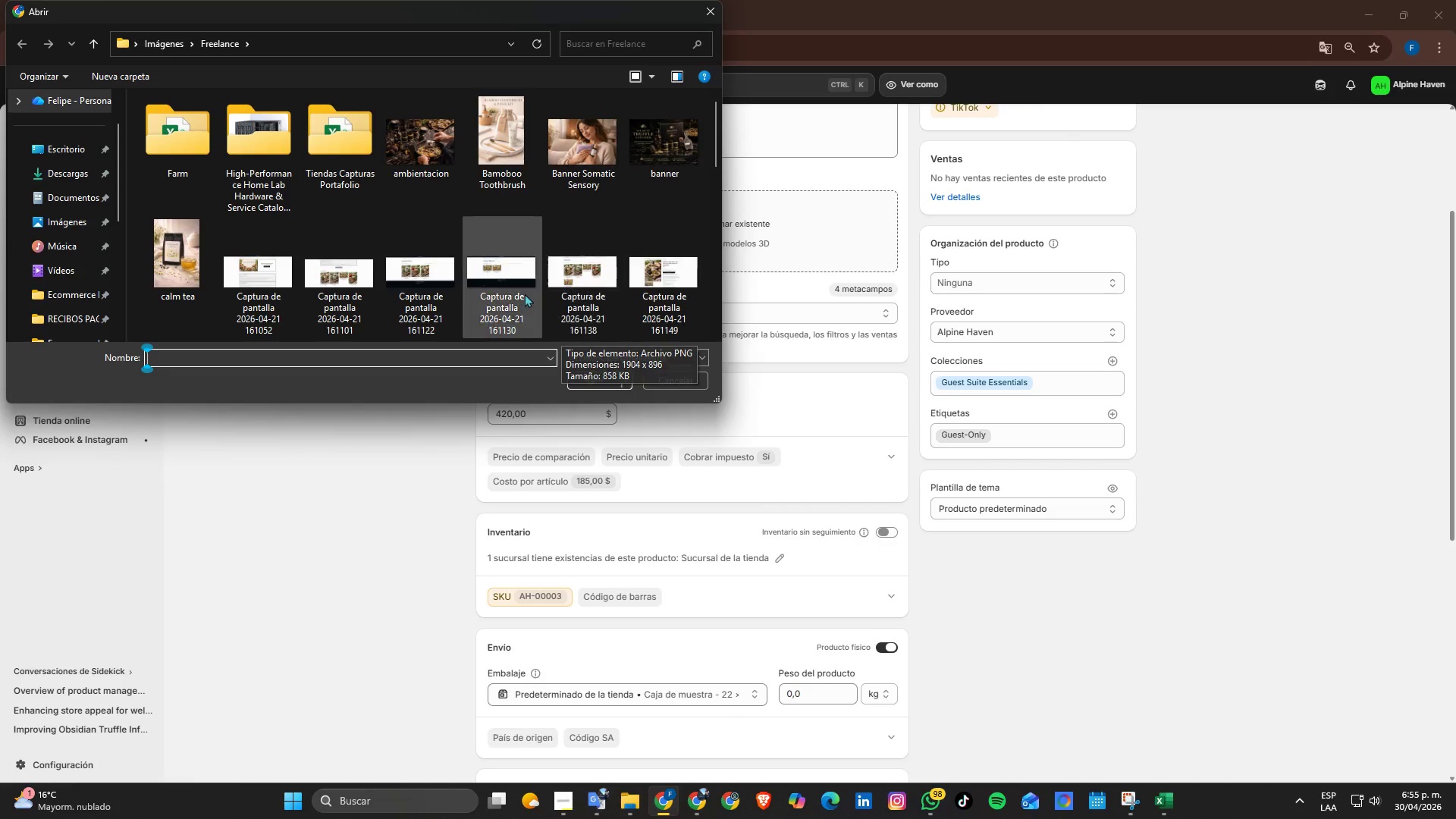 
mouse_move([529, 236])
 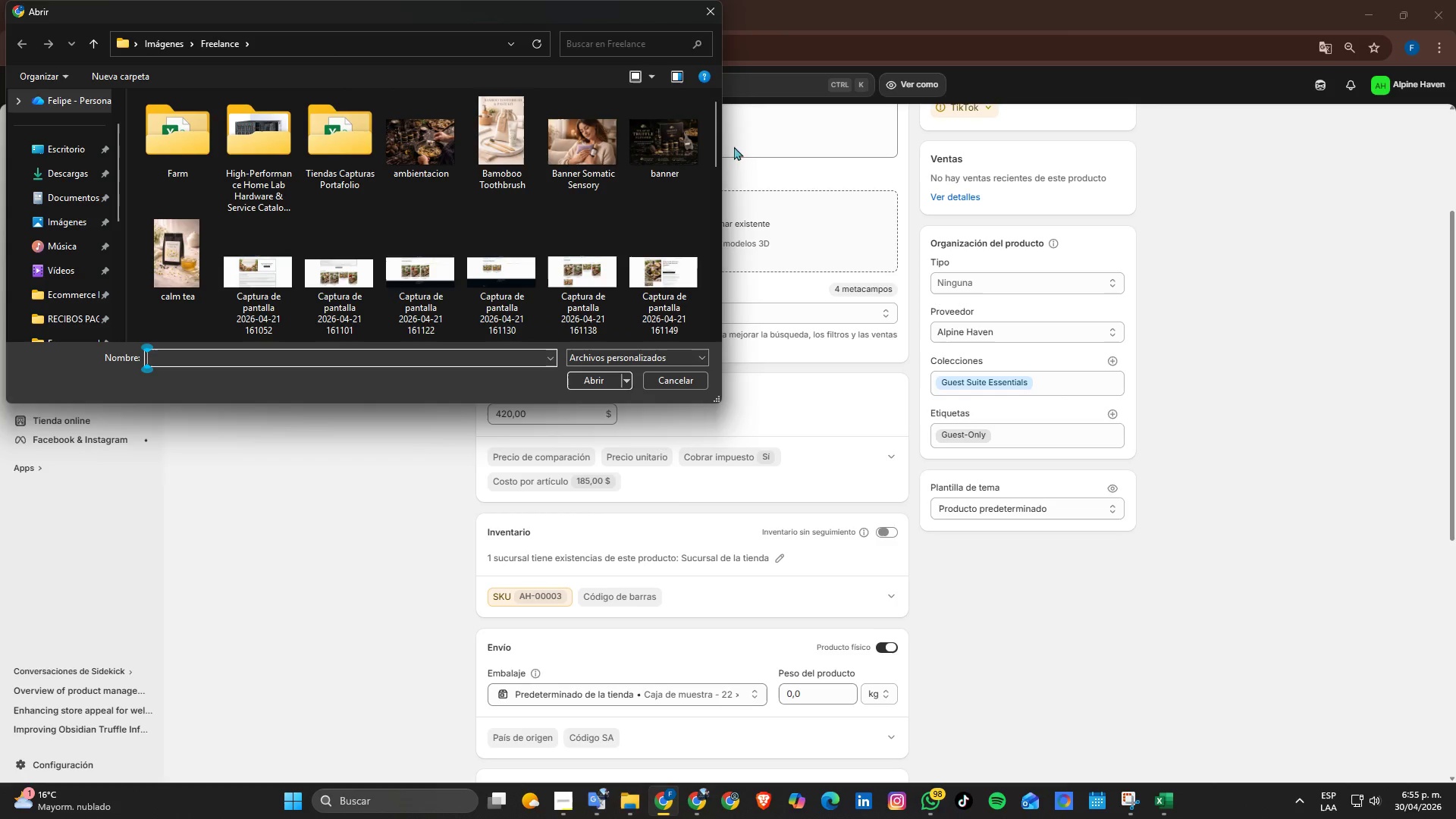 
scroll: coordinate [424, 236], scroll_direction: down, amount: 6.0
 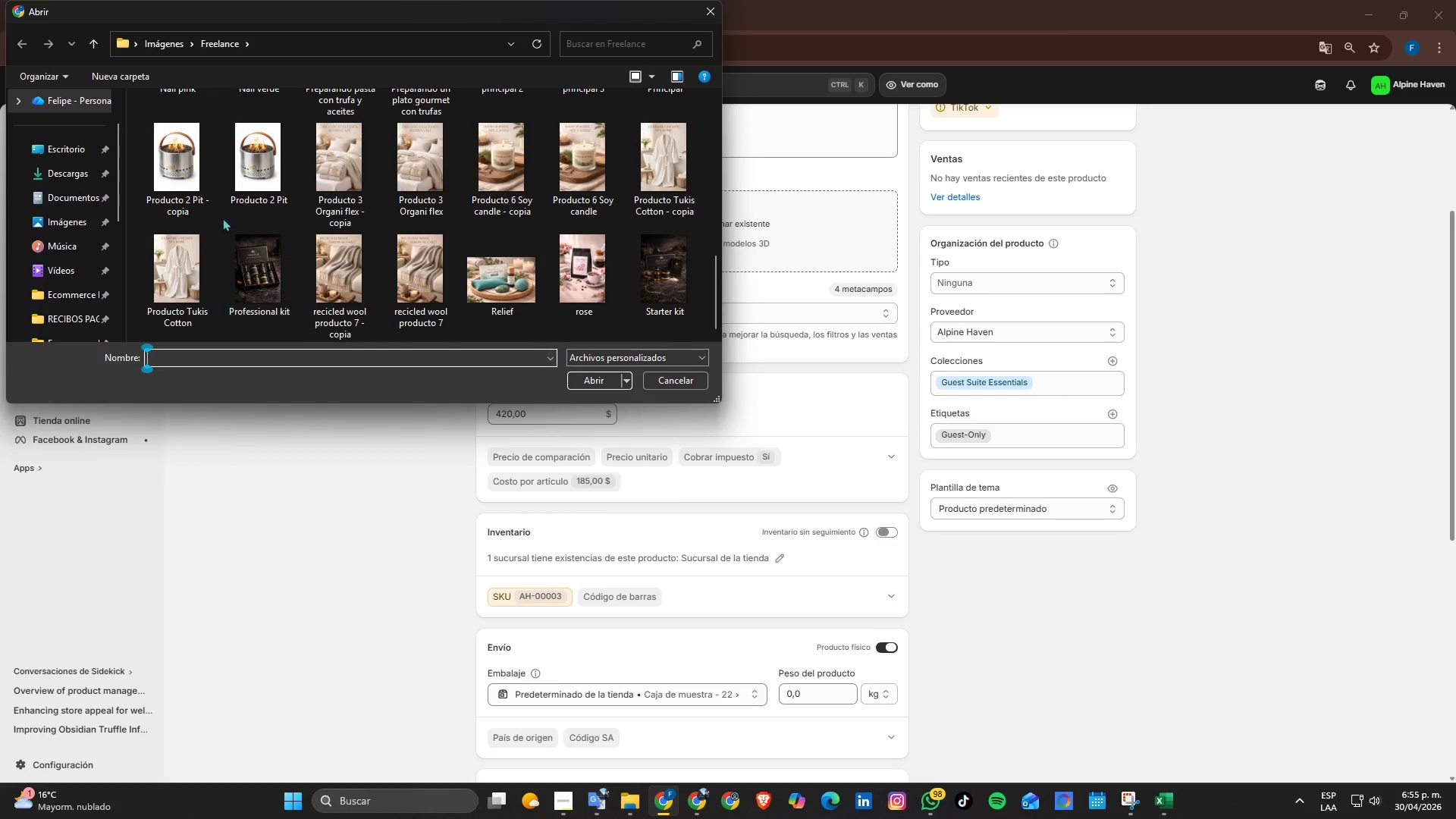 
left_click([408, 182])
 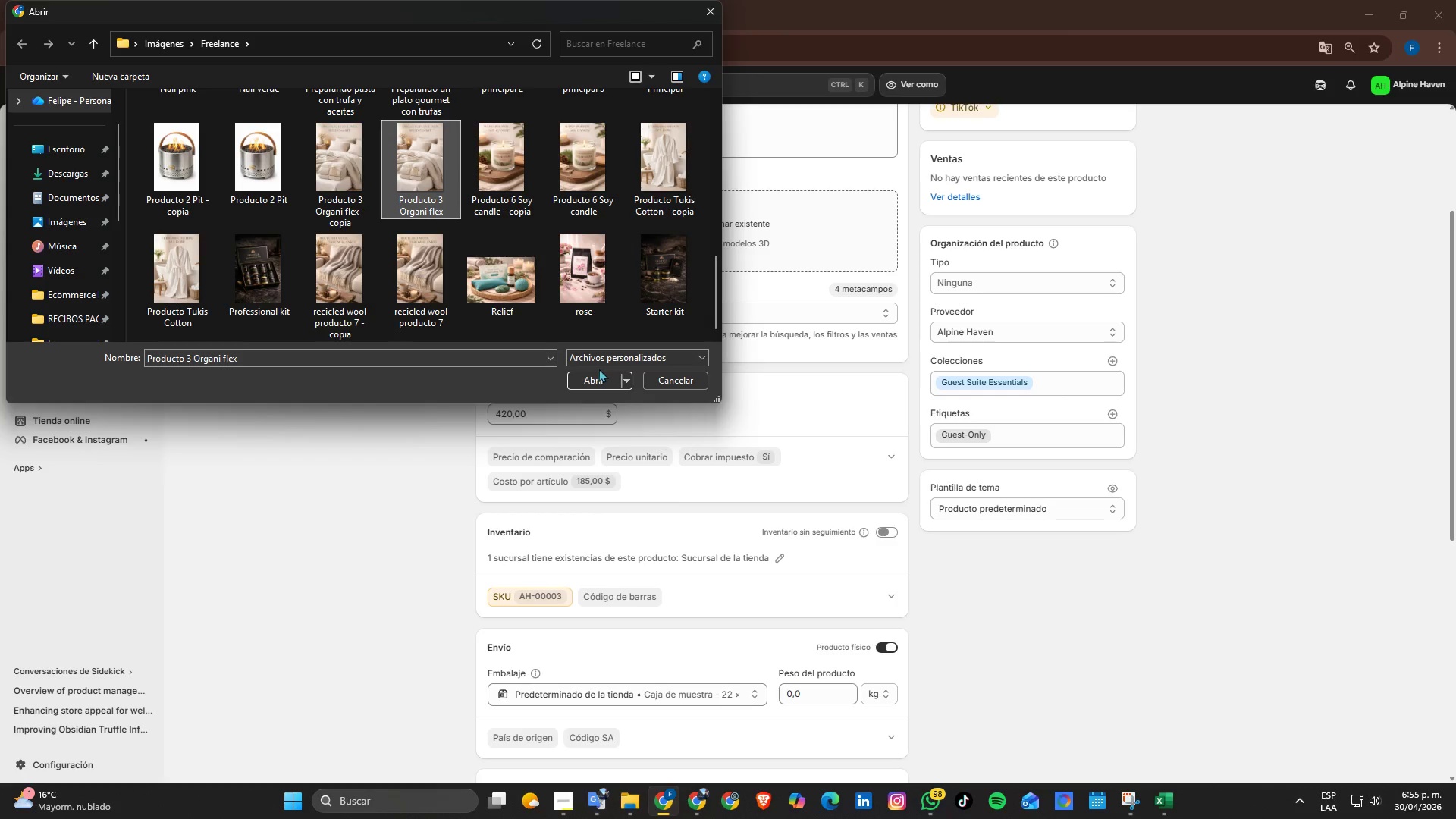 
left_click([599, 370])
 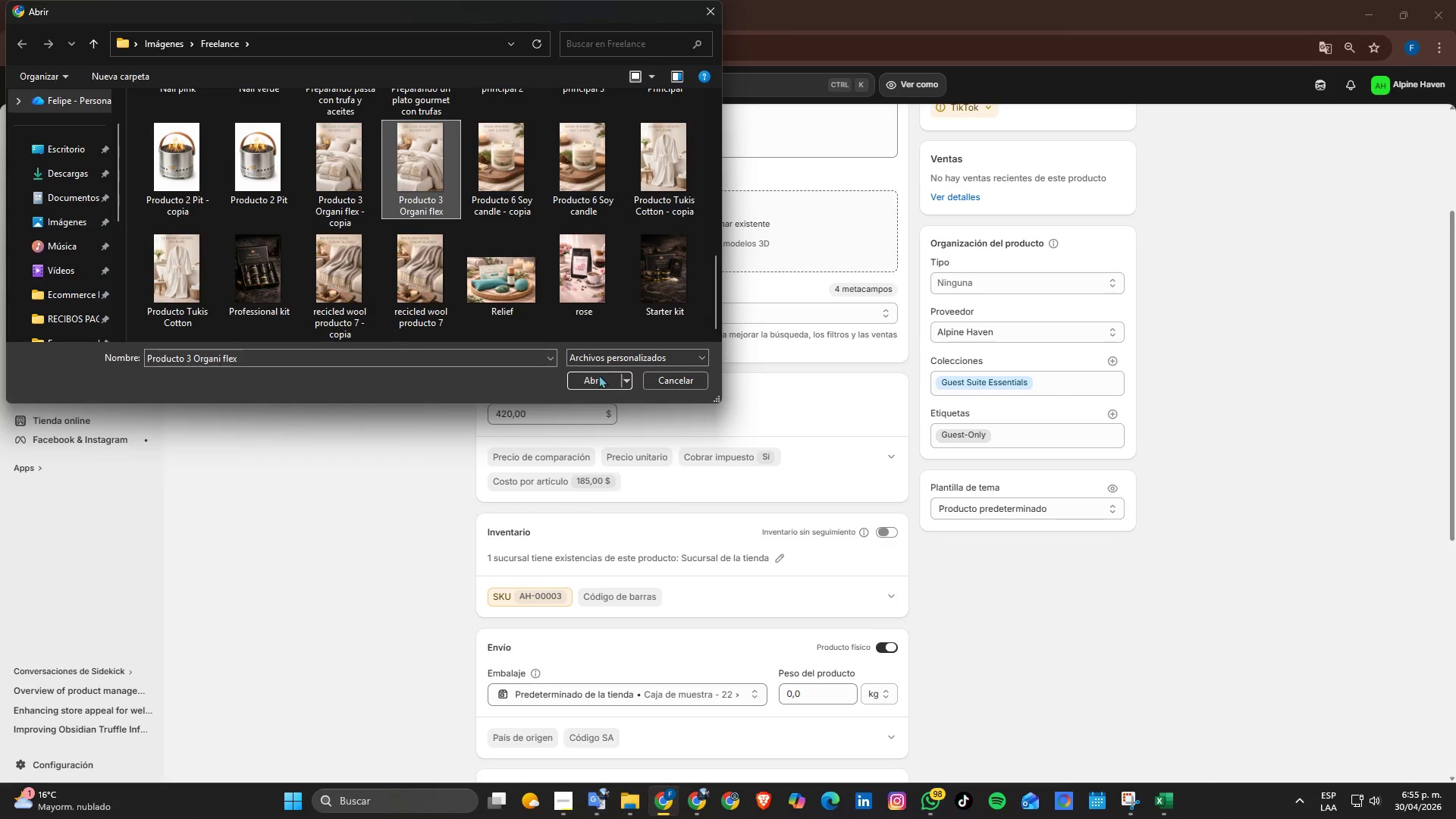 
left_click([600, 379])
 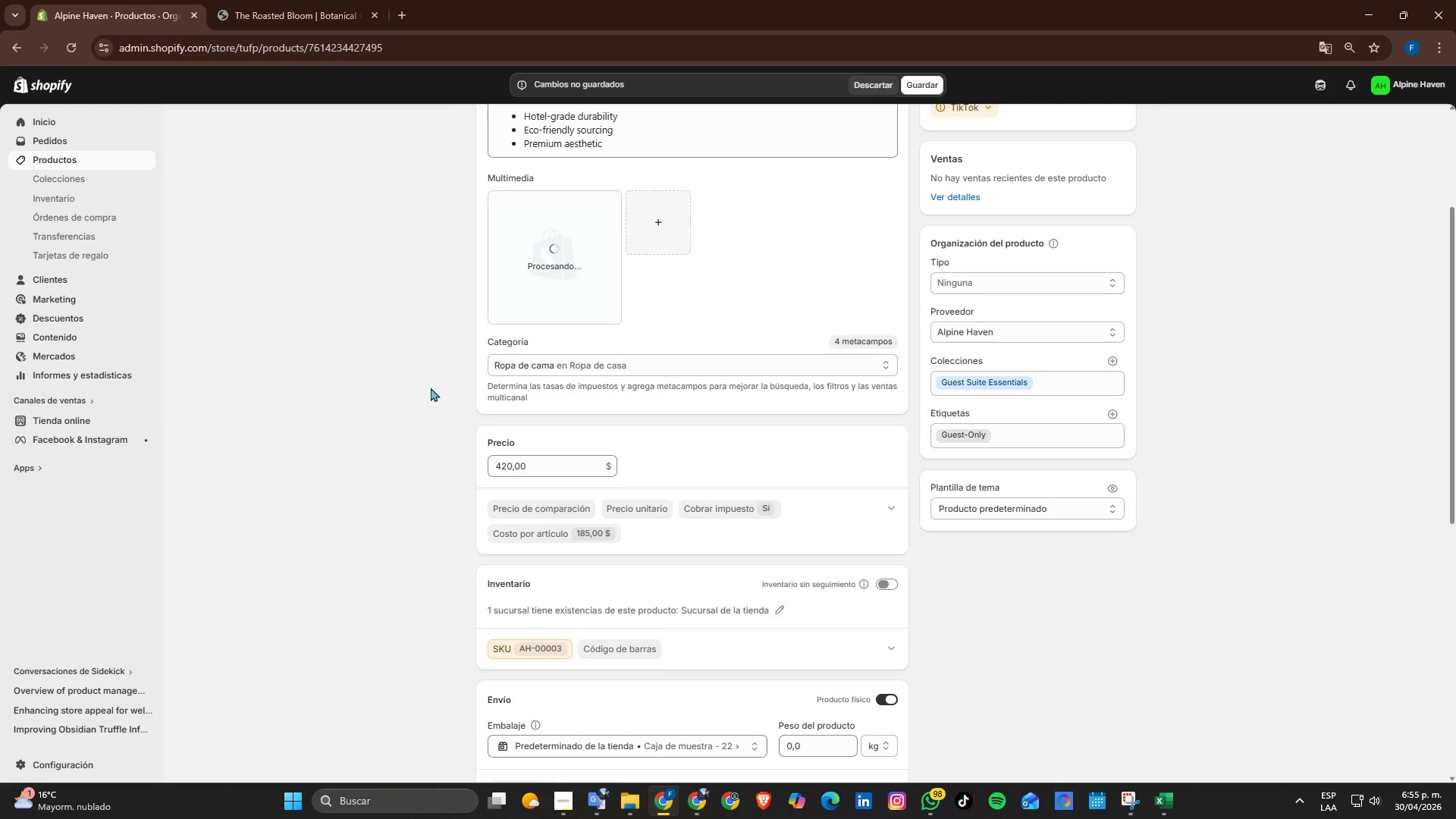 
scroll: coordinate [818, 304], scroll_direction: up, amount: 2.0
 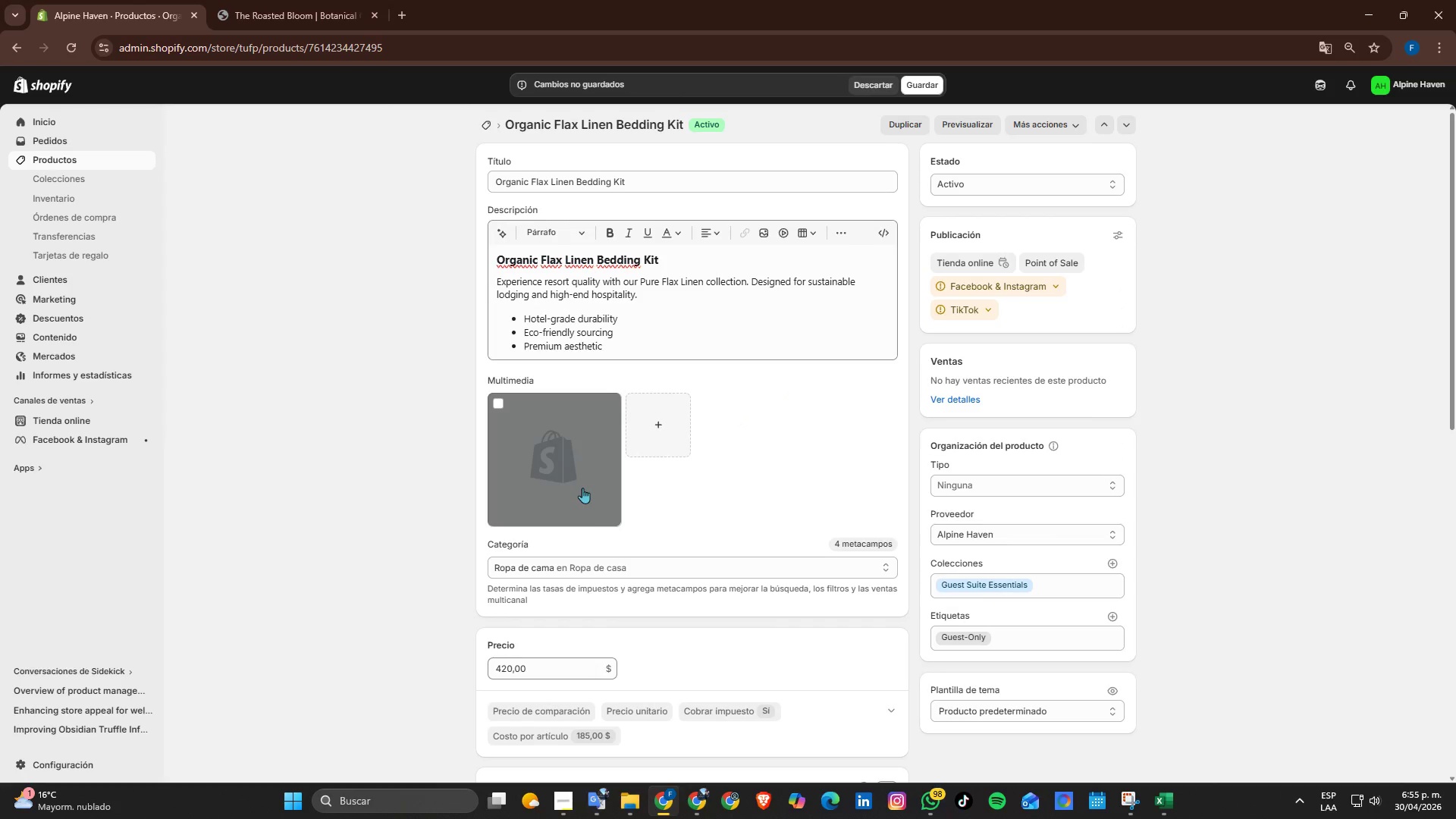 
left_click([580, 488])
 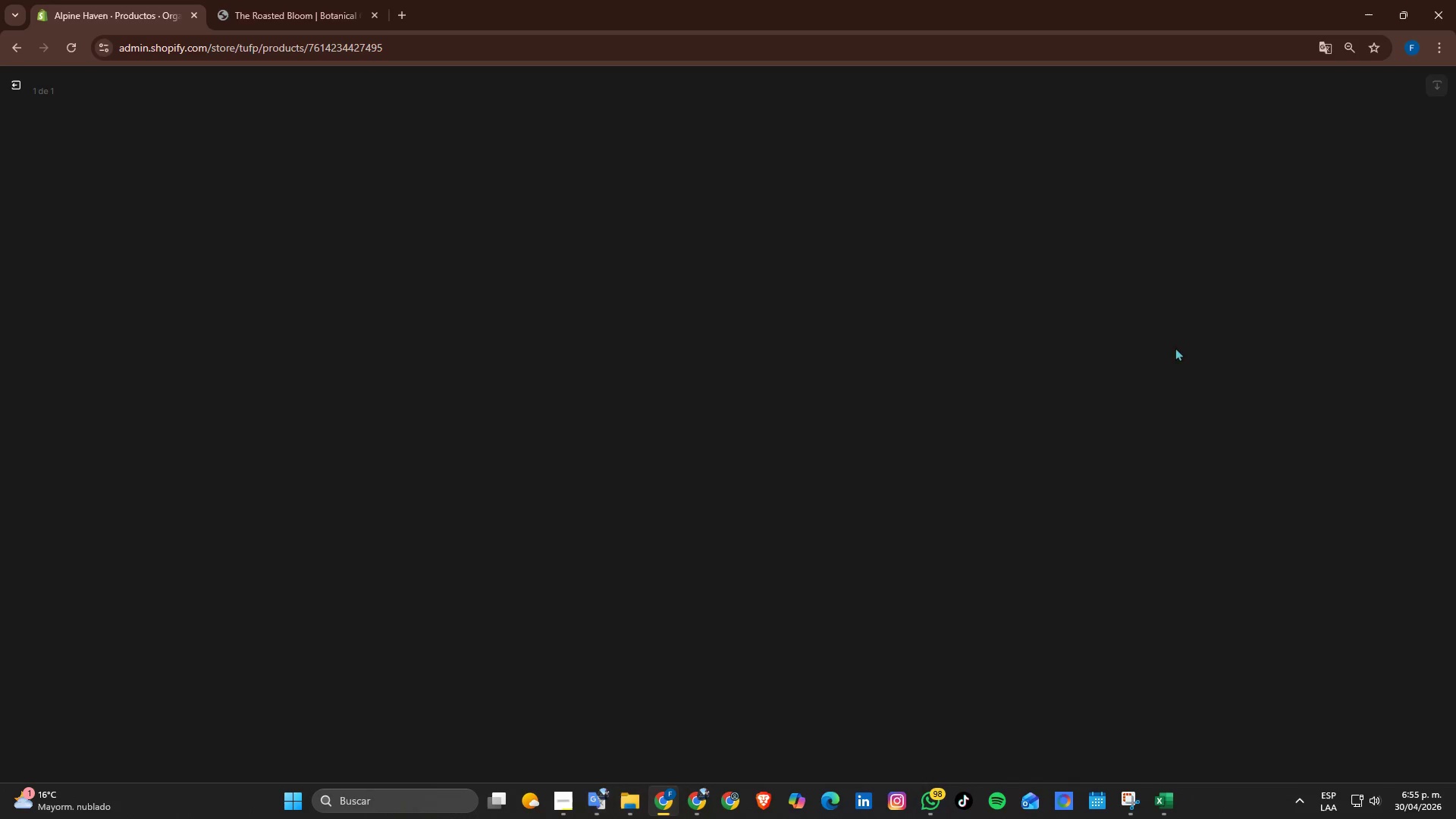 
left_click([1276, 233])
 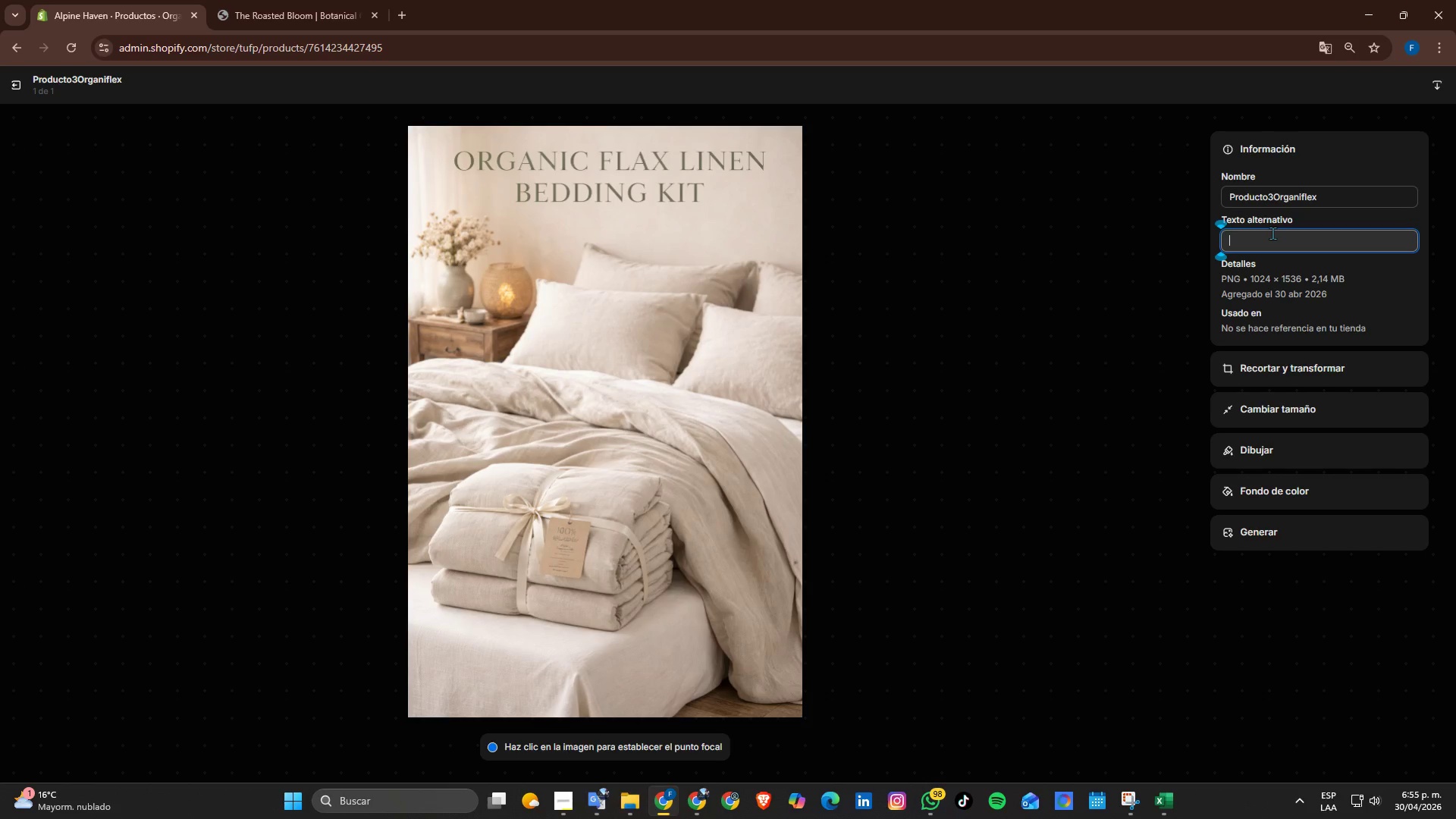 
type(Organic flax linn)
key(Backspace)
type(en bedding kit, breathable sustainable sheets fot hotel-quality and boutique v)
key(Backspace)
type(bedrom experience )
 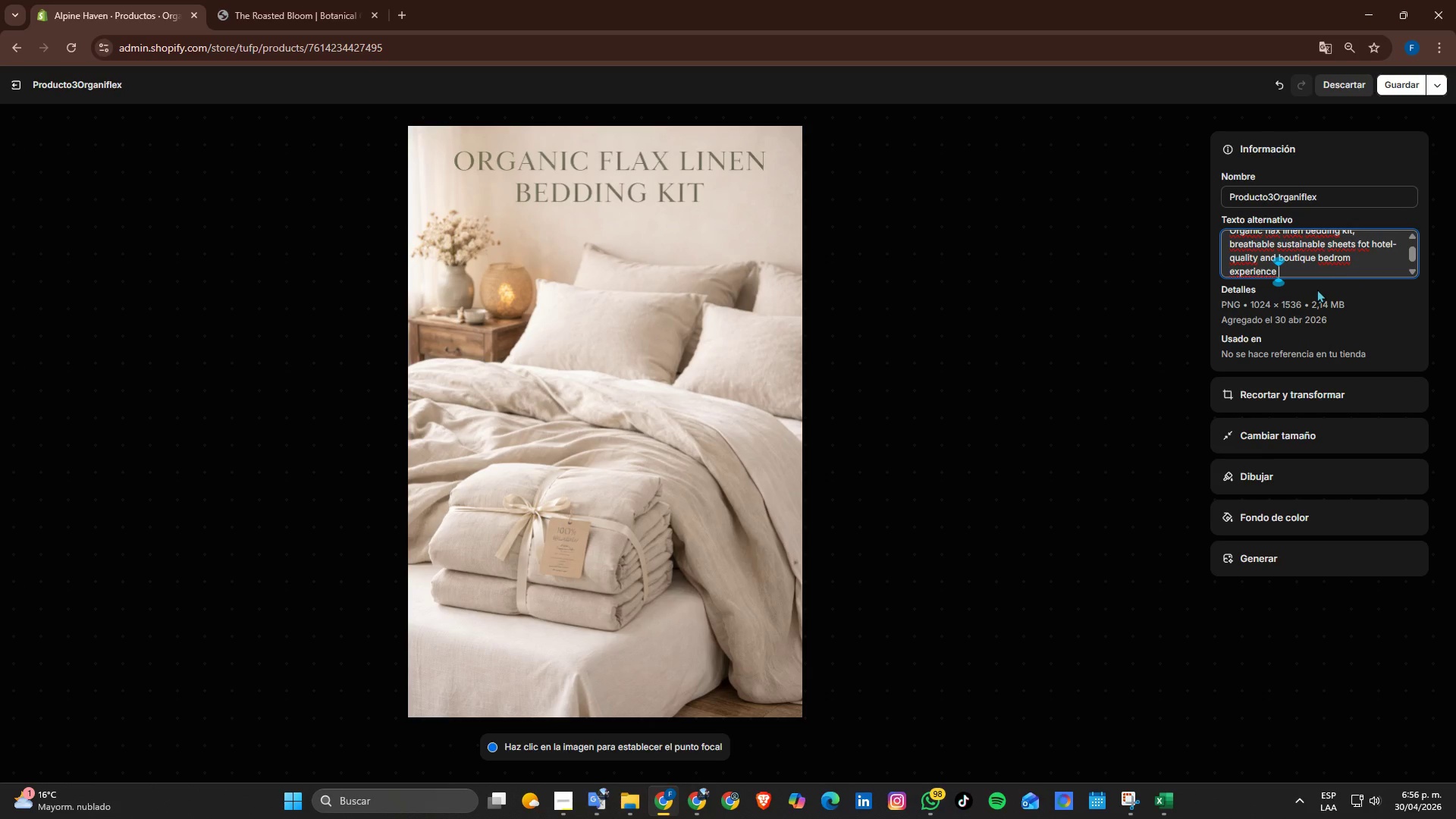 
wait(5.64)
 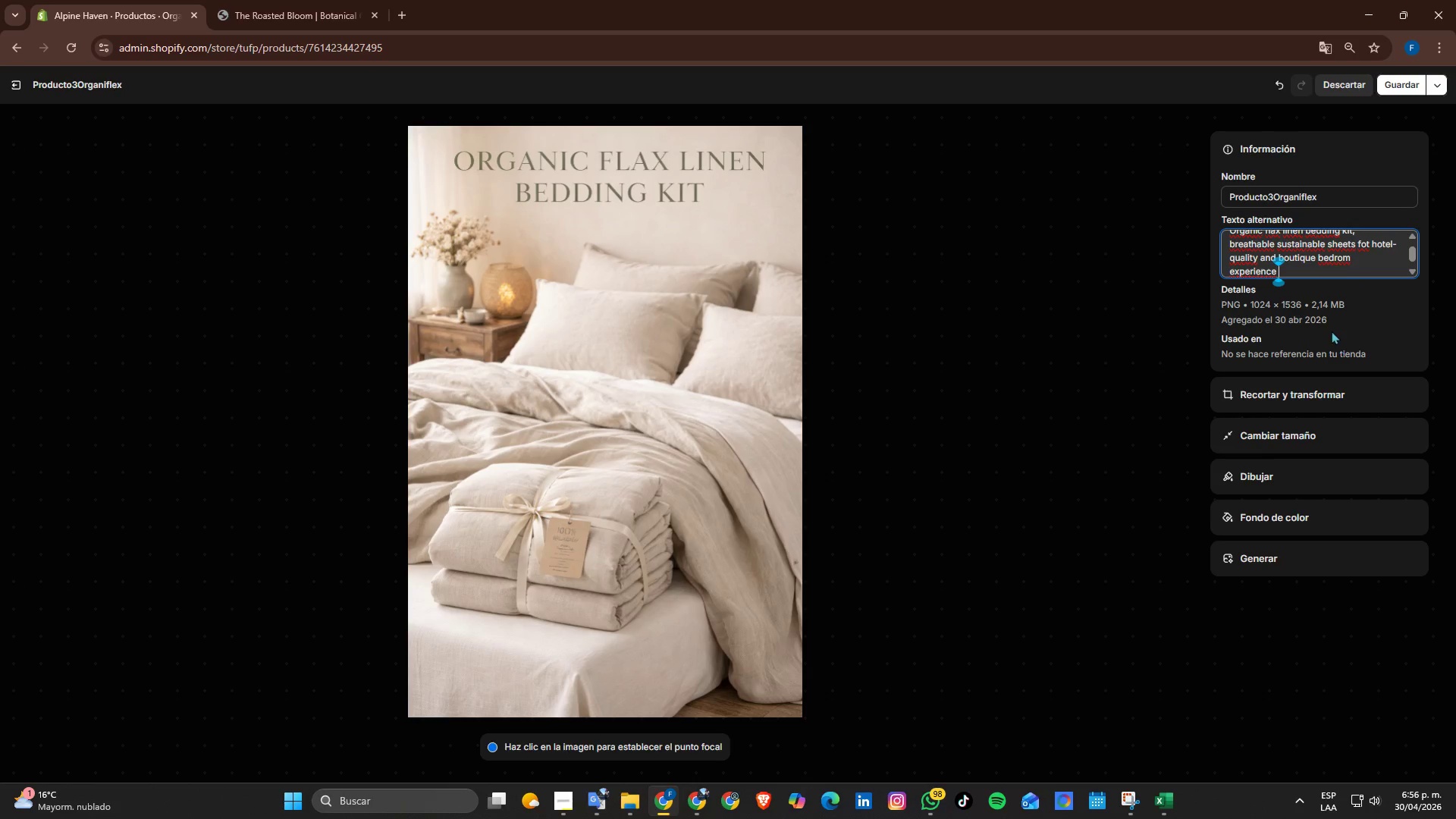 
double_click([1316, 200])
 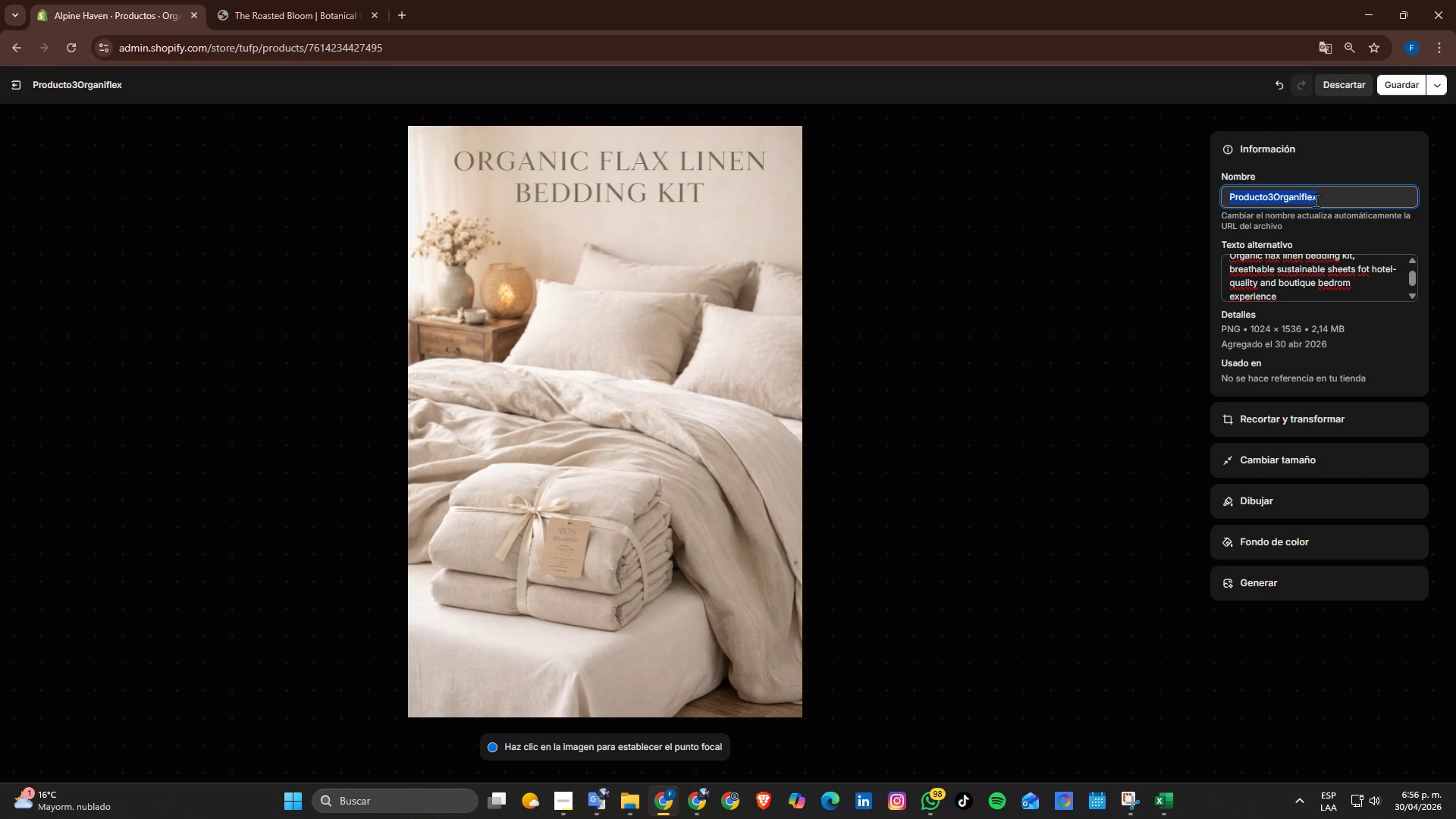 
triple_click([1316, 200])
 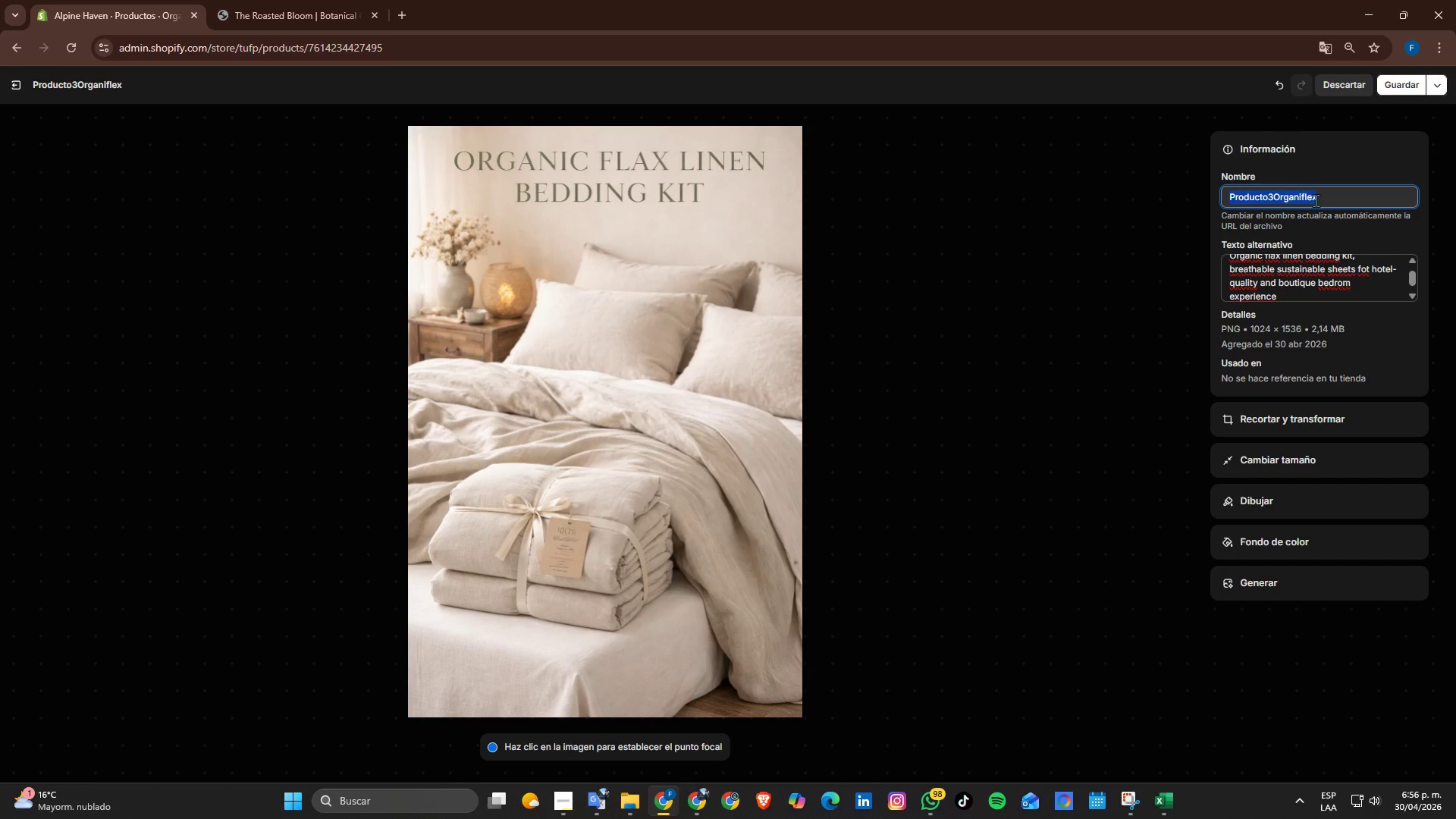 
type(organic-fle)
key(Backspace)
key(Backspace)
type(ax)
key(Backspace)
key(Backspace)
type(lax-linen-bedding)
 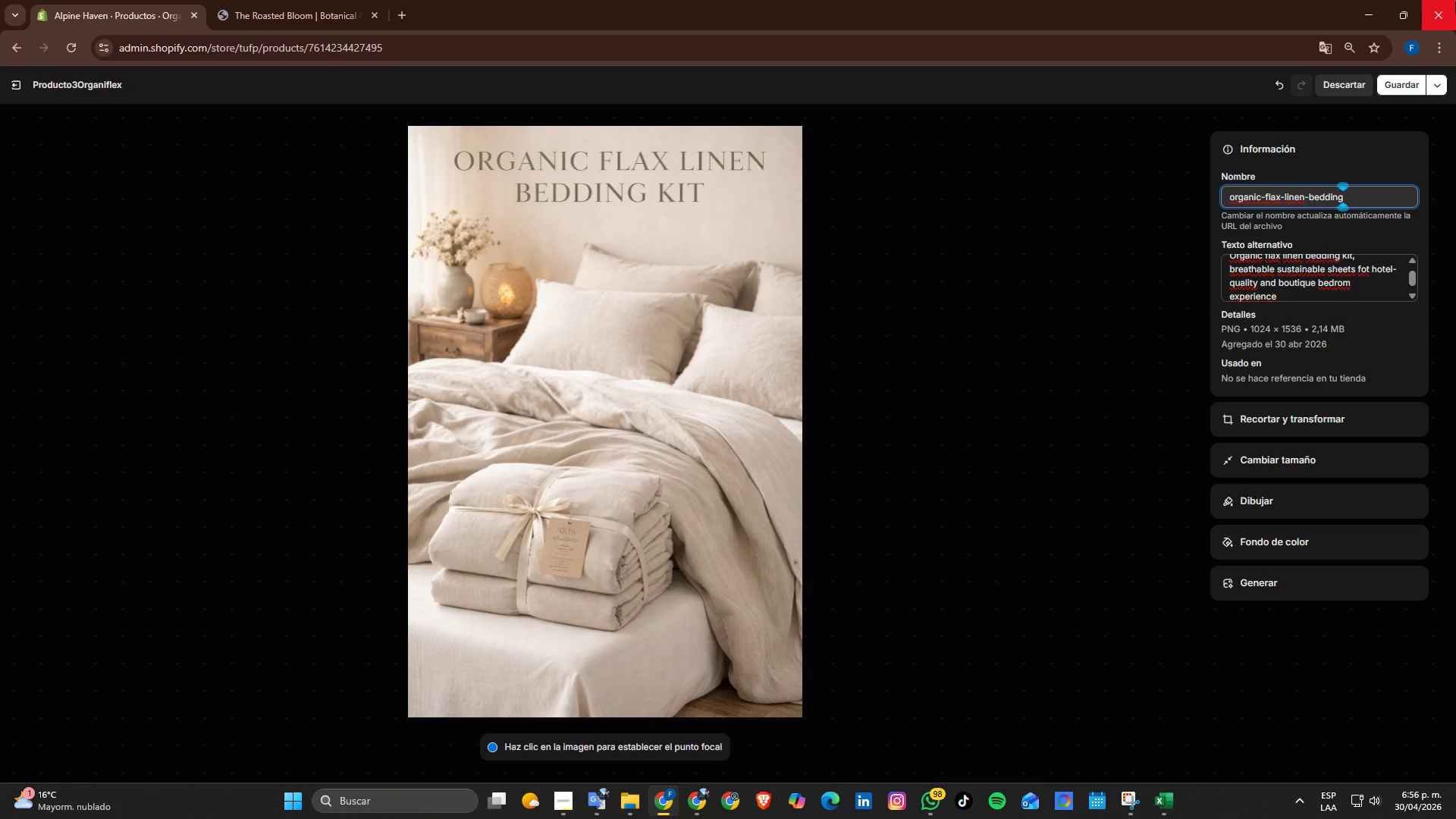 
type(-kit-hotel-quality)
 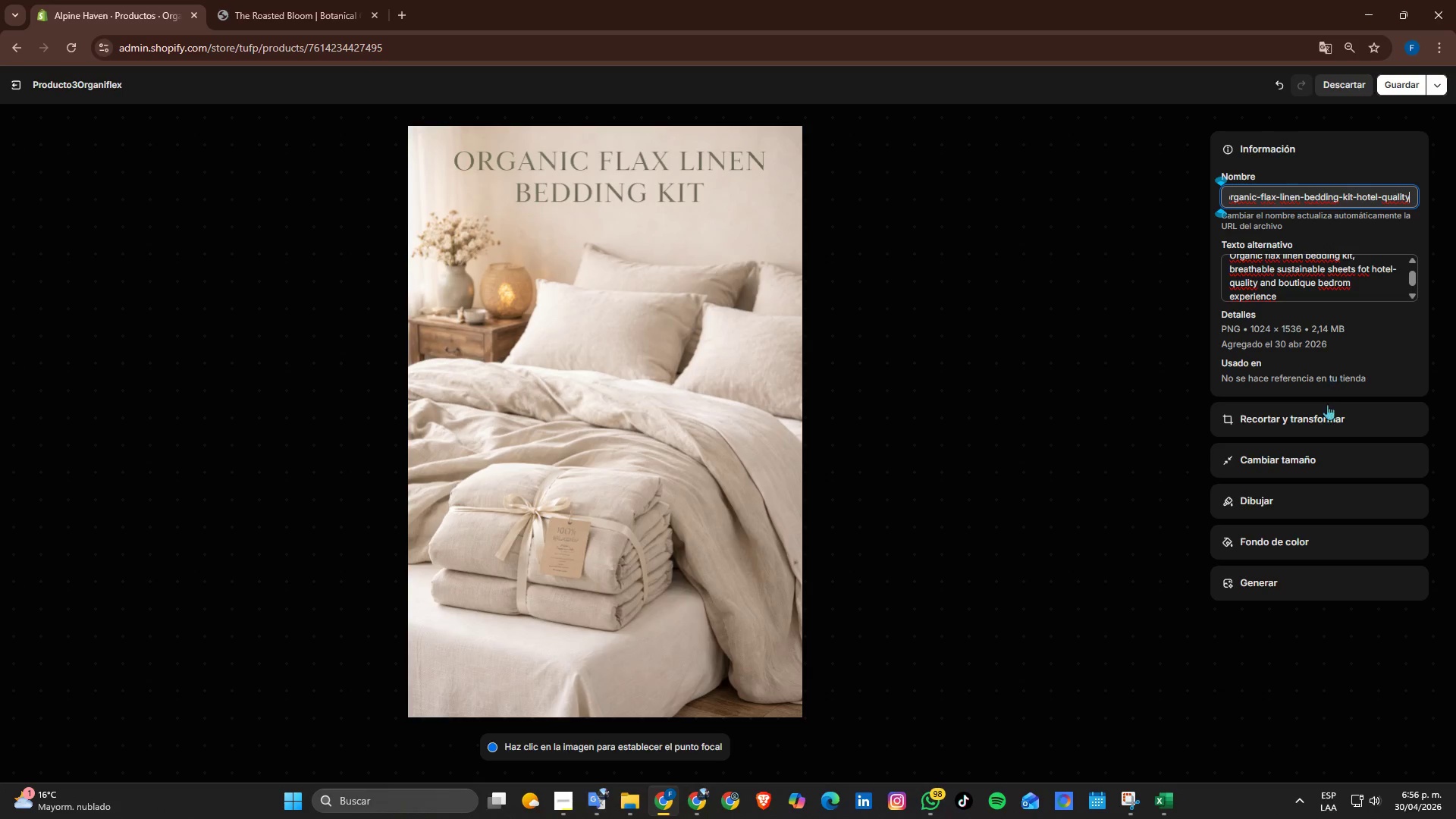 
left_click([1335, 80])
 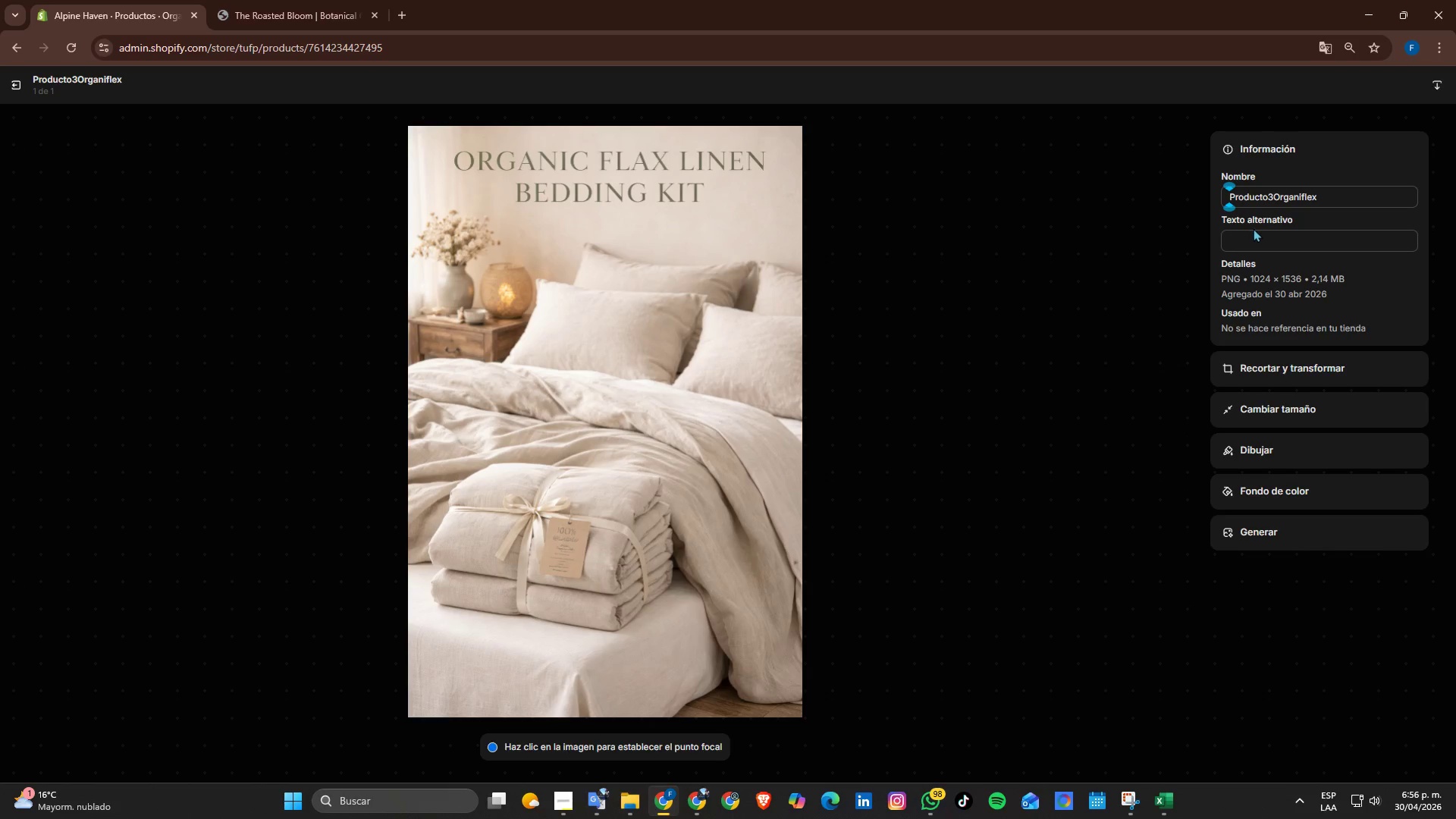 
key(Control+Z)
 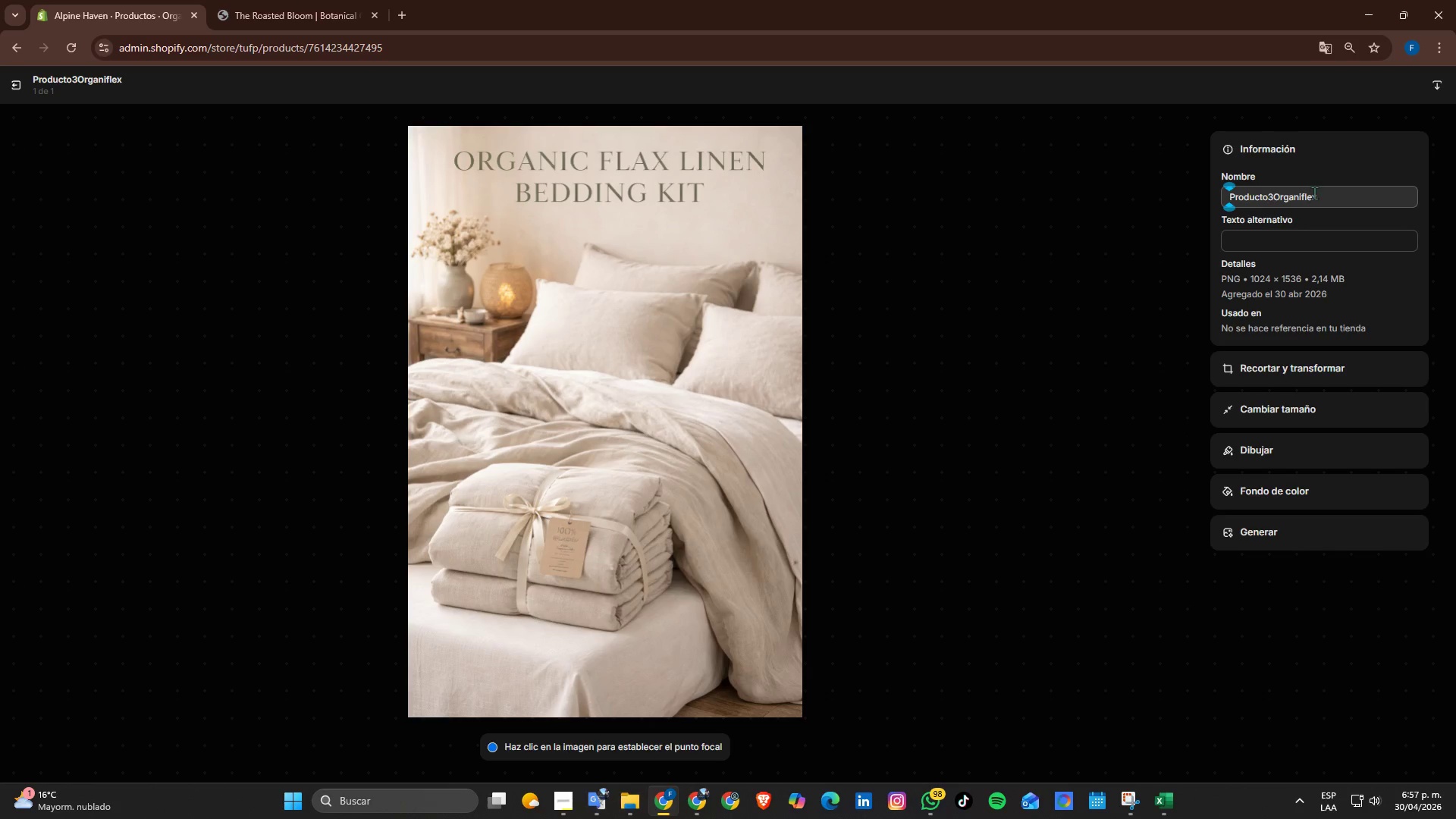 
double_click([1314, 192])
 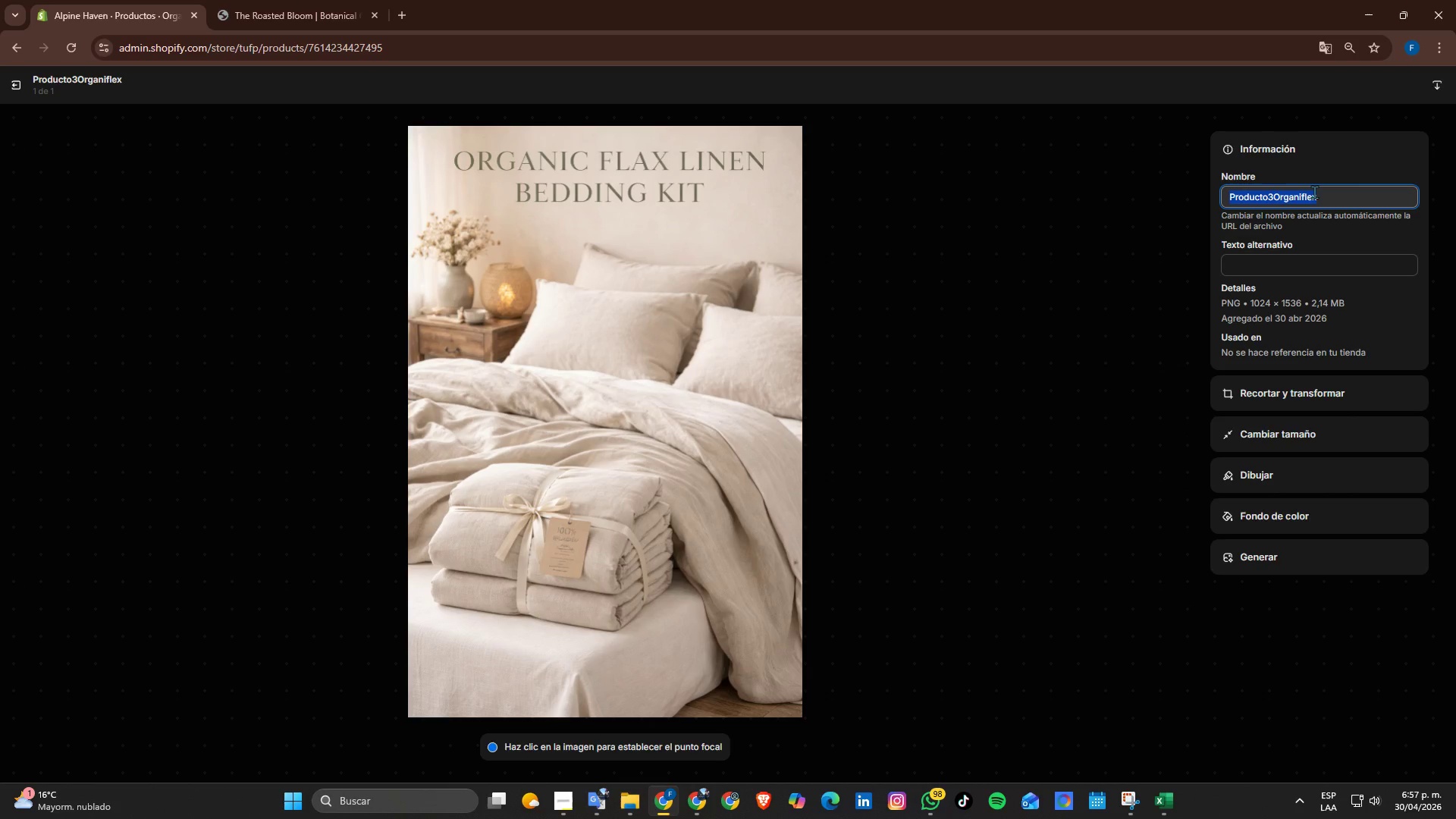 
triple_click([1314, 192])
 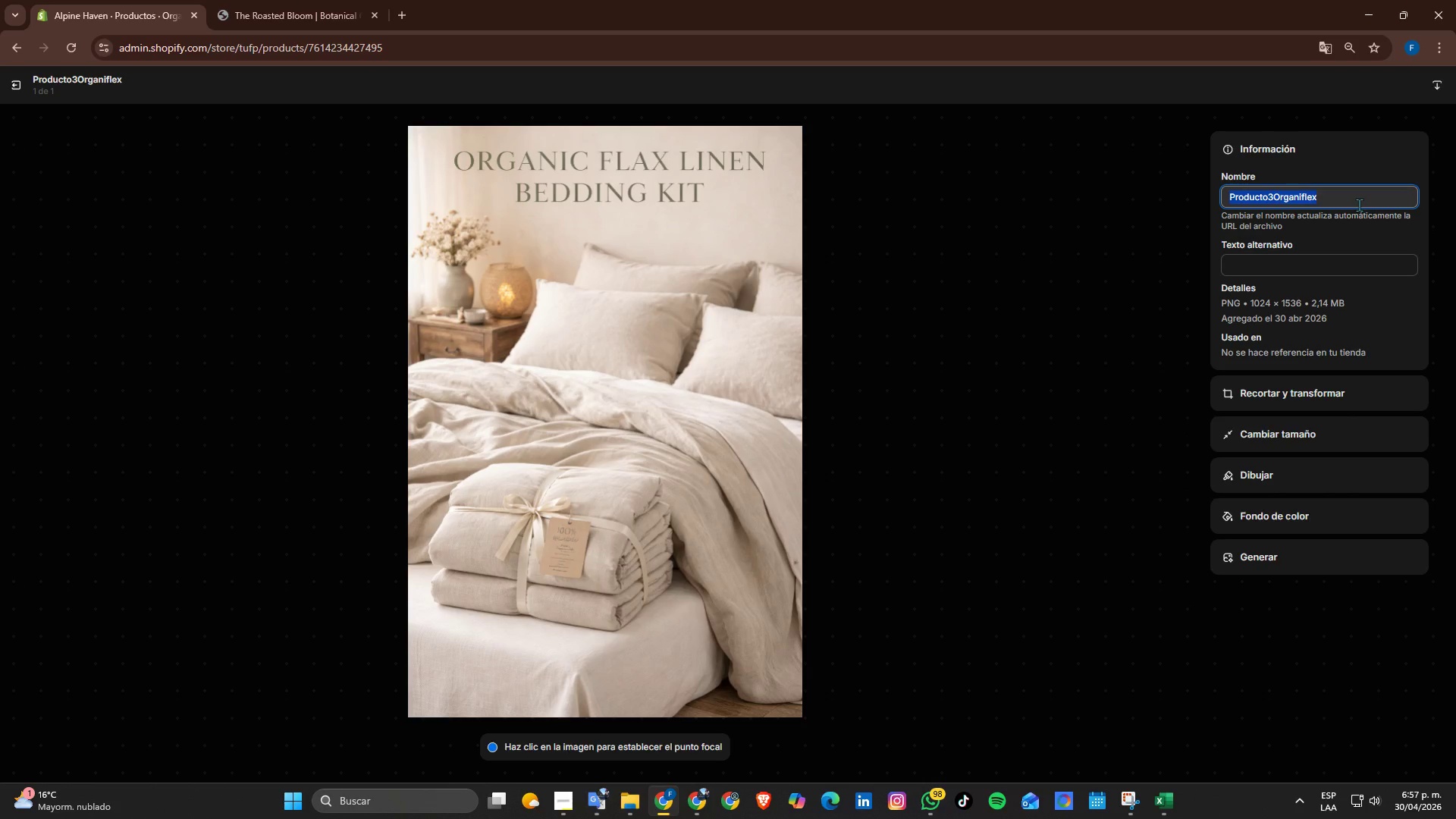 
type(organic-flax-linen-bedding-h)
key(Backspace)
type(kit-hotel-quality)
key(Tab)
type(Organic flax linen bedding )
key(Backspace)
type( kit. brat)
key(Backspace)
key(Backspace)
type(eathable sust)
 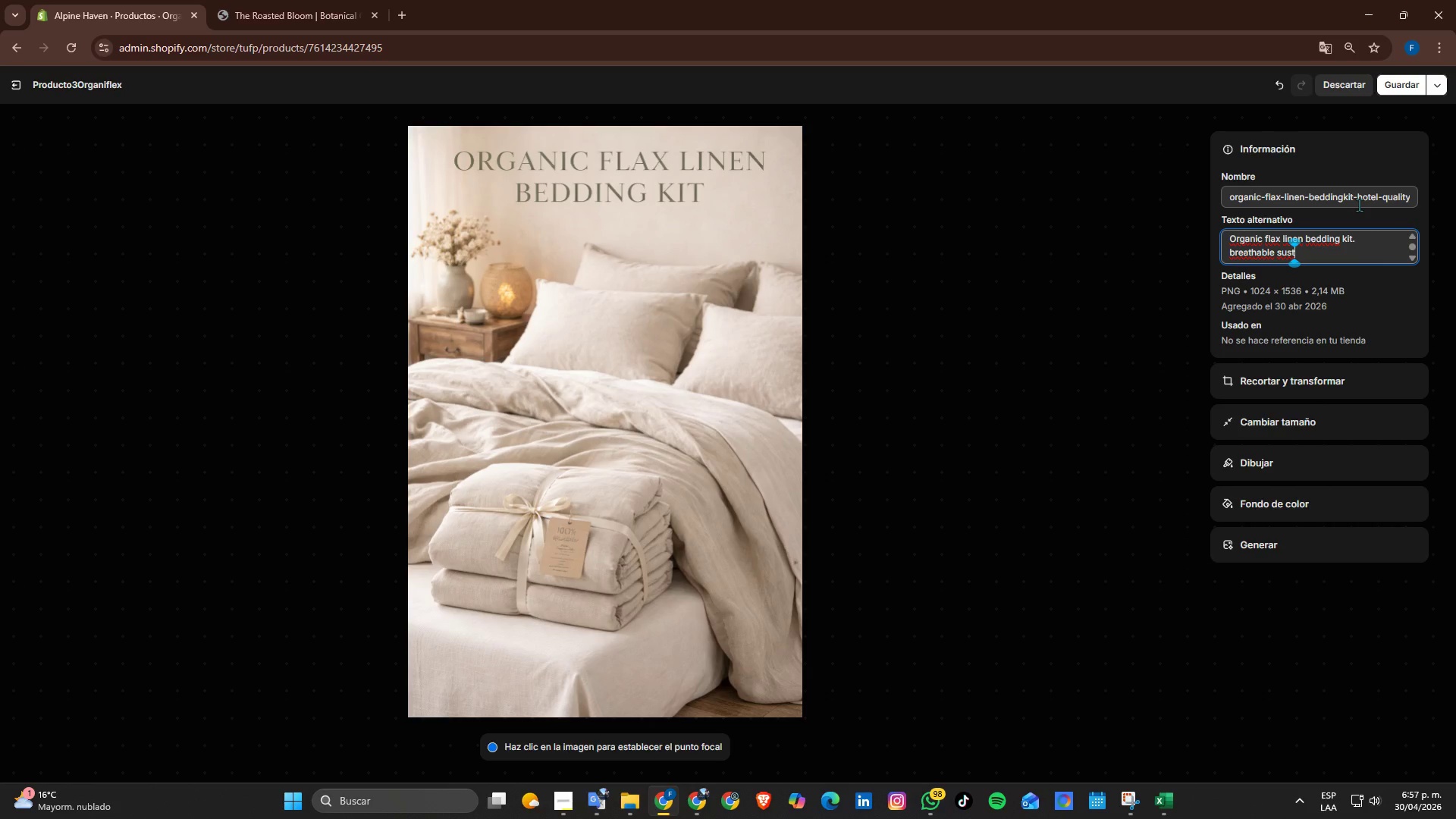 
type(ao)
key(Backspace)
type(ib)
key(Backspace)
type(a)
key(Backspace)
type(nable sheets for hotel-quality )
 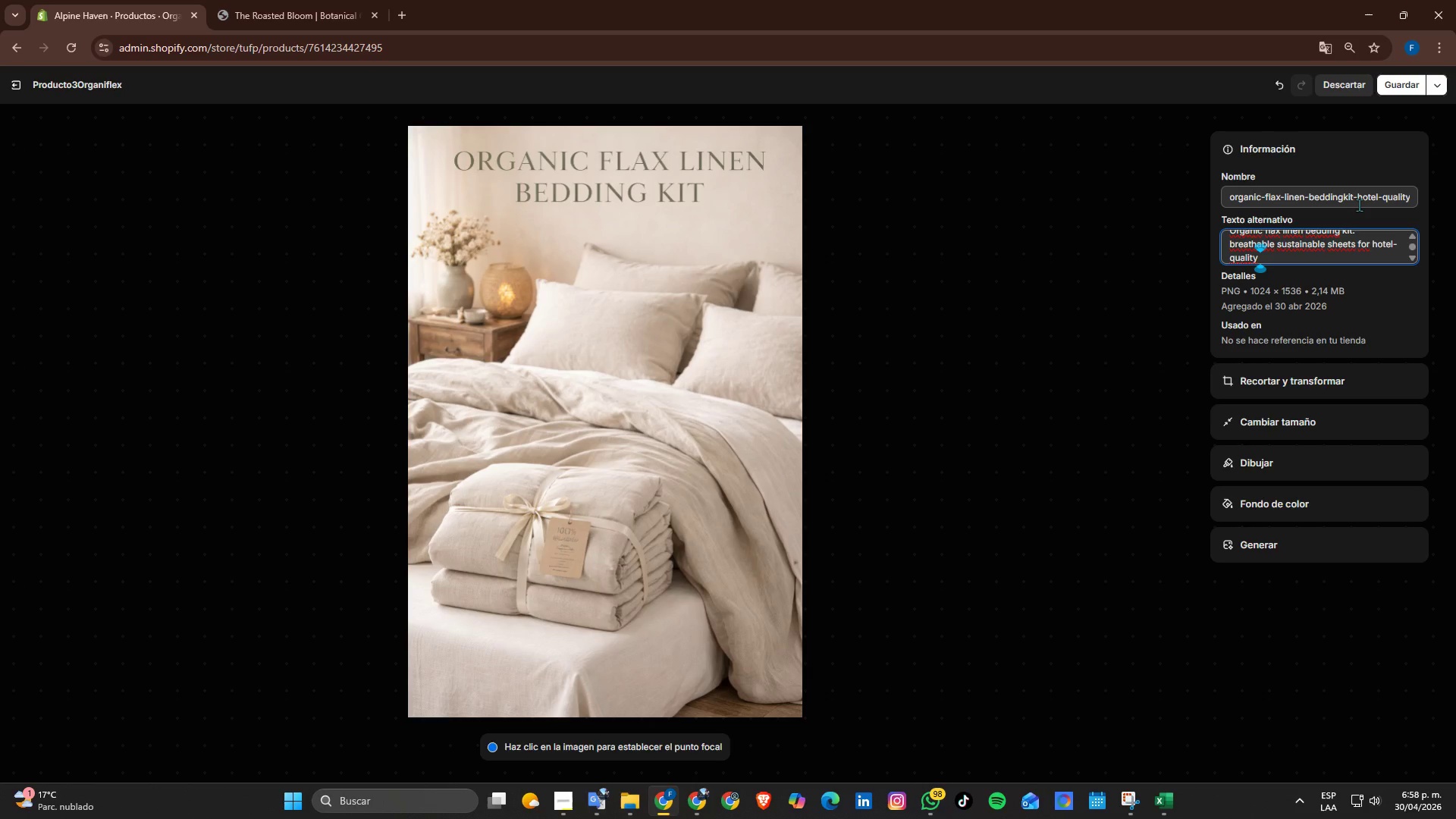 
wait(51.28)
 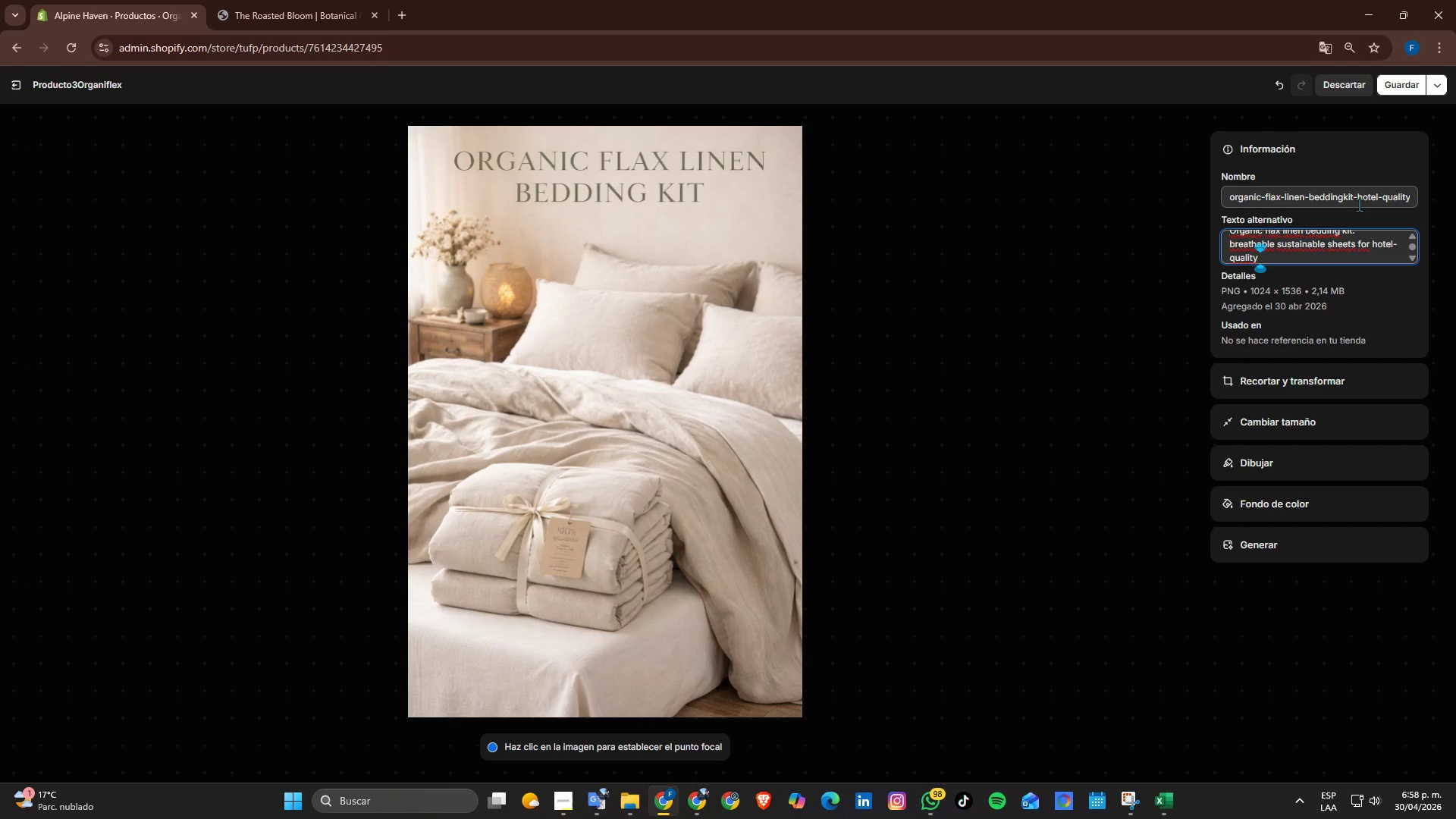 
left_click([1395, 92])
 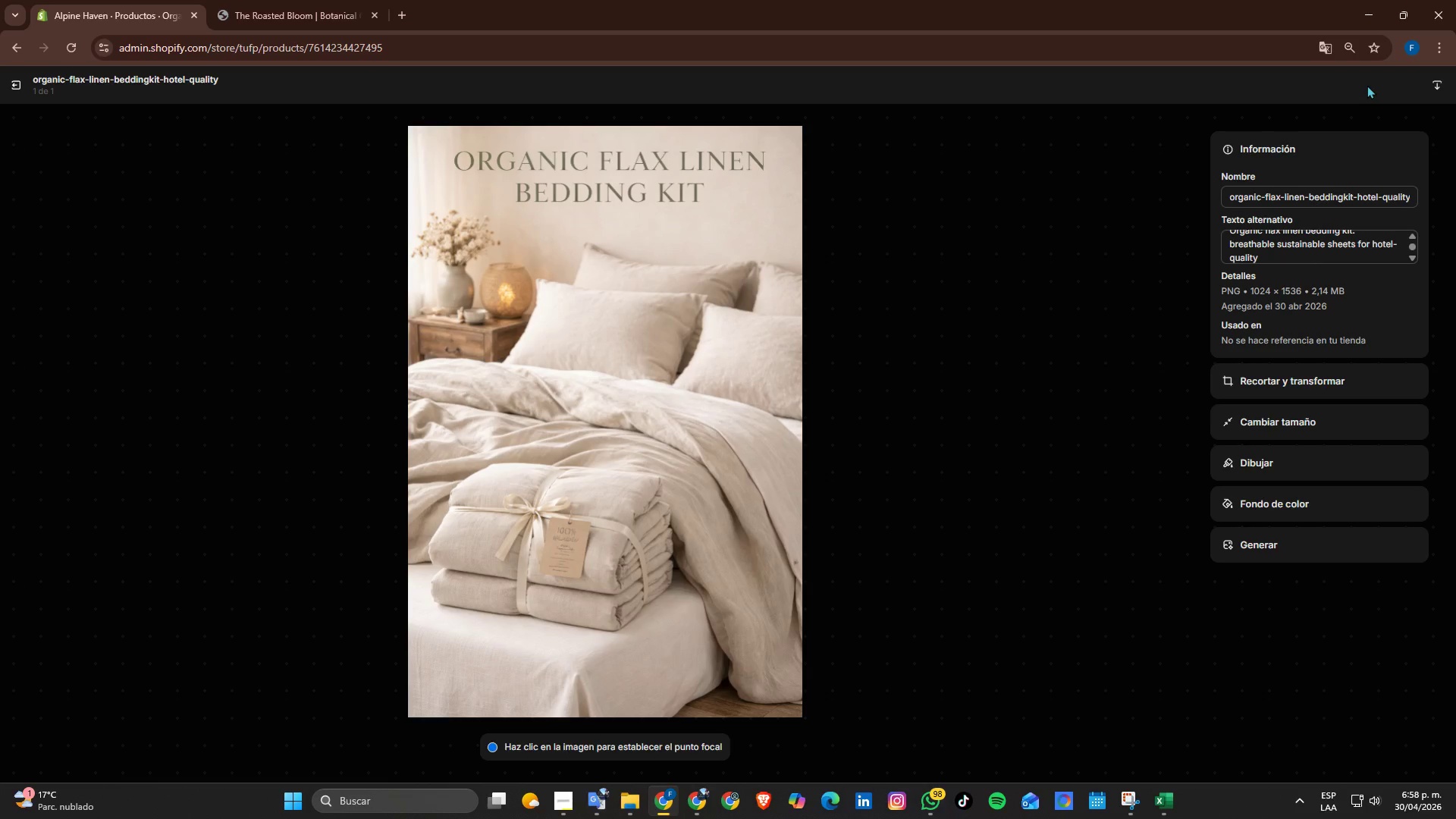 
wait(10.03)
 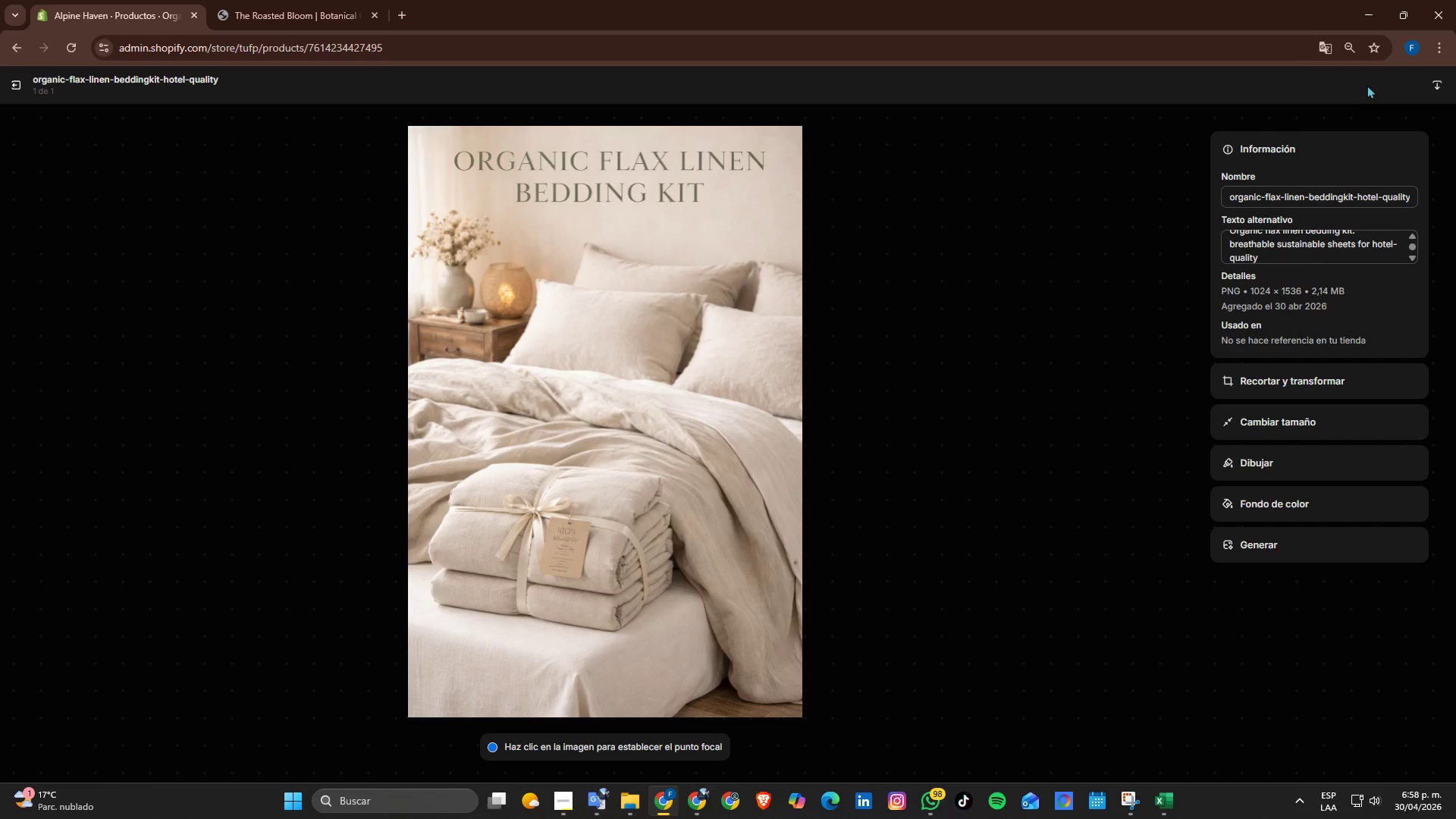 
left_click([11, 90])
 